 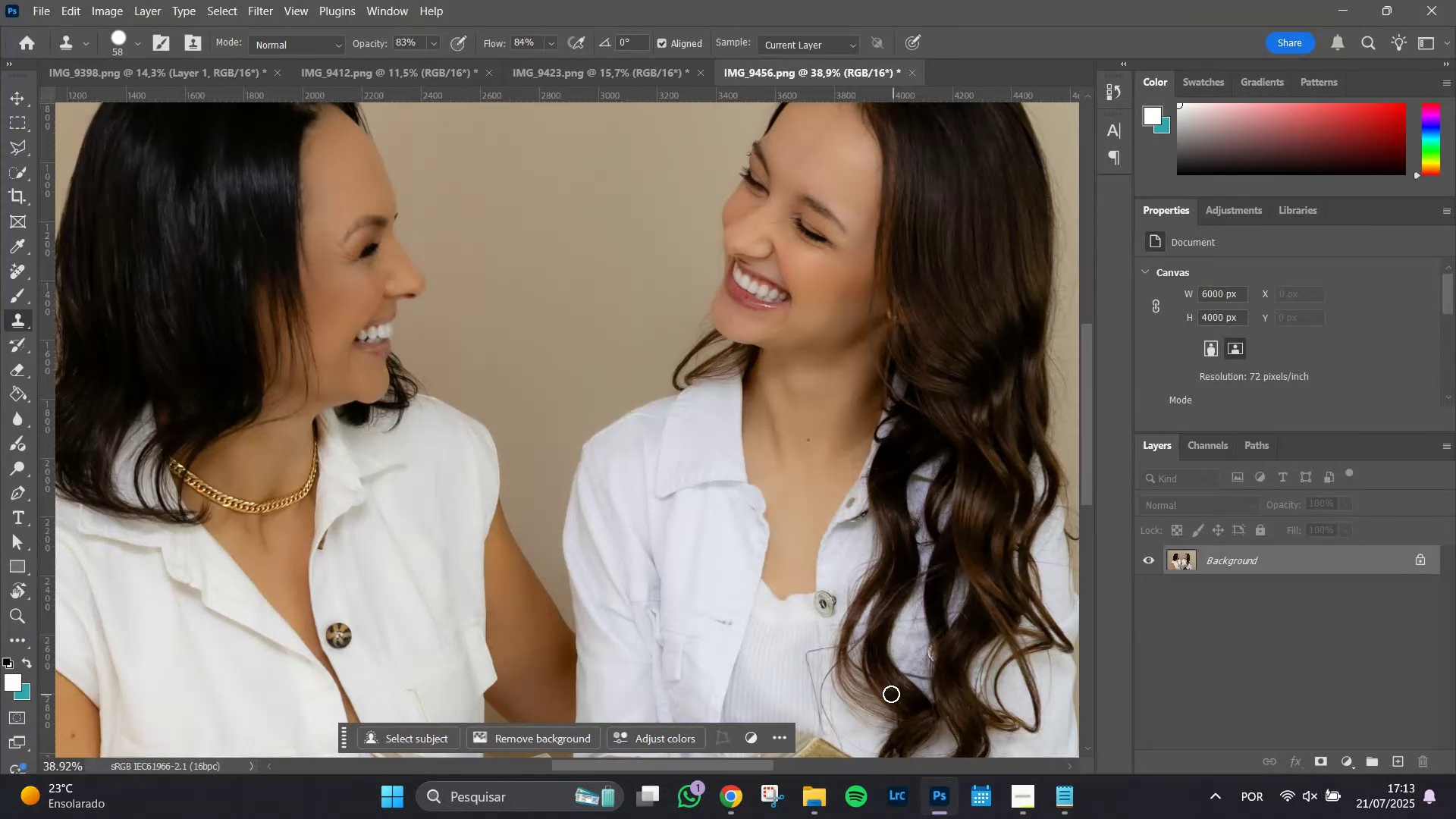 
scroll: coordinate [464, 391], scroll_direction: up, amount: 17.0
 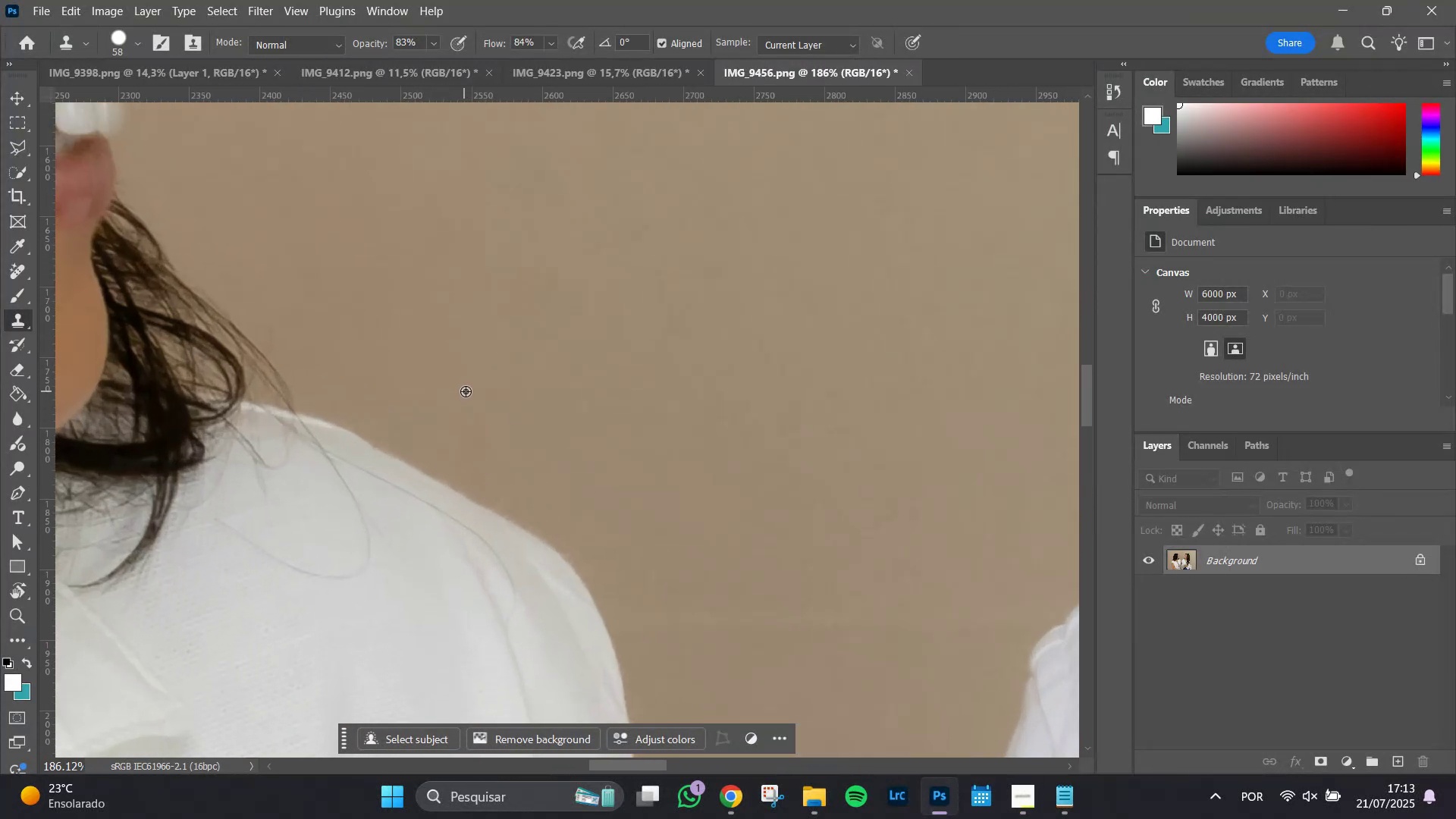 
key(Alt+AltLeft)
 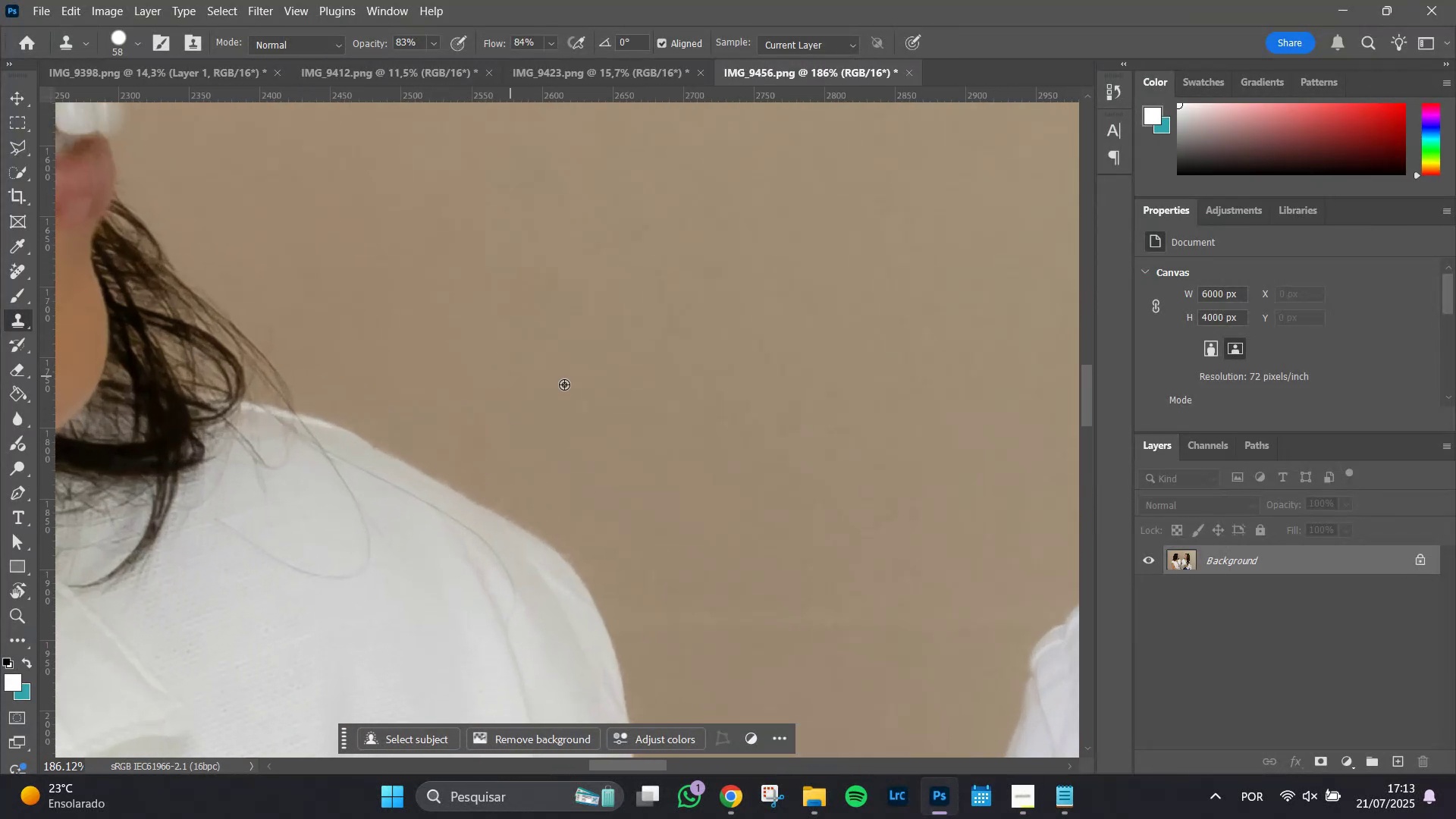 
key(Alt+AltLeft)
 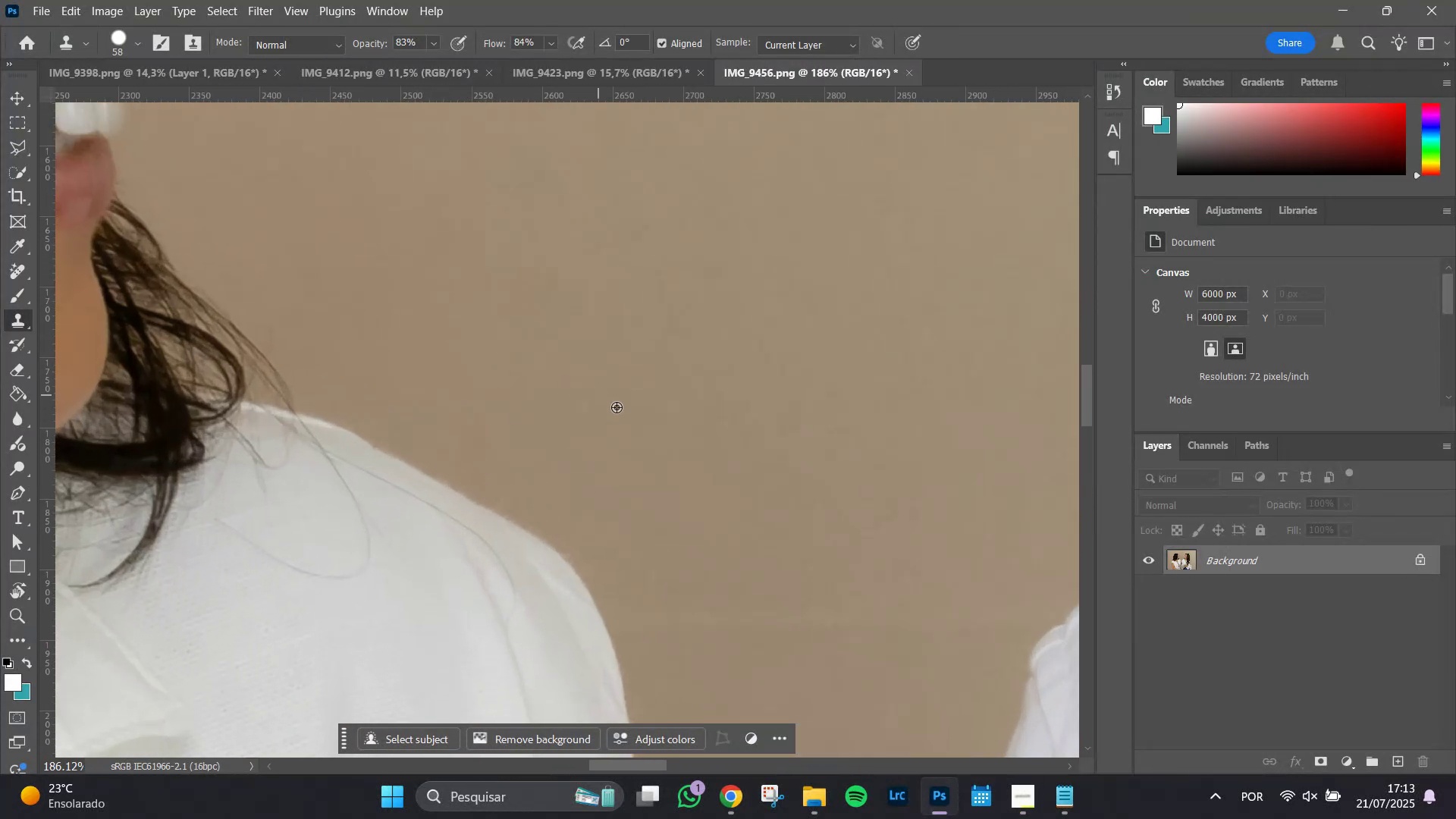 
key(Alt+AltLeft)
 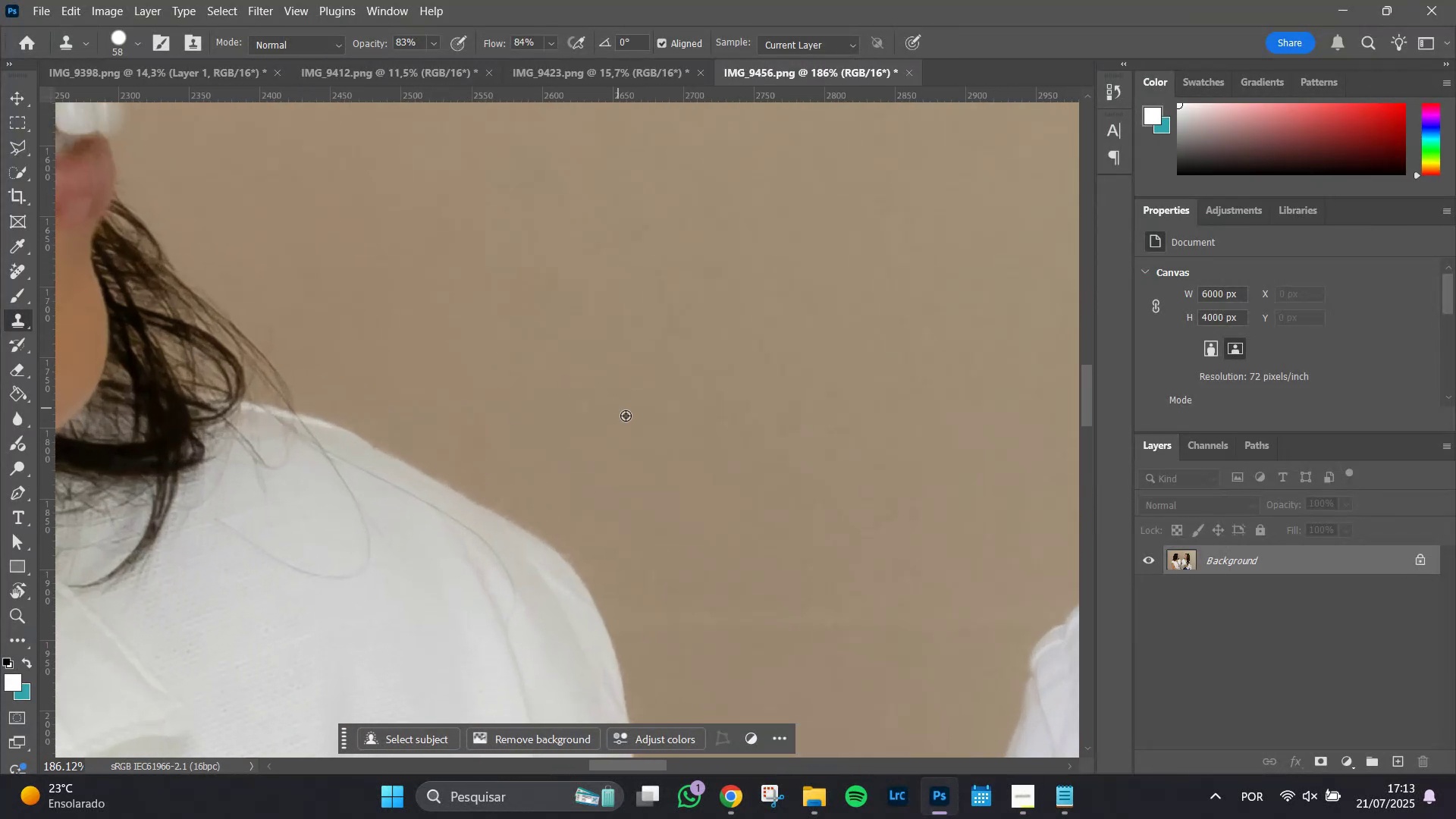 
key(Alt+AltLeft)
 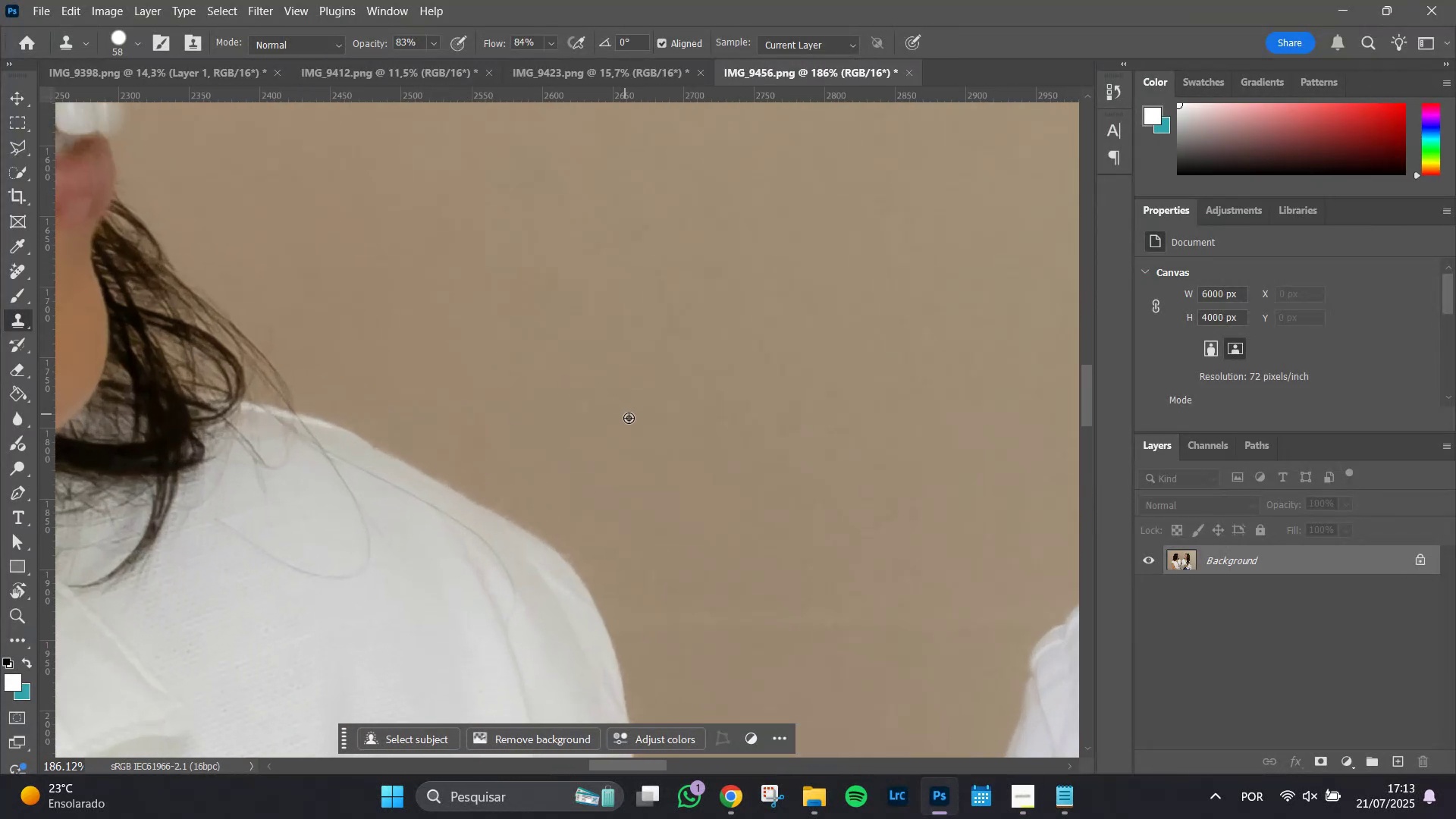 
key(Alt+AltLeft)
 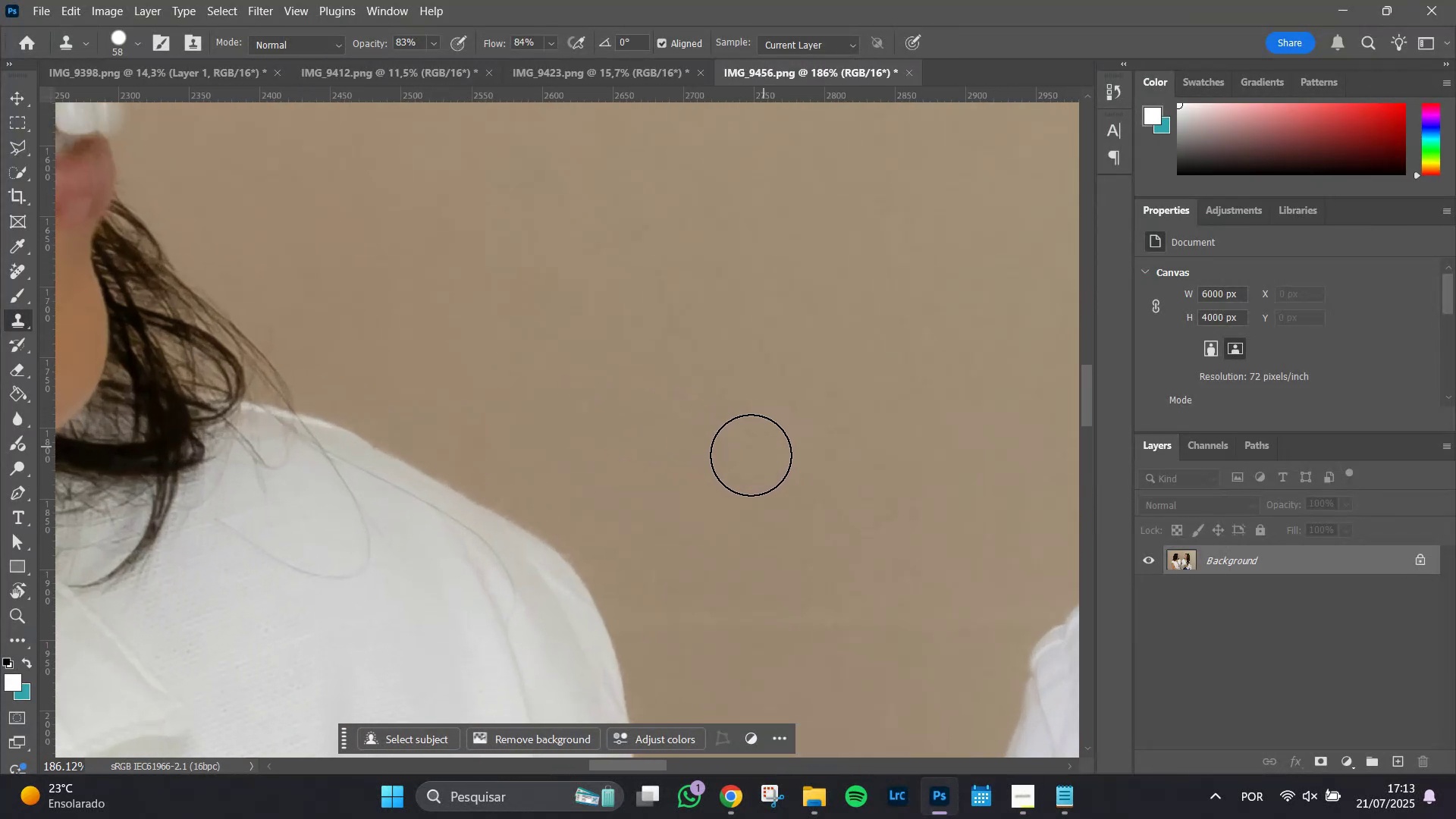 
hold_key(key=Space, duration=1.51)
 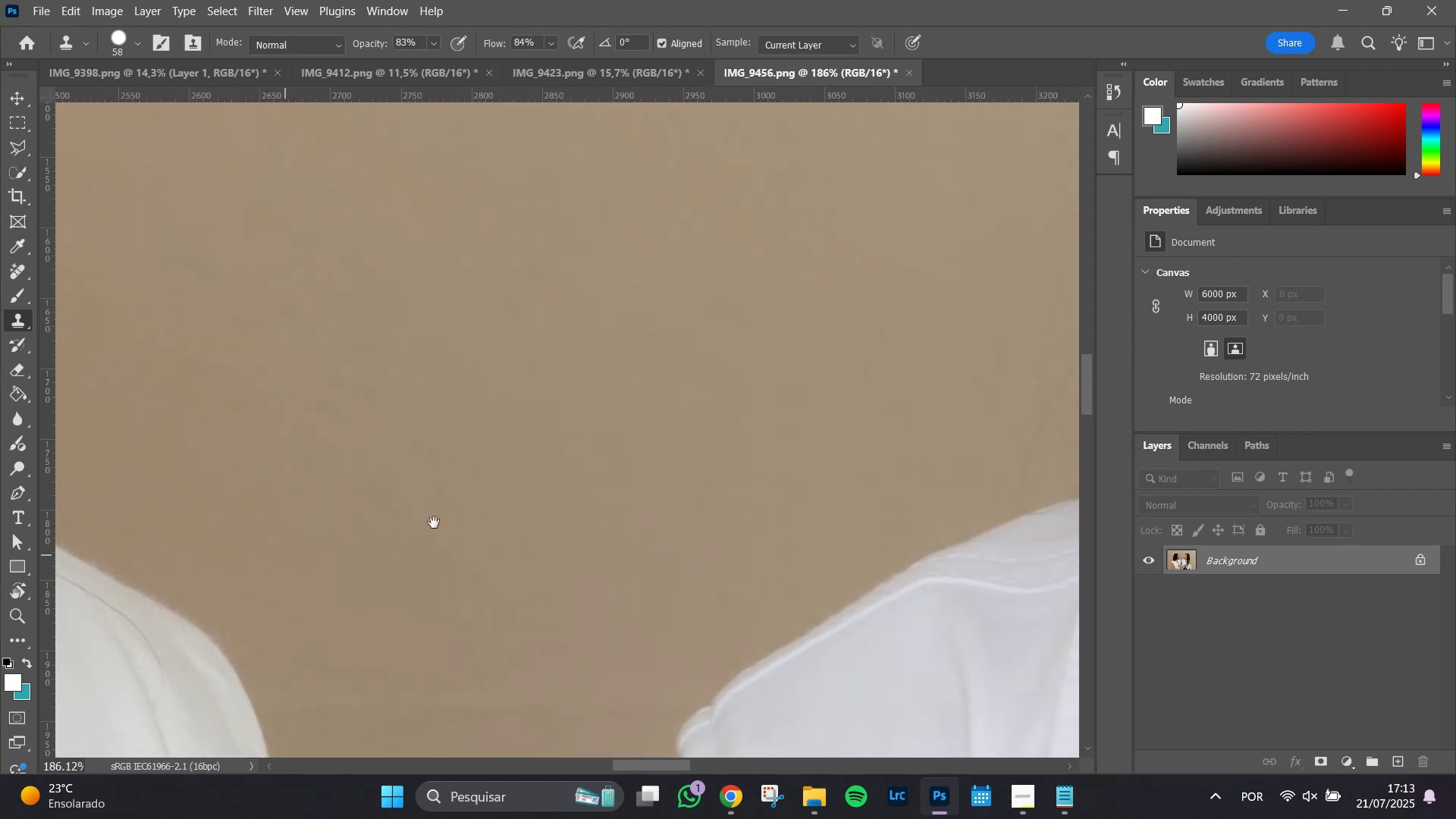 
left_click_drag(start_coordinate=[563, 477], to_coordinate=[253, 588])
 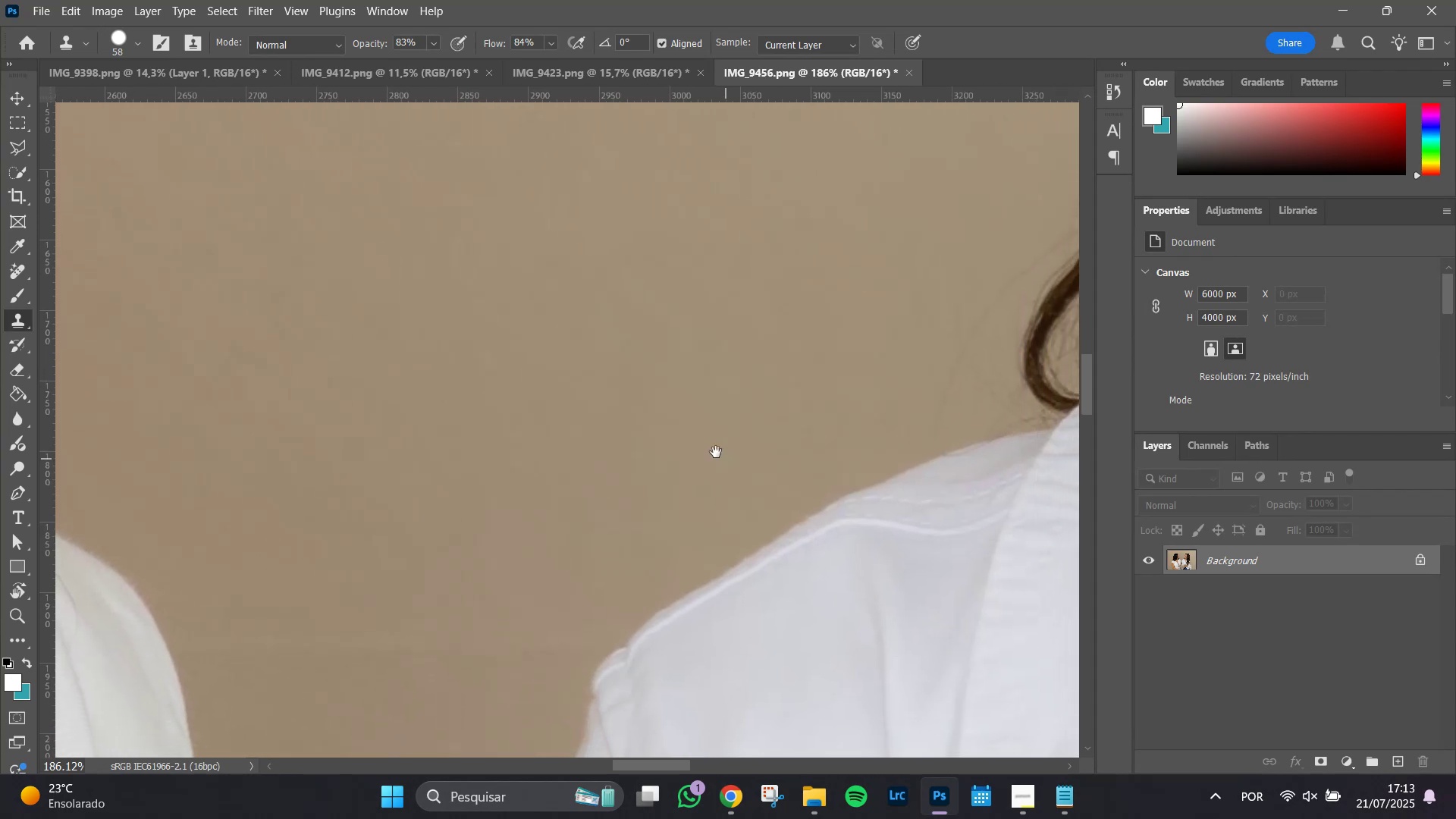 
hold_key(key=Space, duration=1.51)
 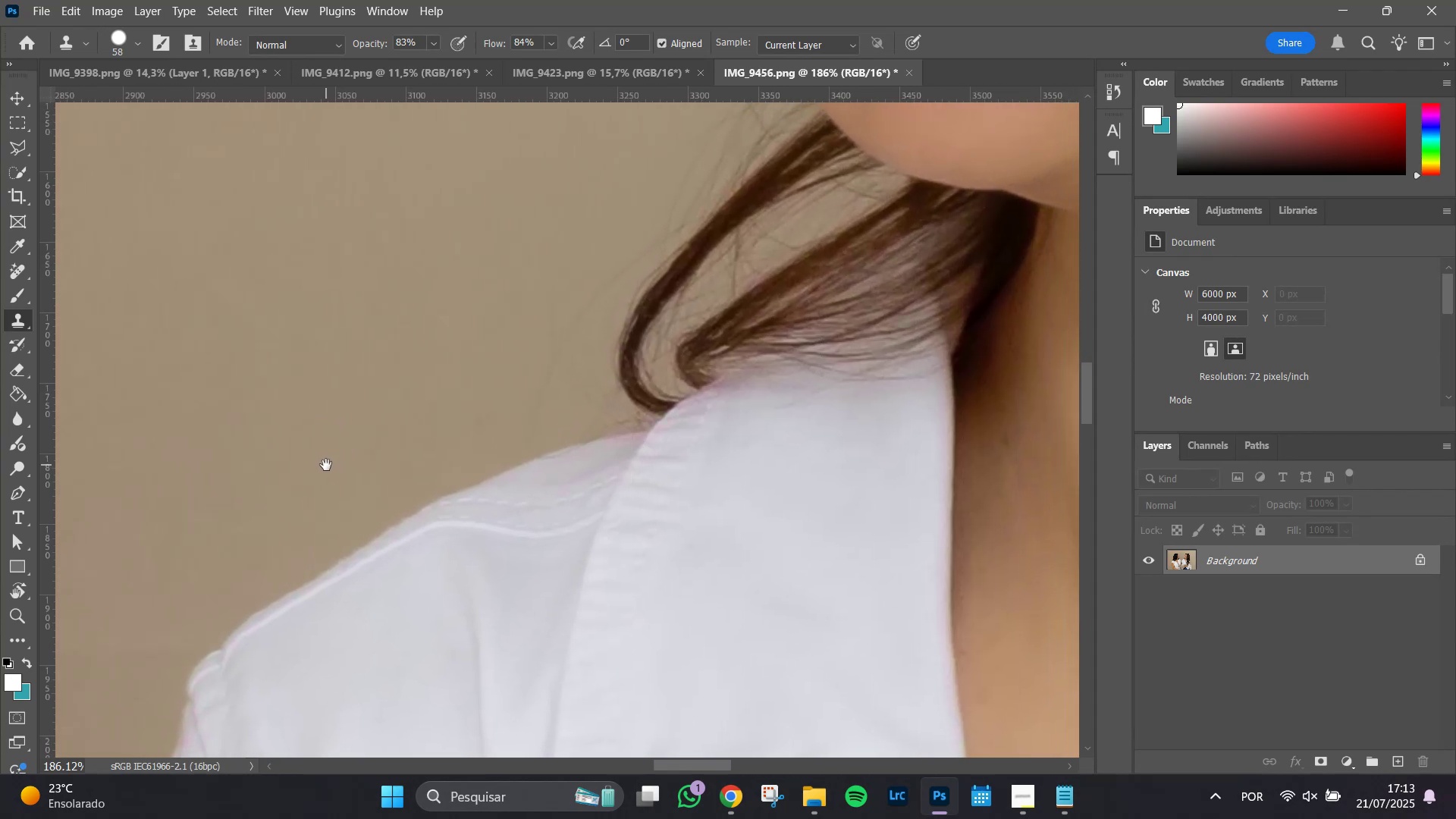 
left_click_drag(start_coordinate=[726, 459], to_coordinate=[326, 465])
 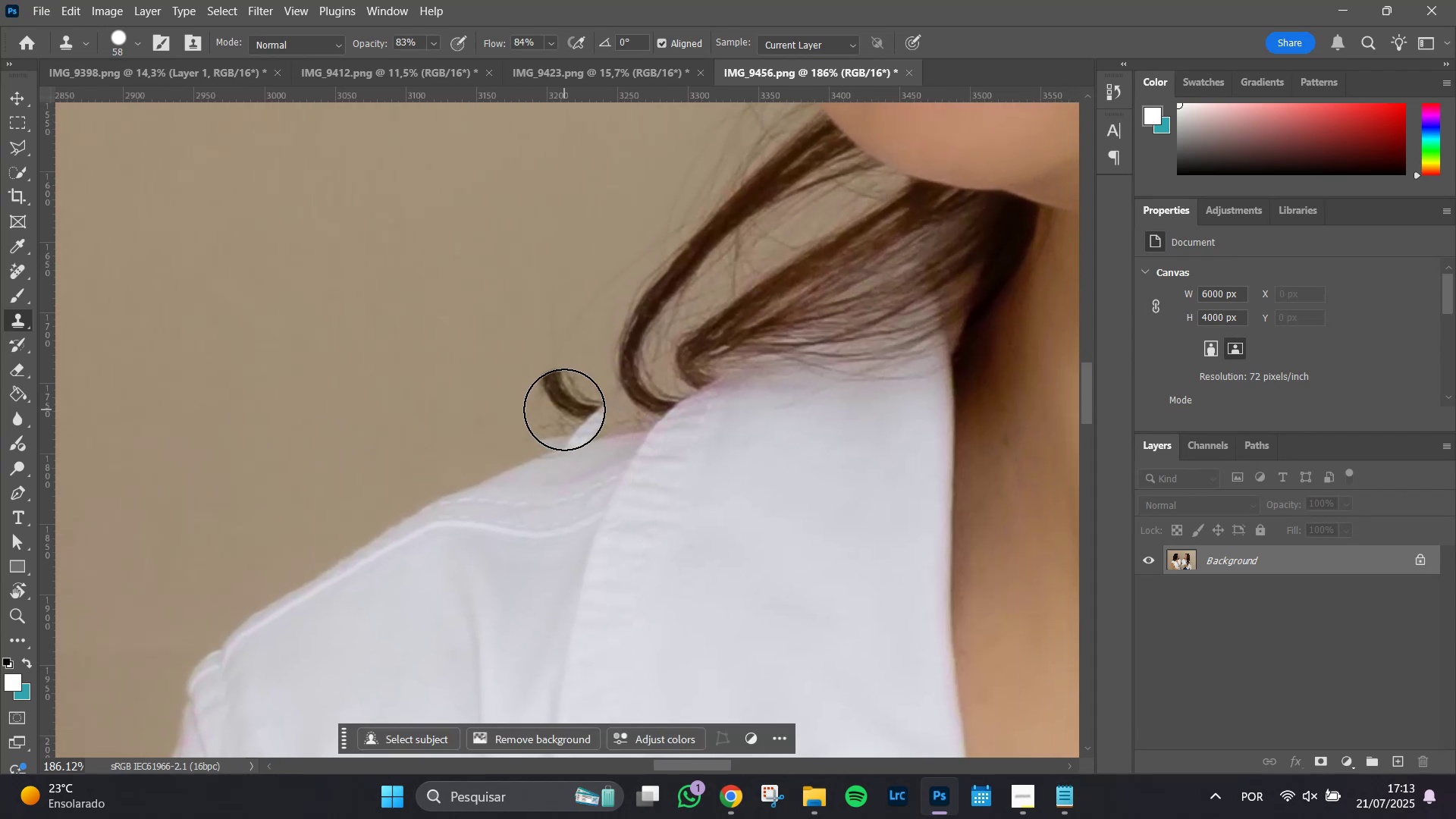 
hold_key(key=Space, duration=0.78)
 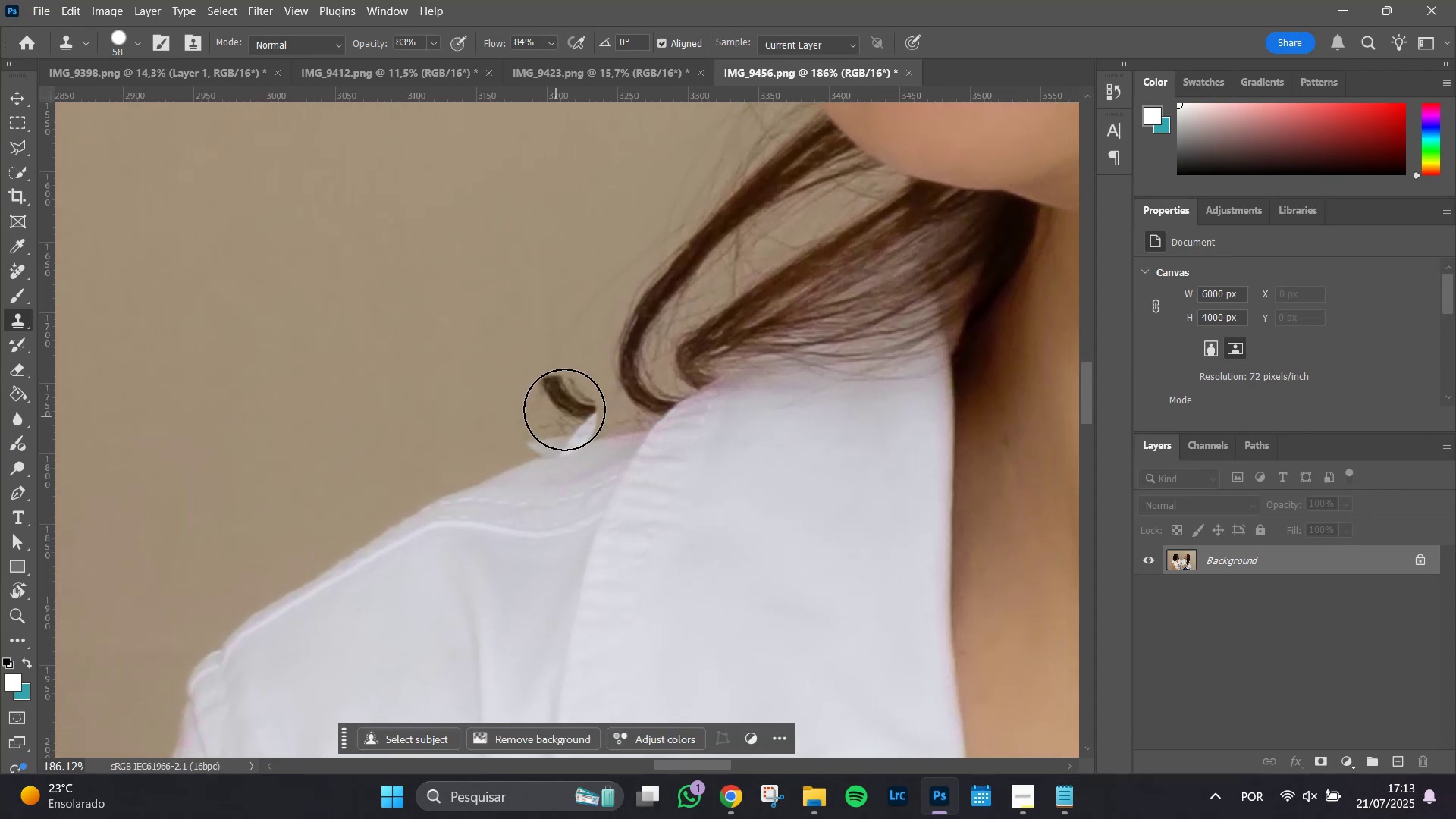 
hold_key(key=AltLeft, duration=0.59)
scroll: coordinate [561, 409], scroll_direction: up, amount: 5.0
 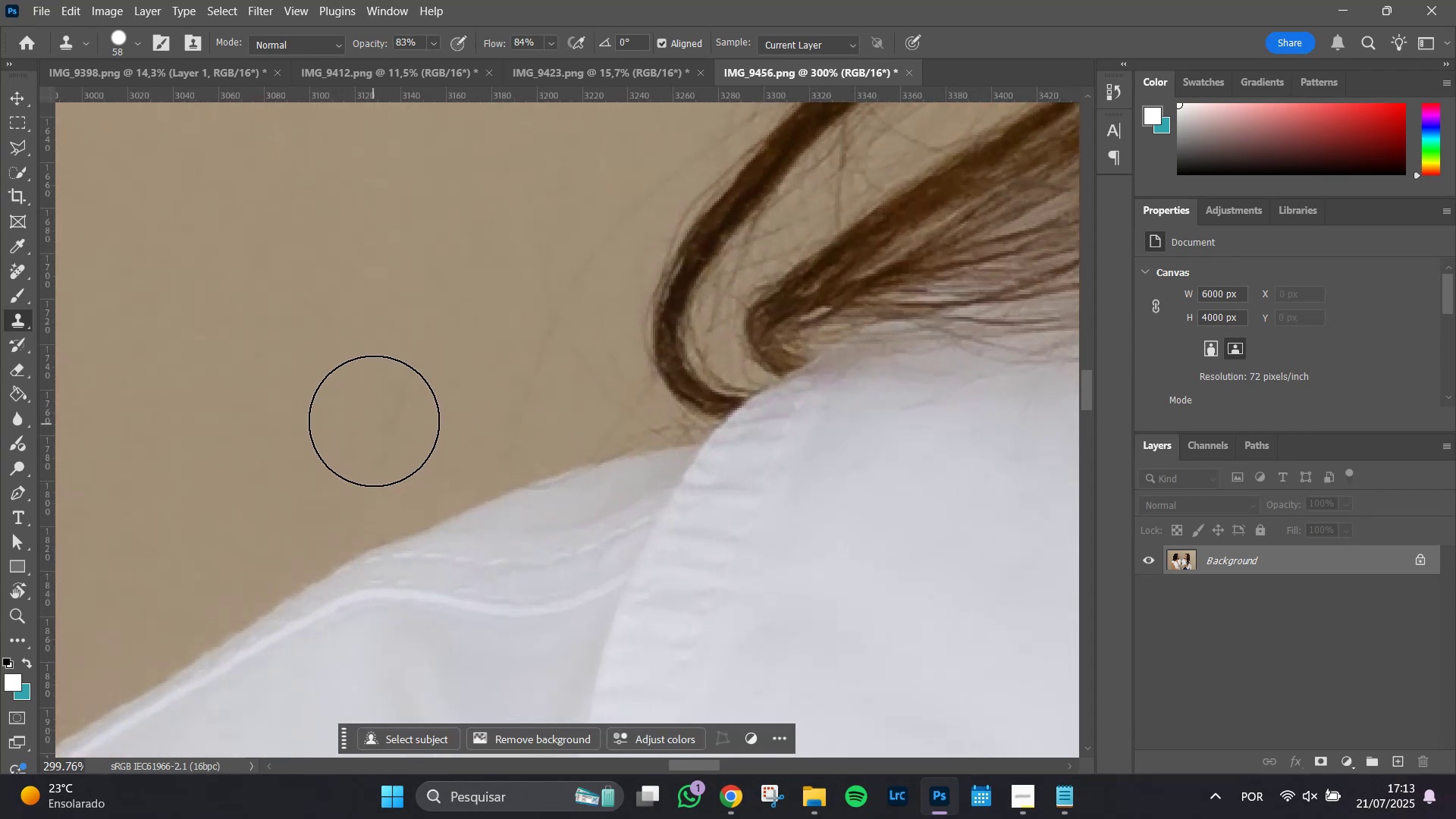 
hold_key(key=AltLeft, duration=0.4)
scroll: coordinate [388, 413], scroll_direction: down, amount: 4.0
 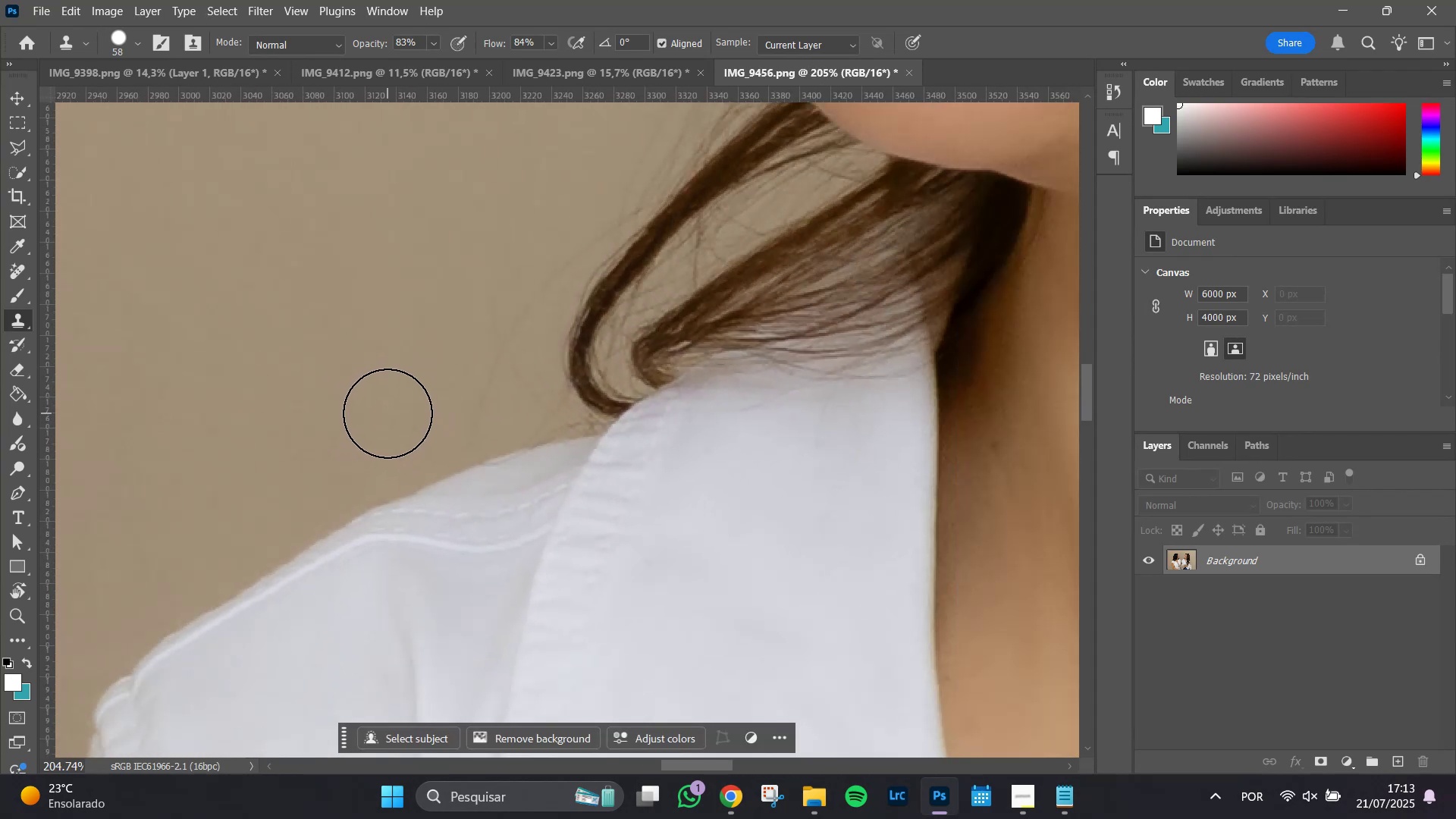 
hold_key(key=Space, duration=1.18)
 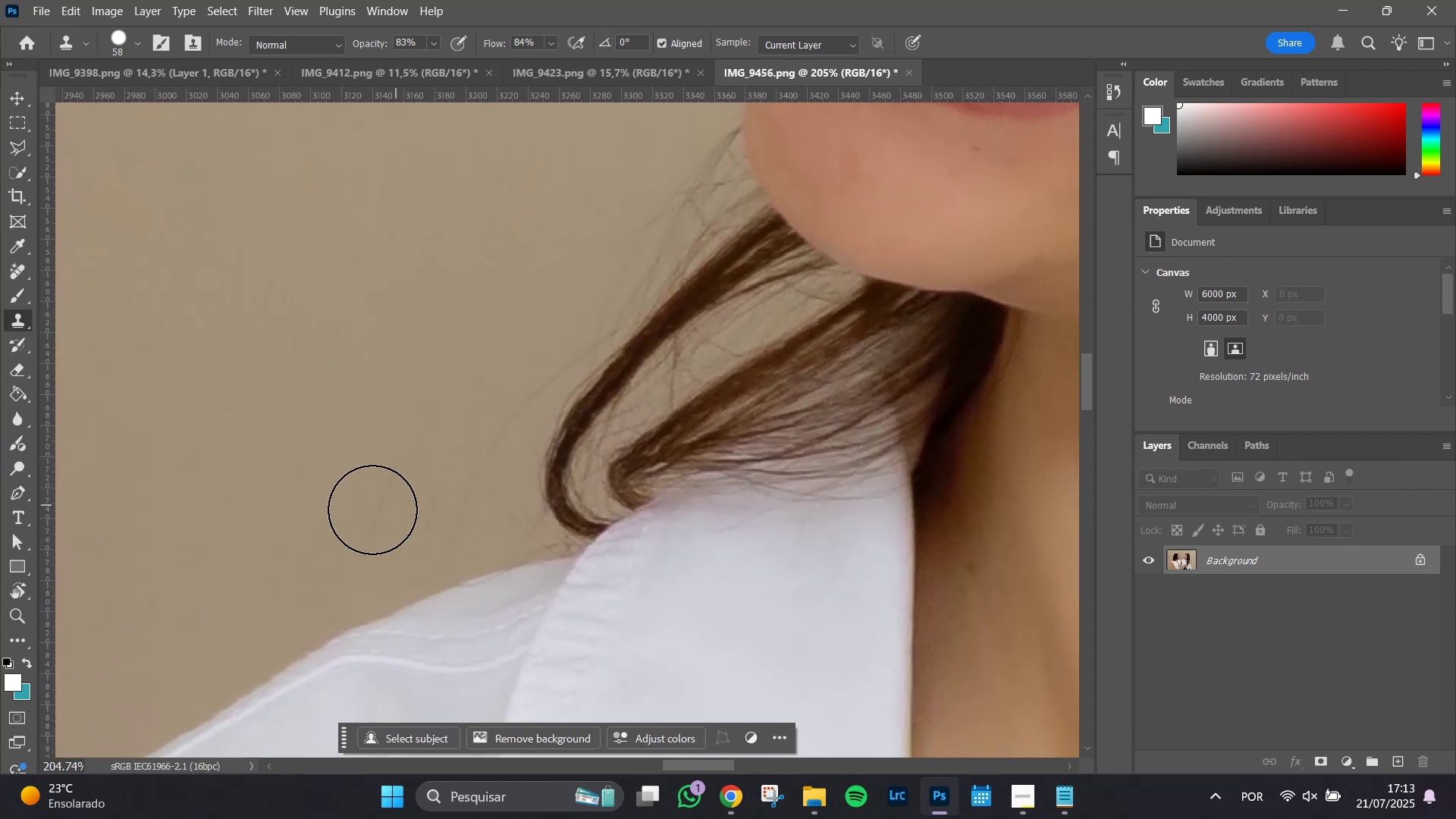 
left_click_drag(start_coordinate=[422, 382], to_coordinate=[399, 504])
 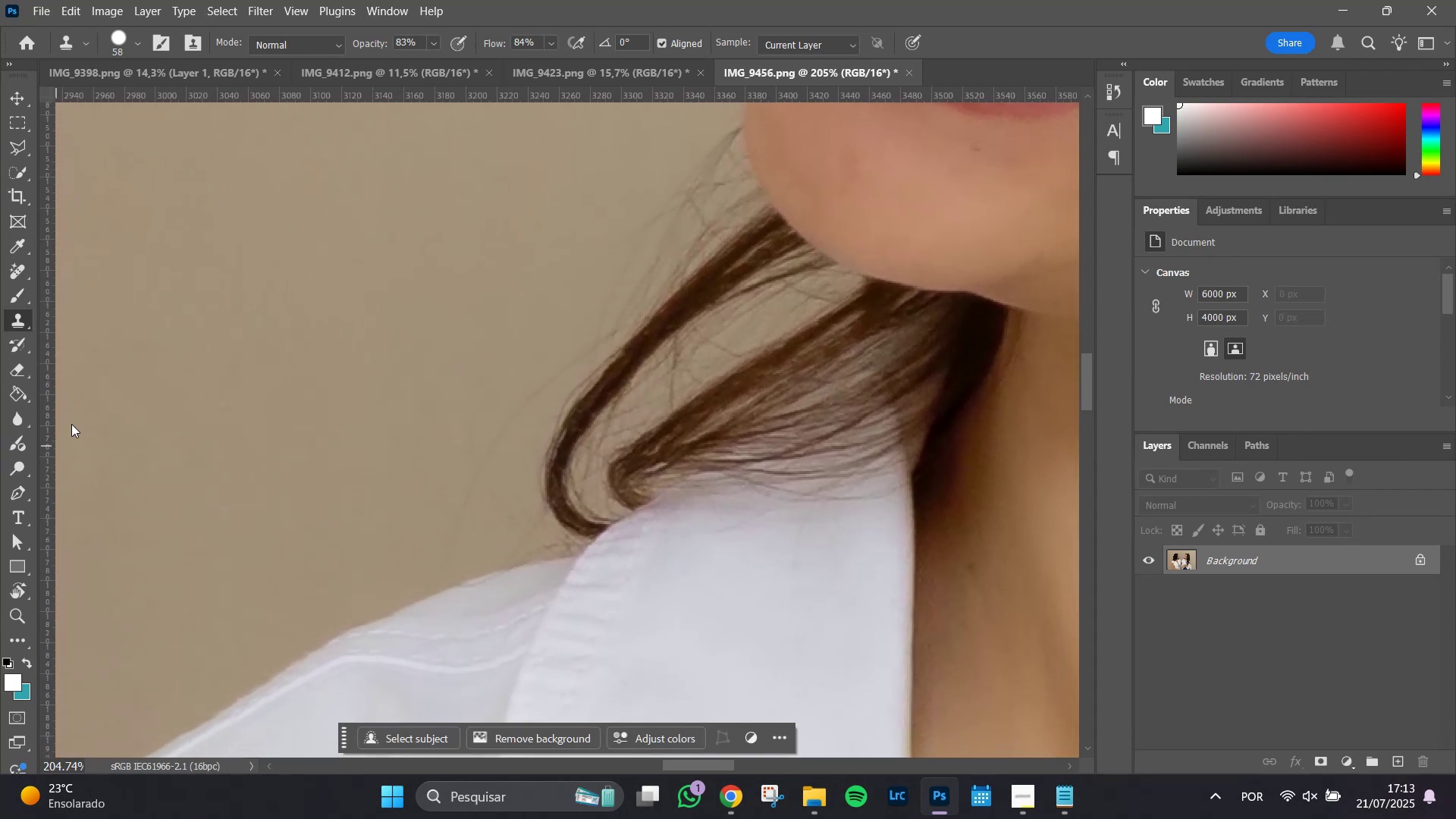 
hold_key(key=AltLeft, duration=1.51)
 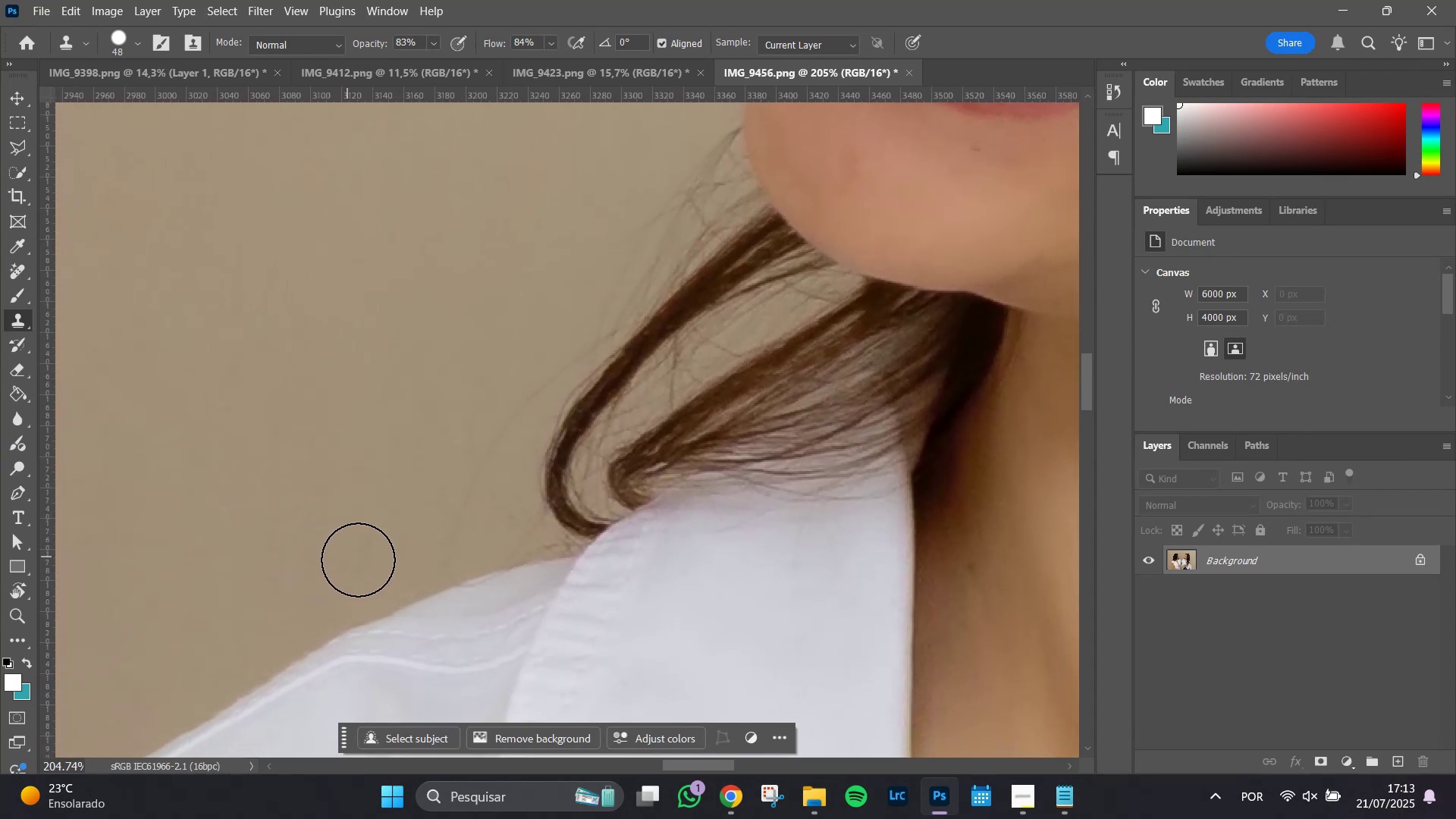 
hold_key(key=AltLeft, duration=1.46)
left_click([380, 560])
 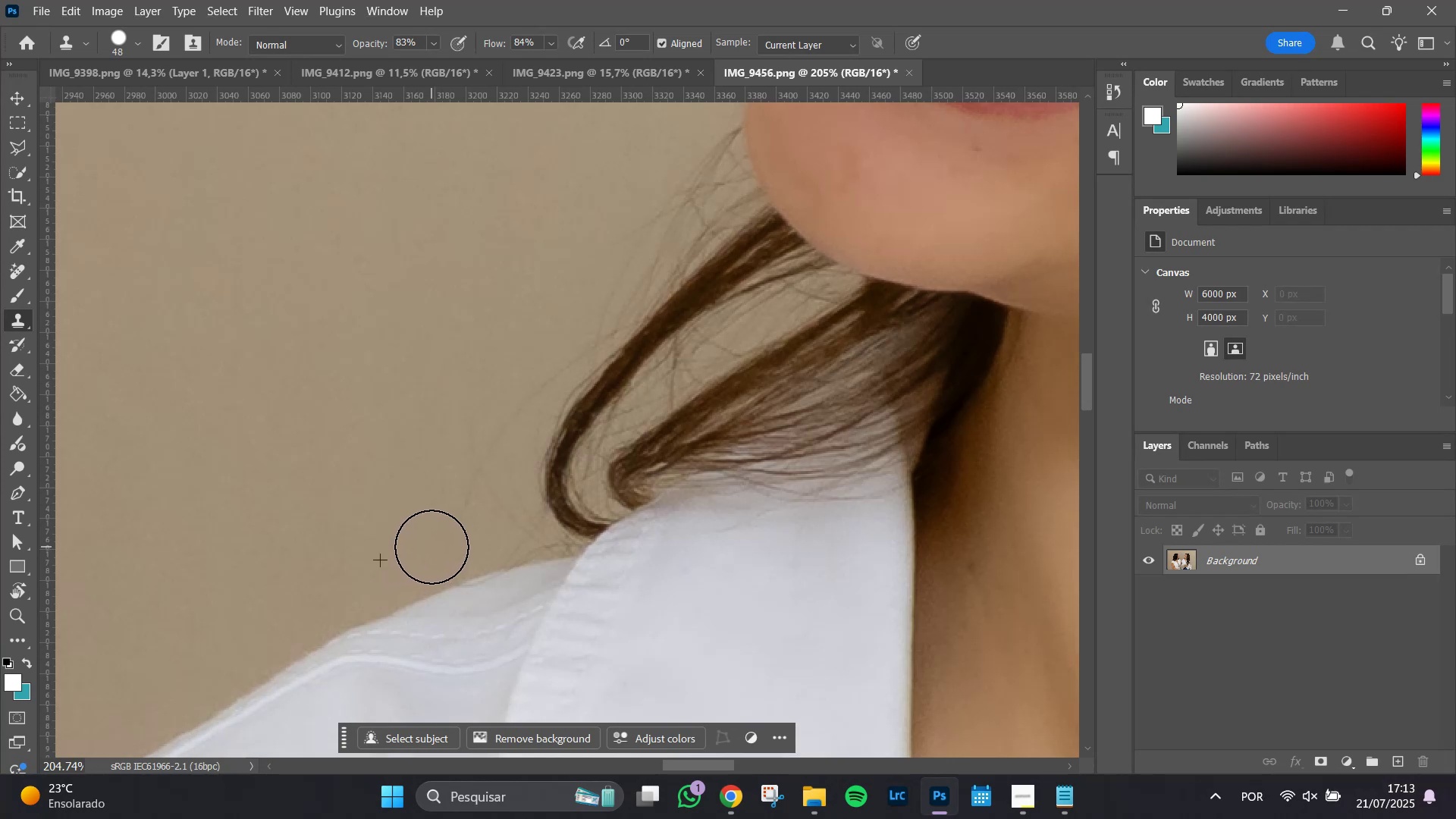 
double_click([435, 527])
 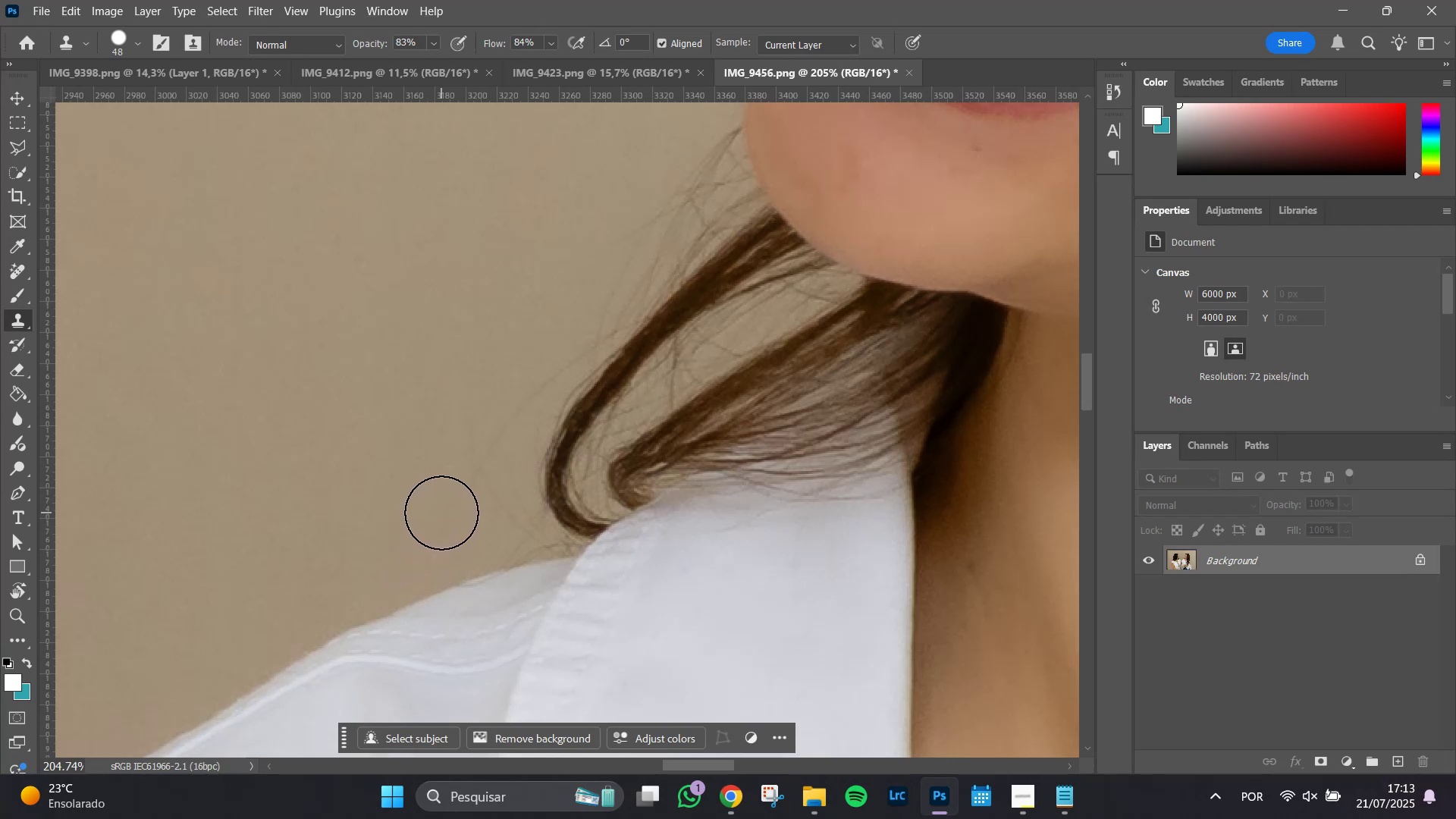 
triple_click([441, 513])
 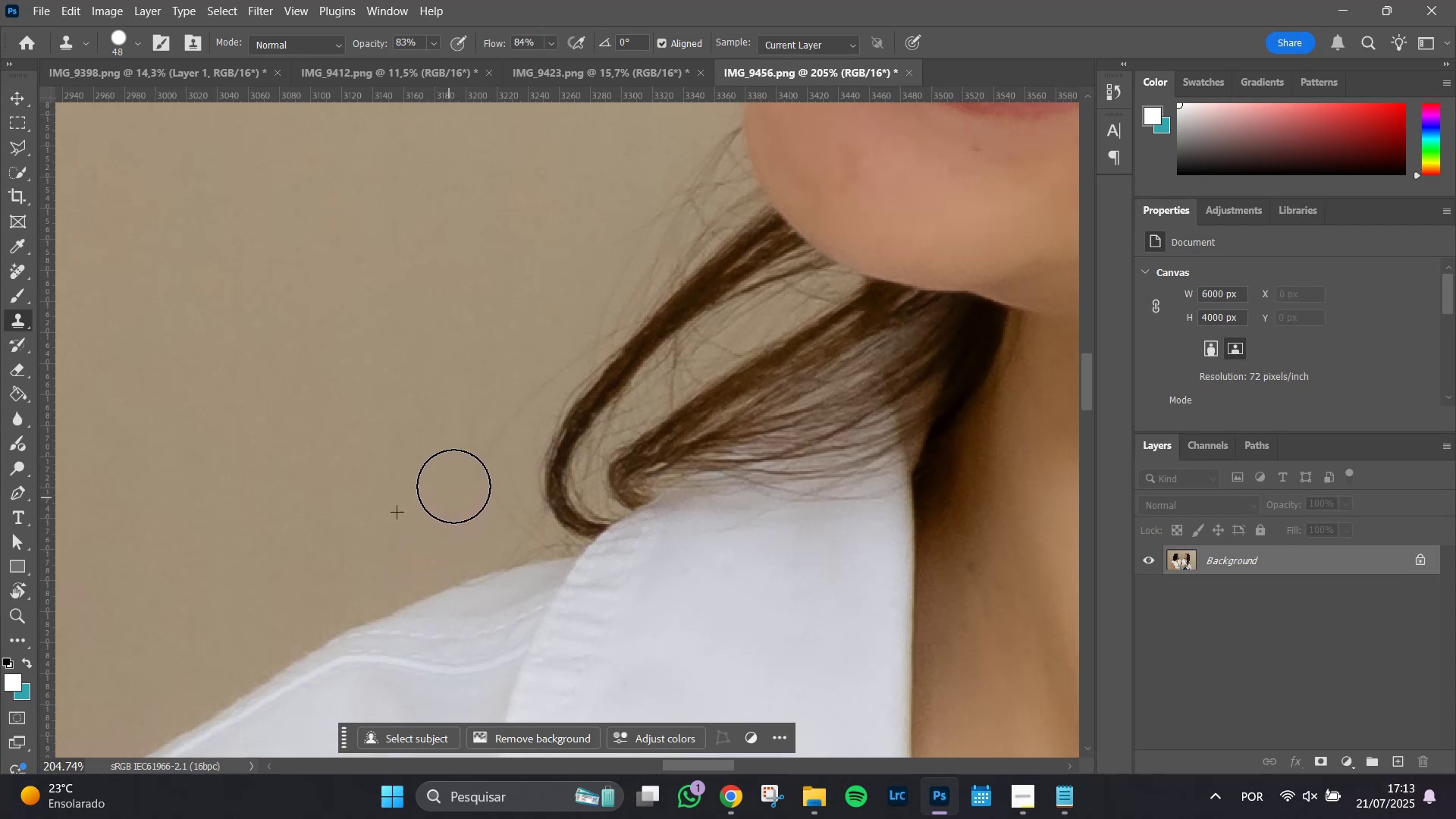 
triple_click([454, 483])
 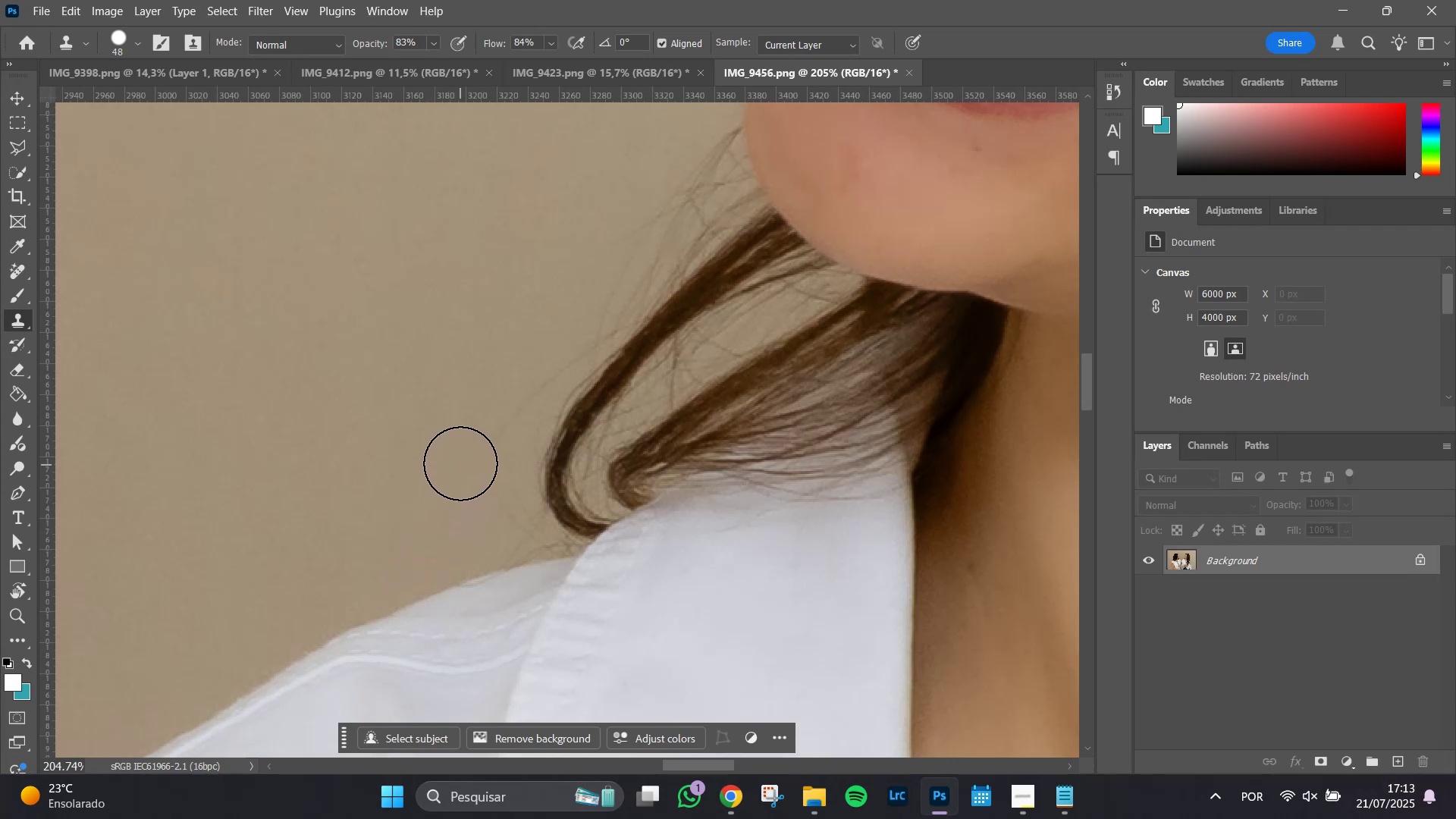 
triple_click([460, 463])
 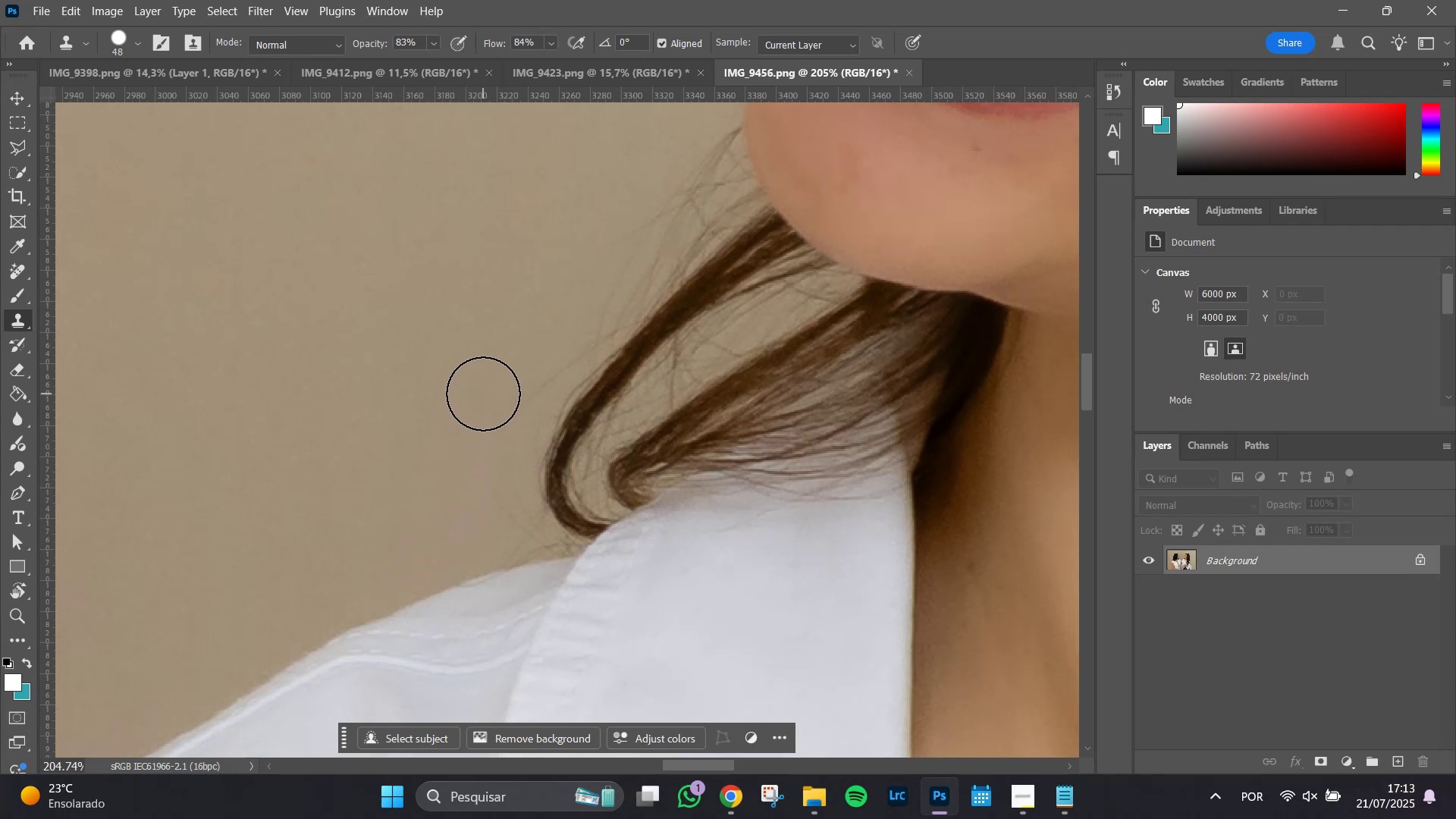 
left_click_drag(start_coordinate=[493, 400], to_coordinate=[569, 325])
 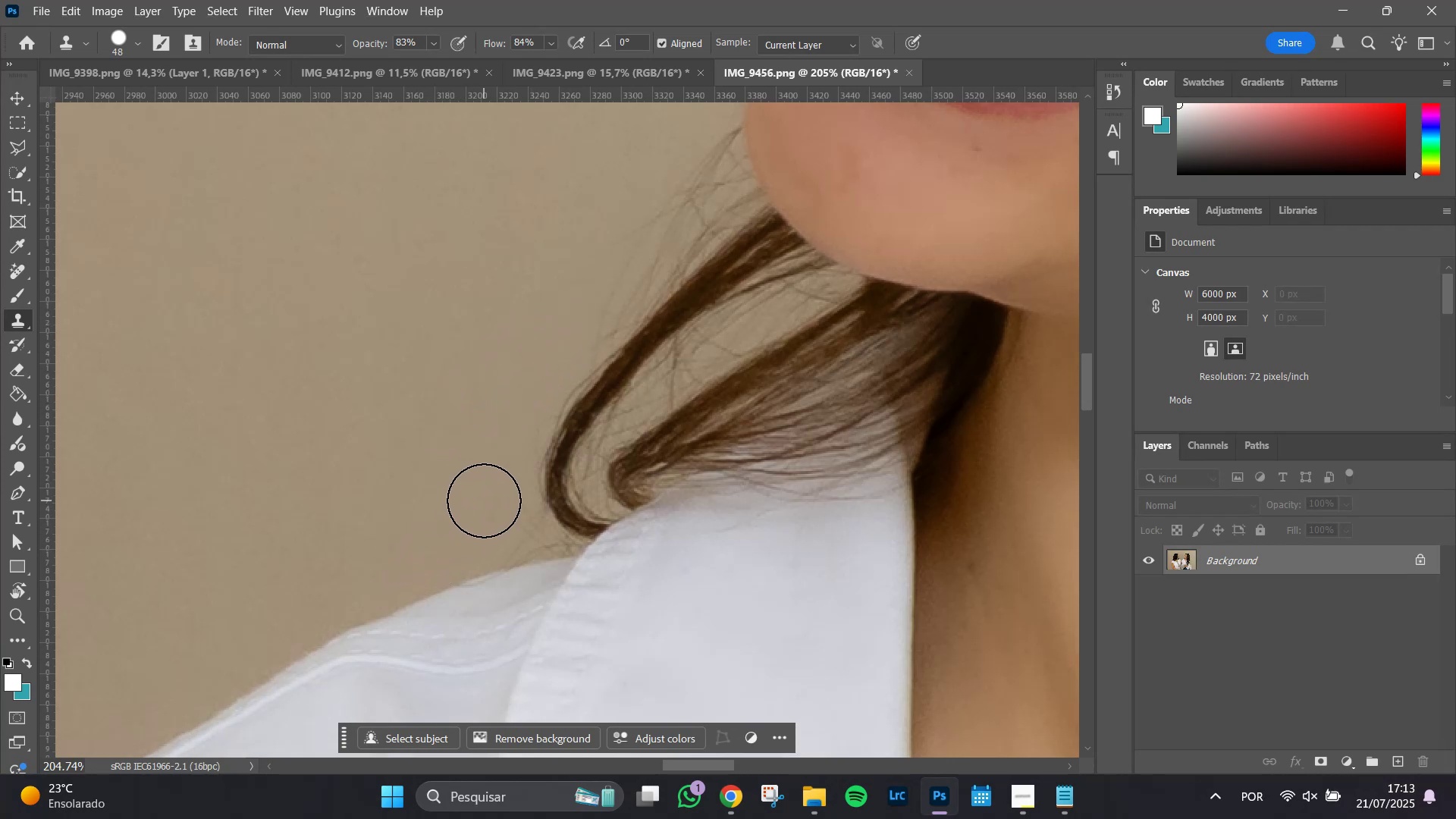 
hold_key(key=AltLeft, duration=0.92)
 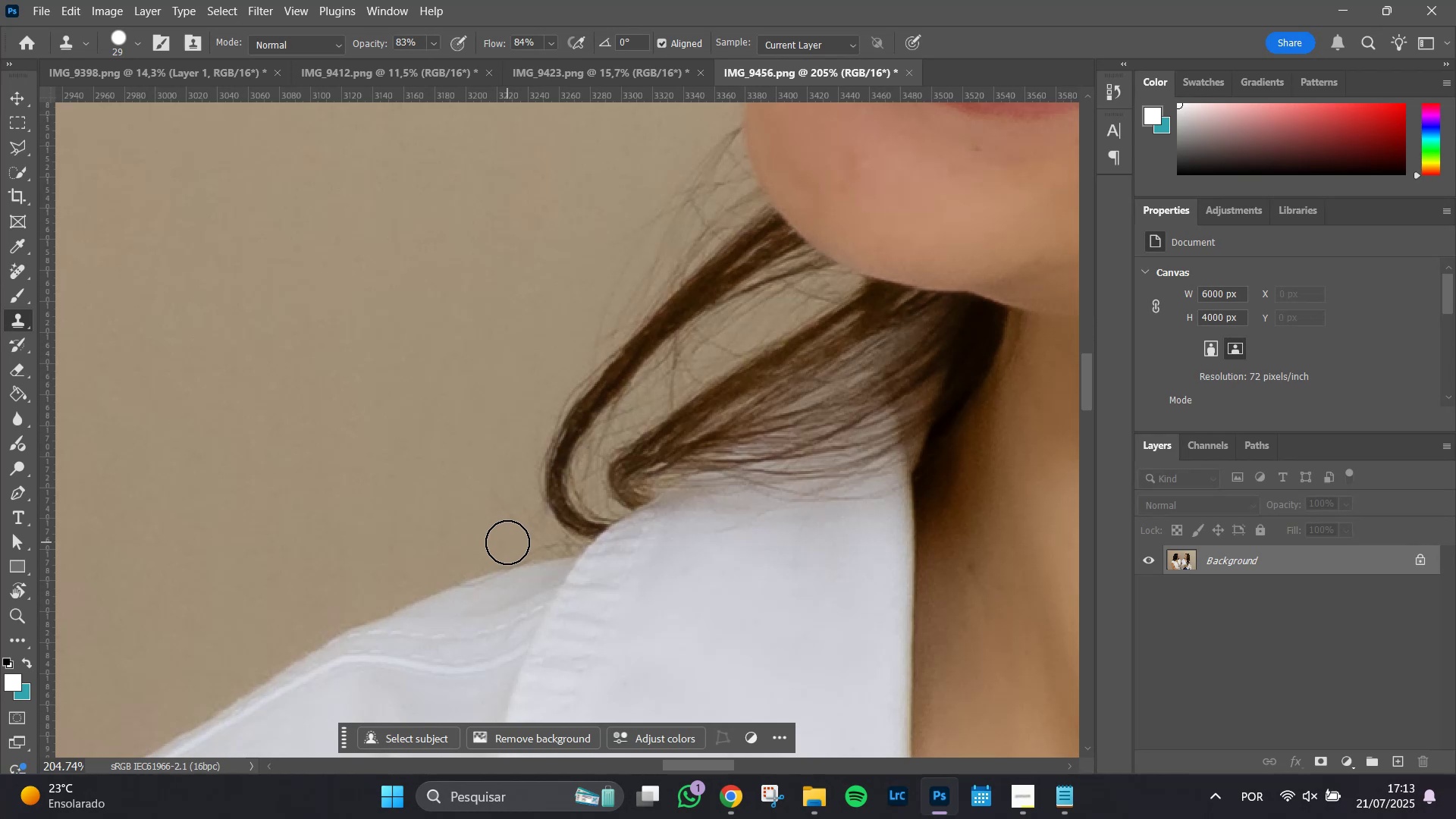 
double_click([509, 525])
 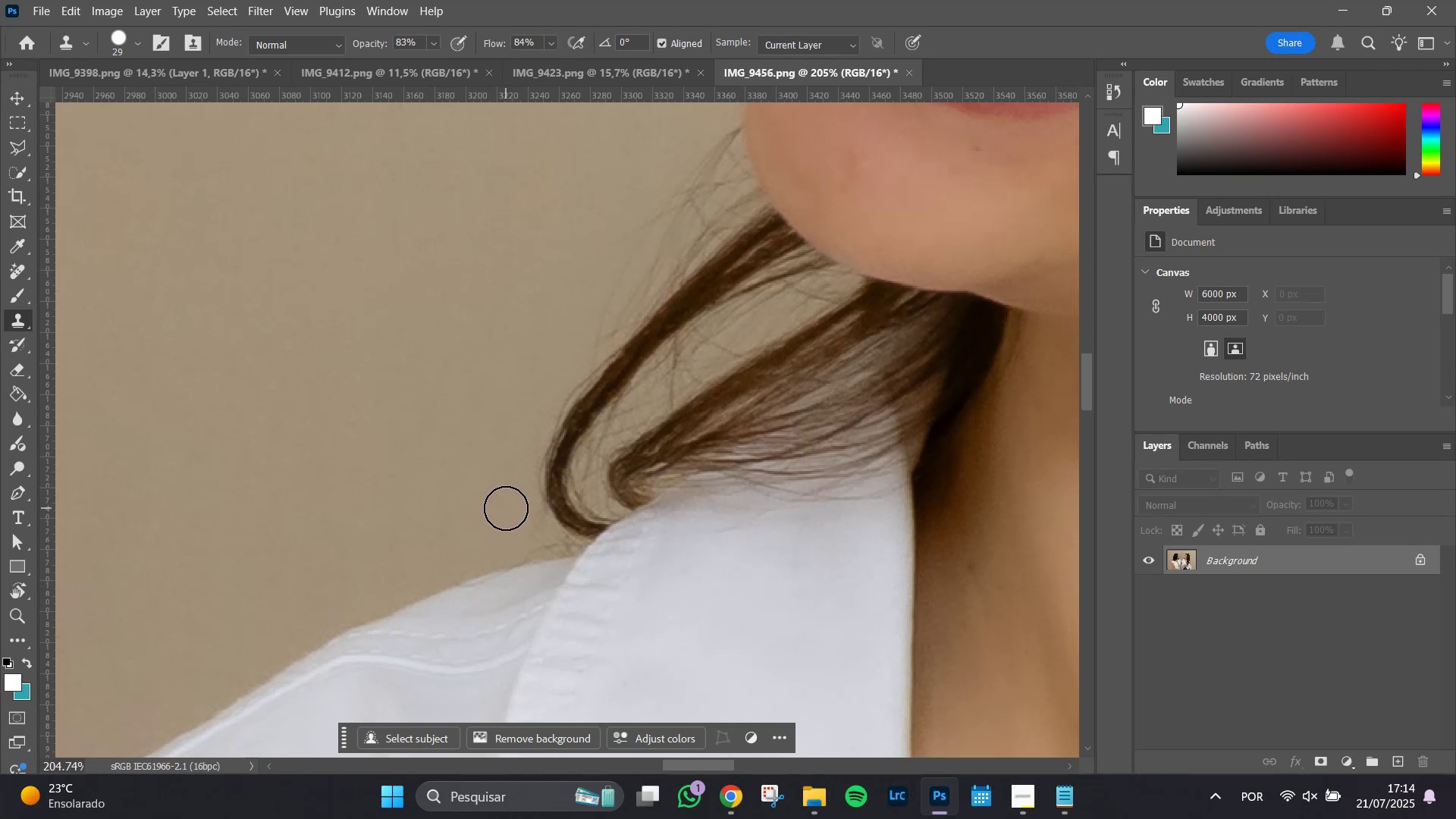 
left_click_drag(start_coordinate=[502, 498], to_coordinate=[501, 493])
 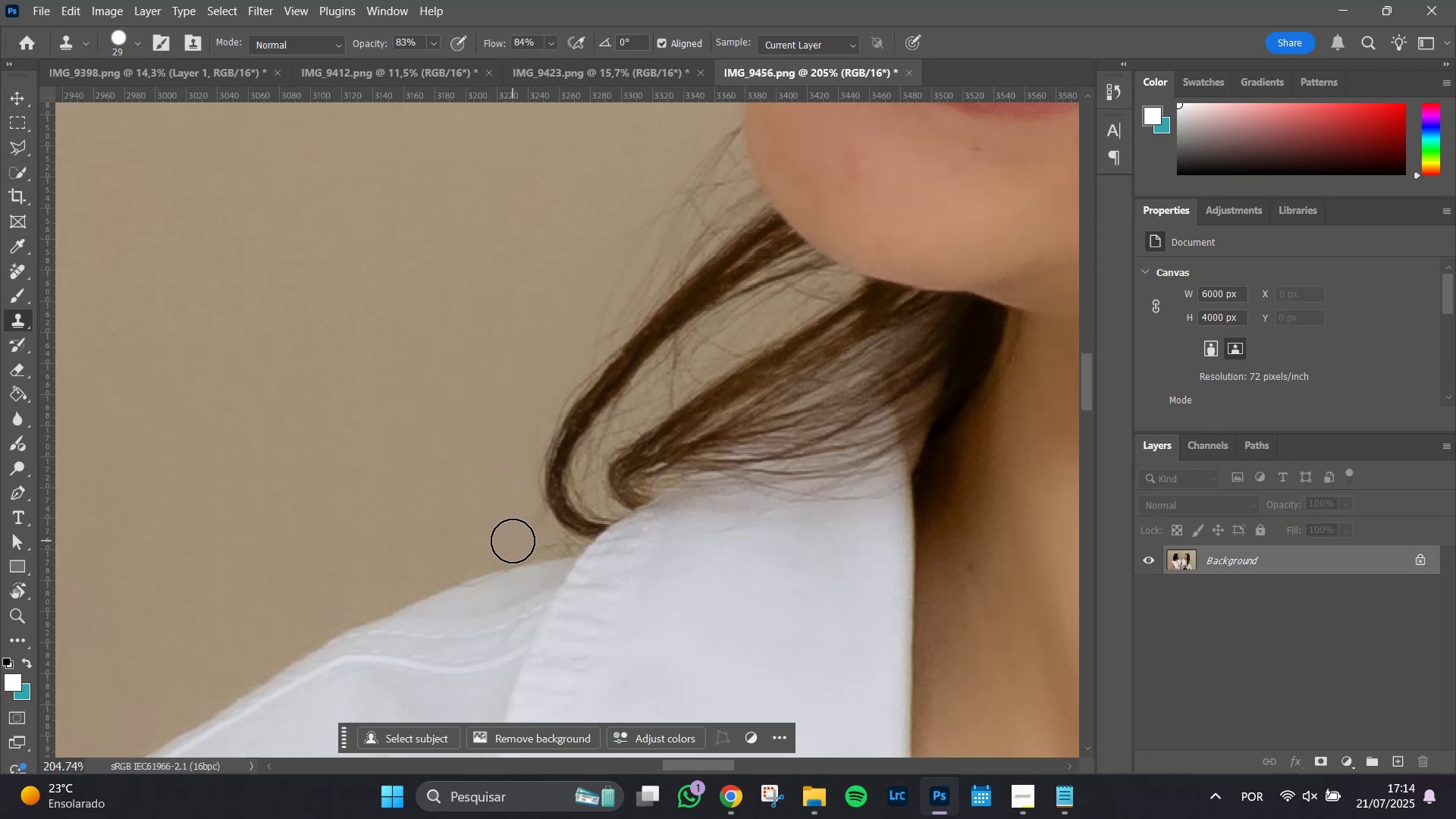 
left_click([513, 541])
 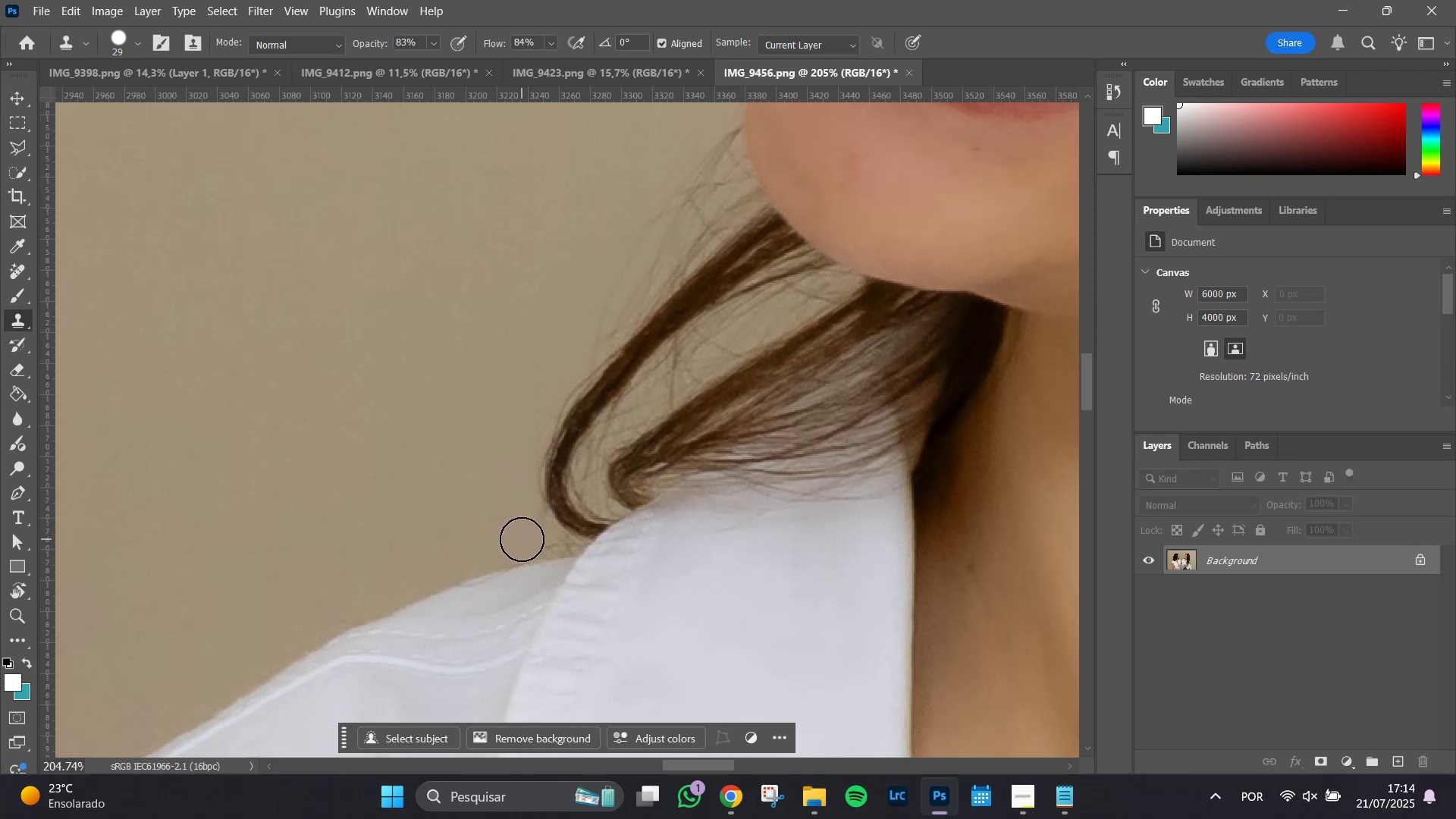 
left_click([522, 539])
 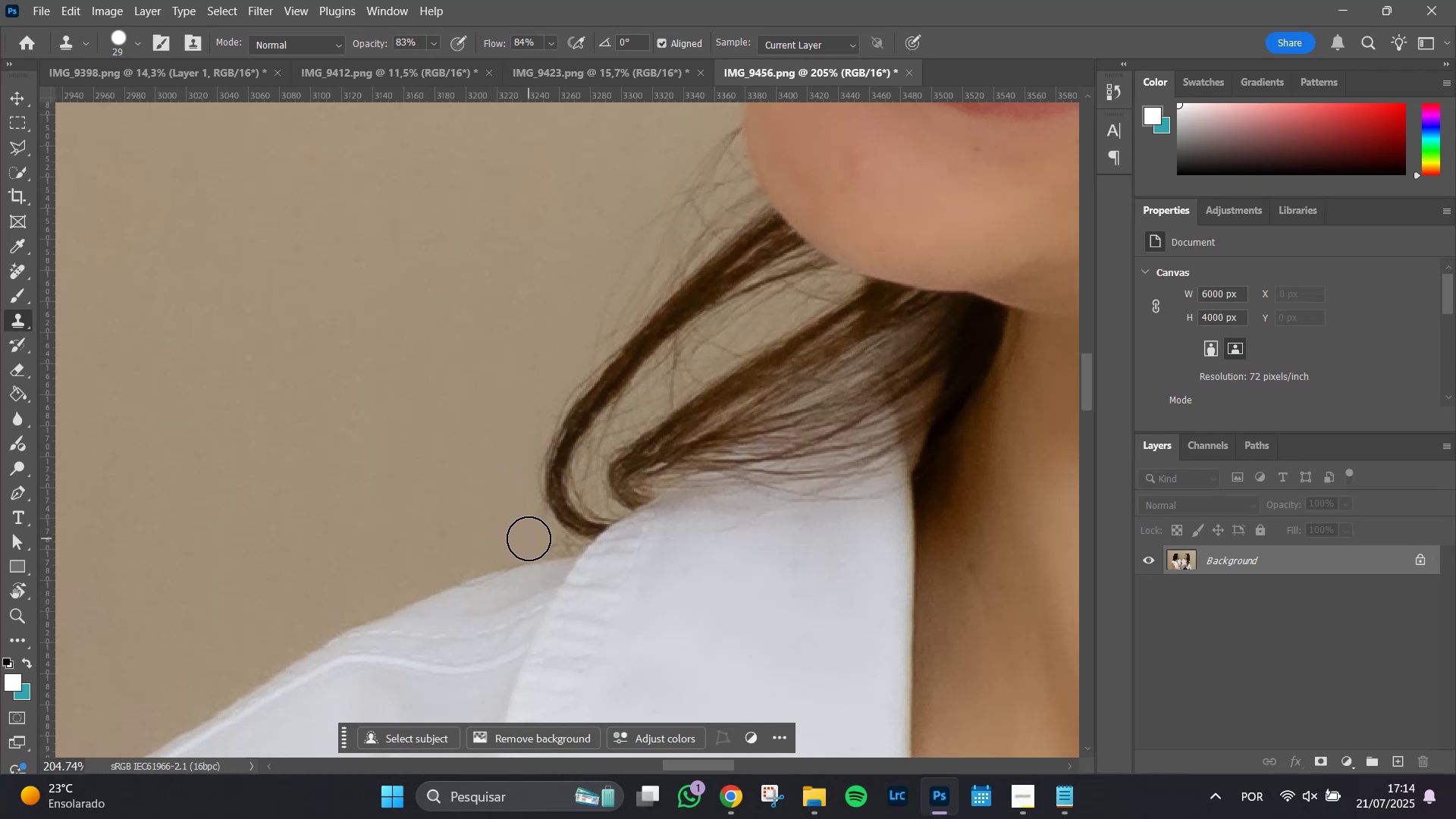 
left_click([529, 538])
 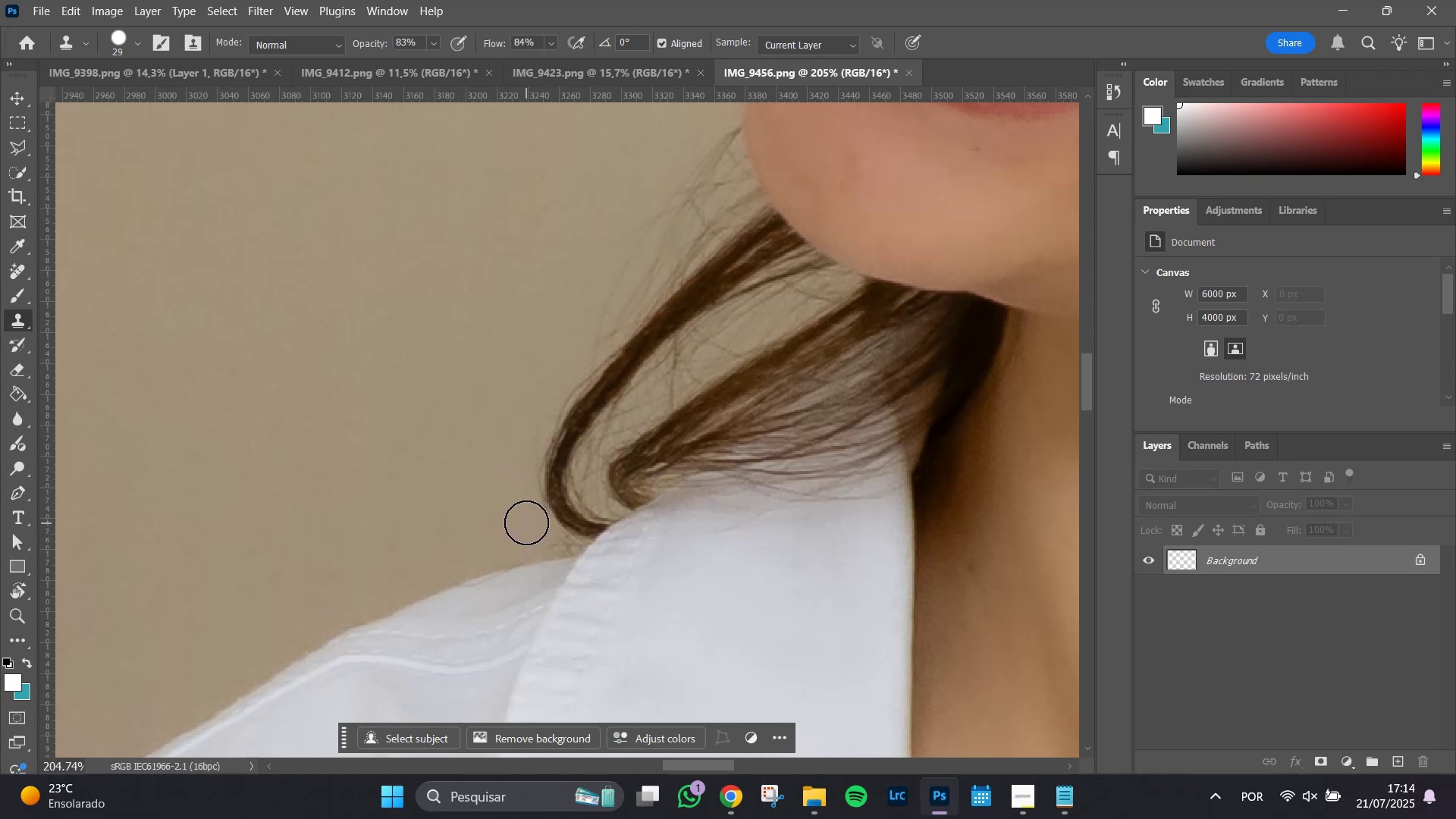 
double_click([525, 516])
 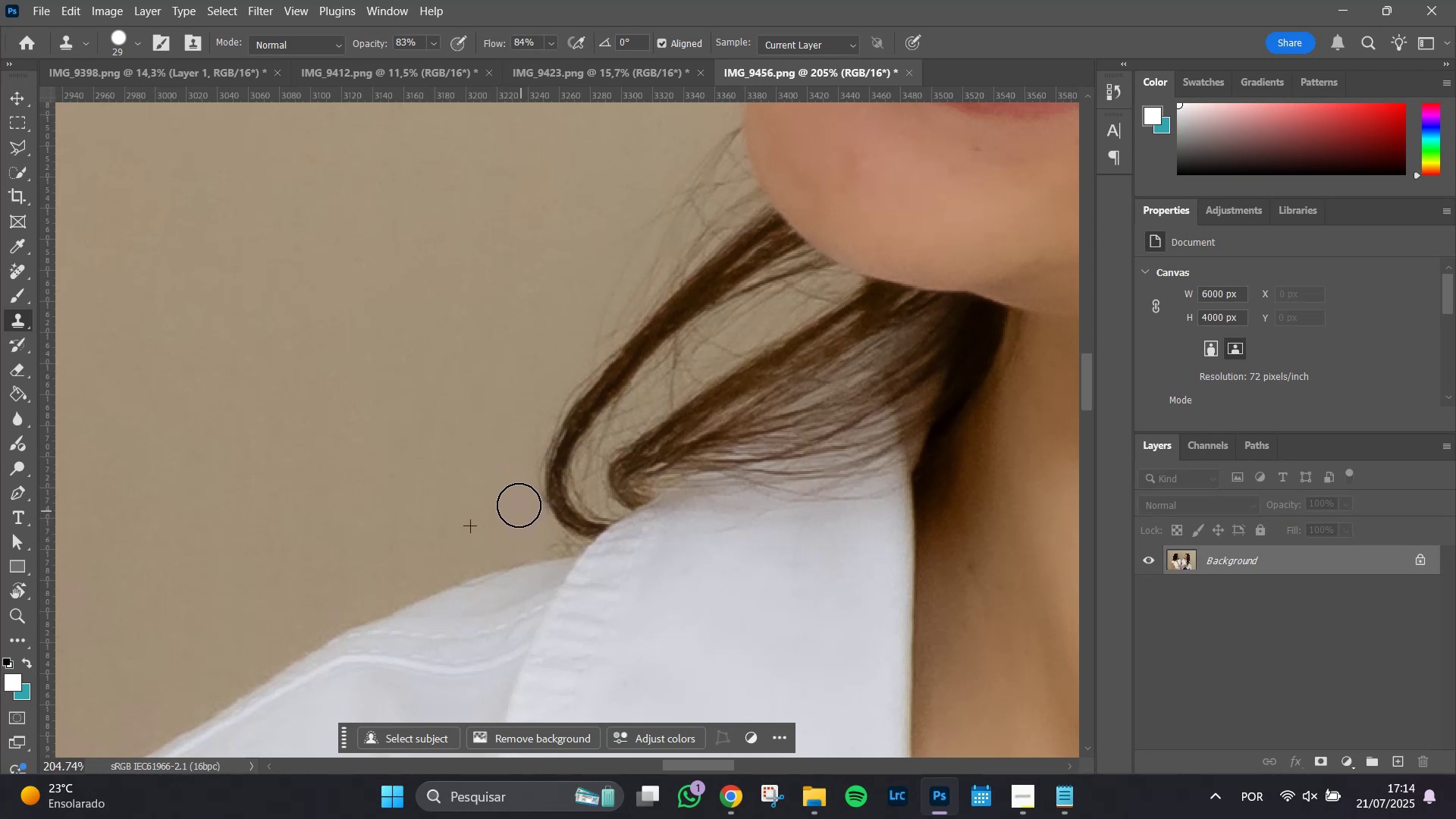 
left_click_drag(start_coordinate=[518, 500], to_coordinate=[516, 495])
 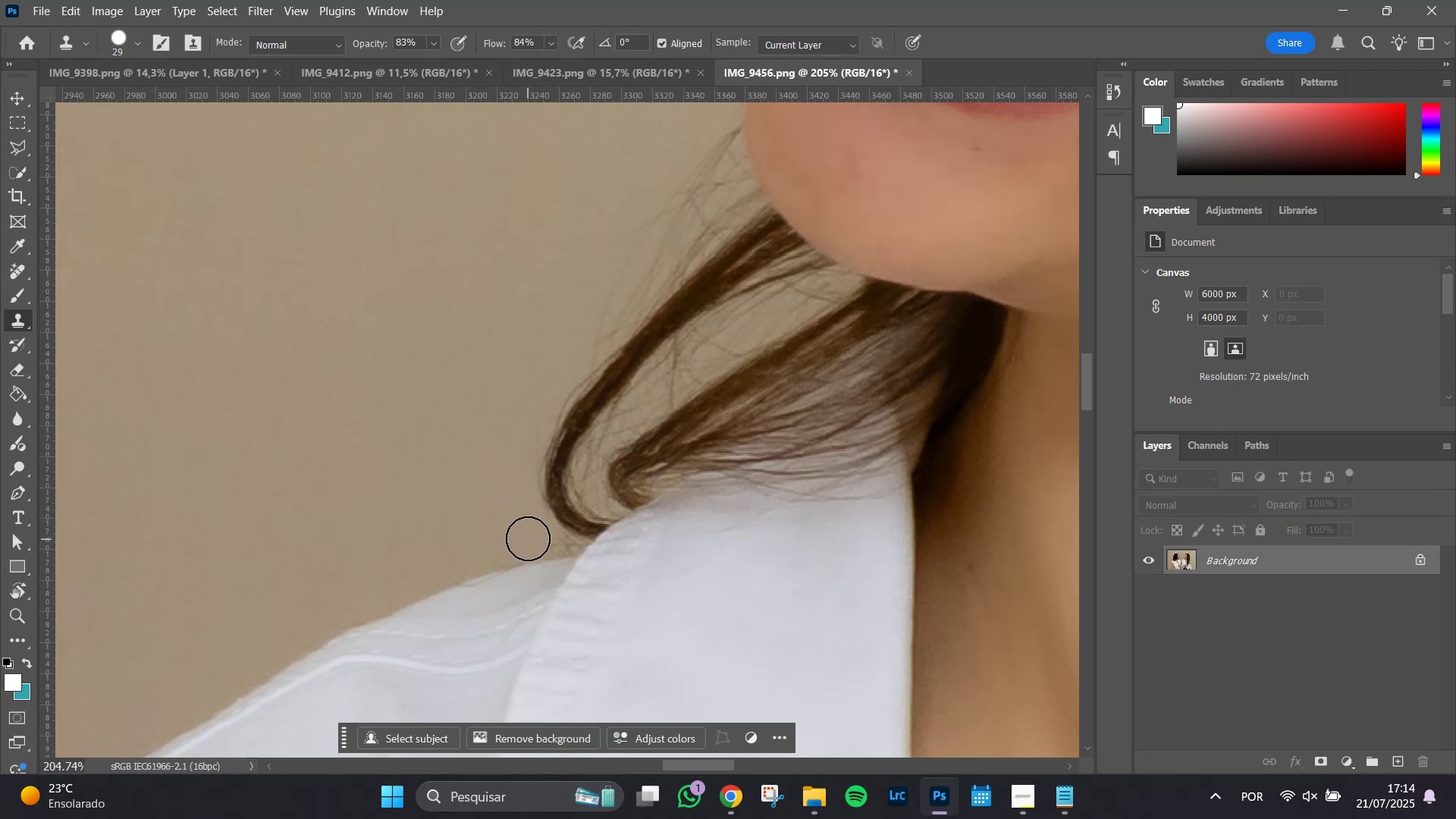 
hold_key(key=AltLeft, duration=0.99)
 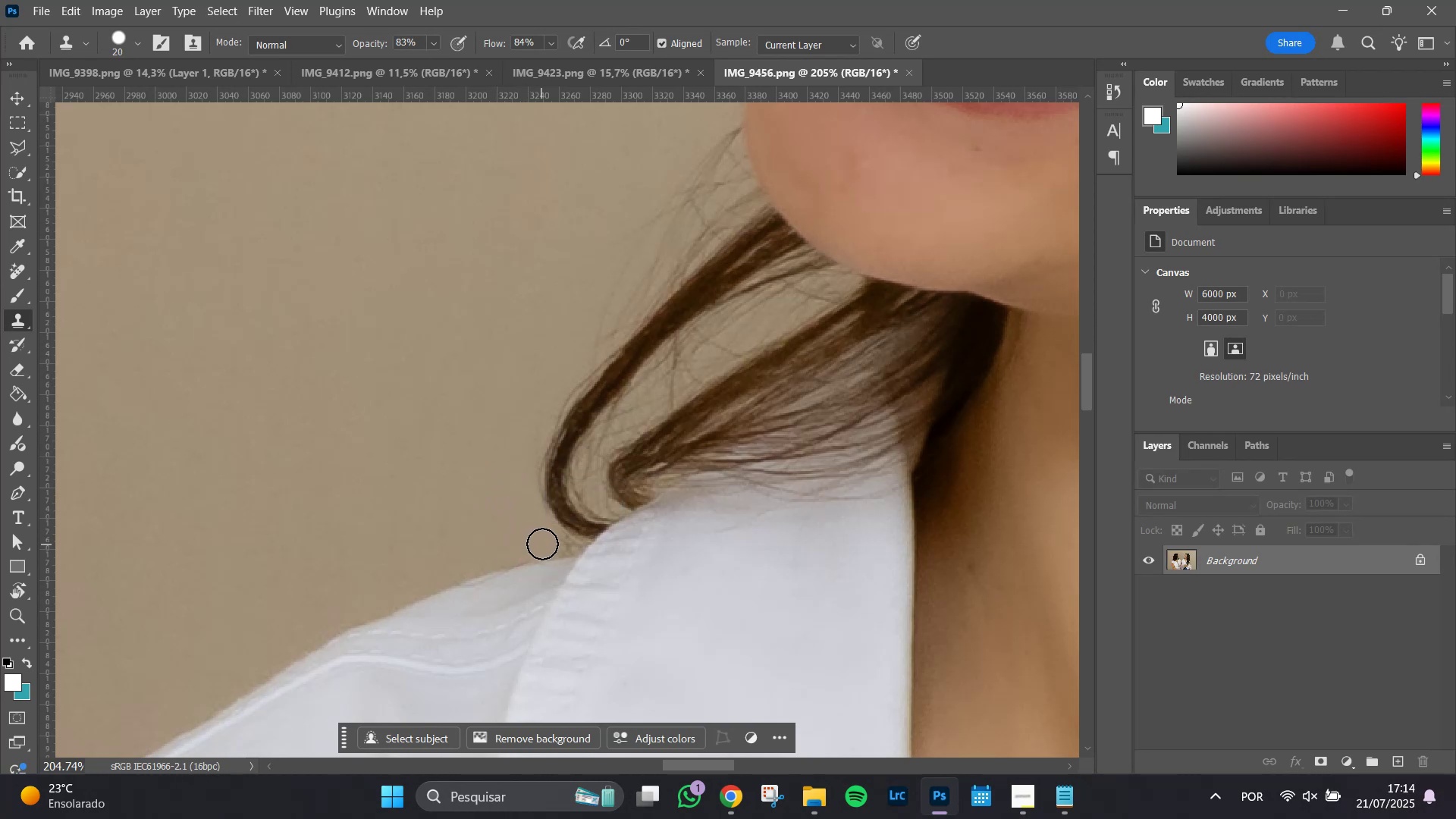 
left_click([542, 544])
 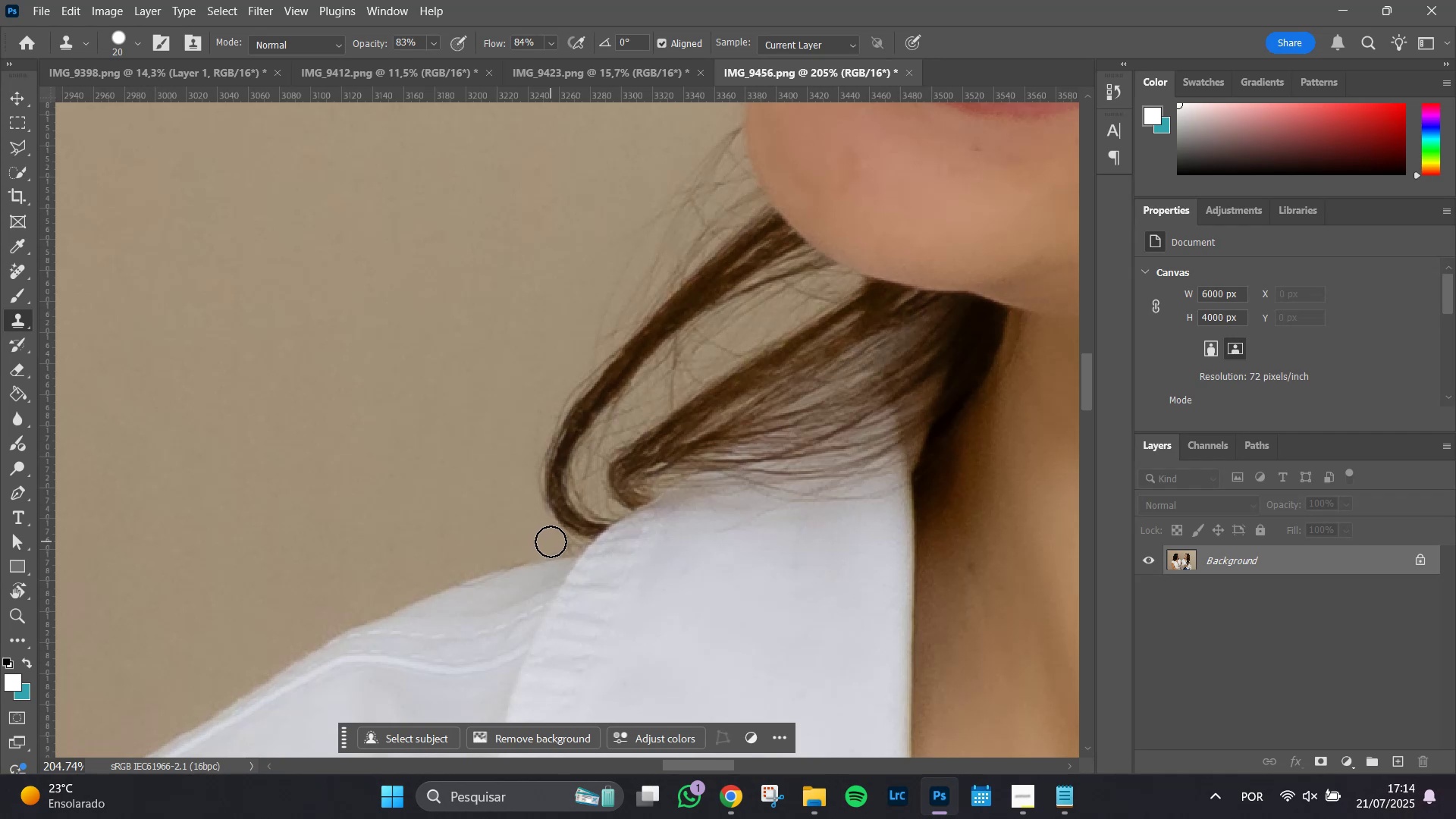 
left_click([551, 541])
 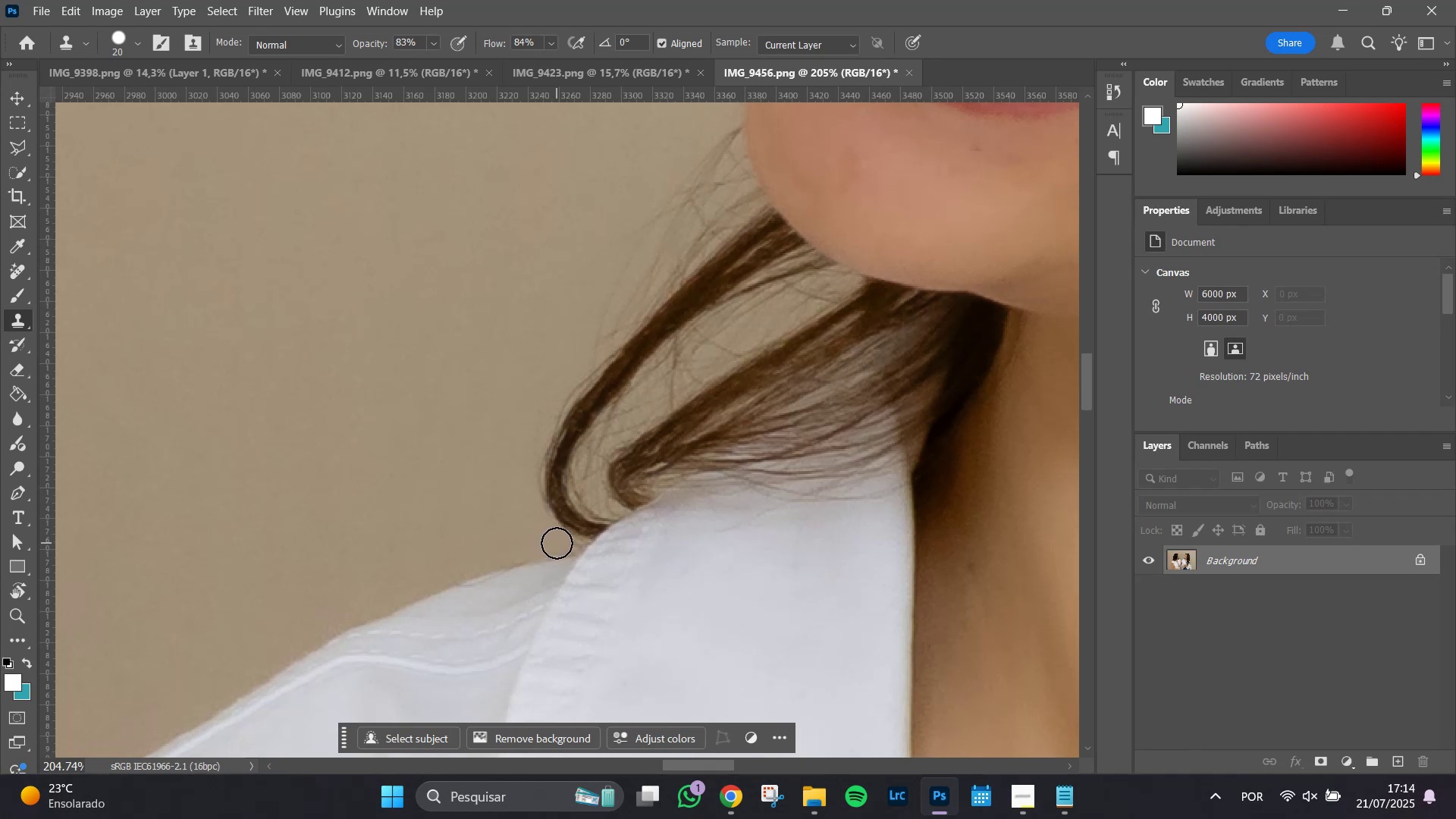 
hold_key(key=AltLeft, duration=0.46)
left_click([501, 526])
 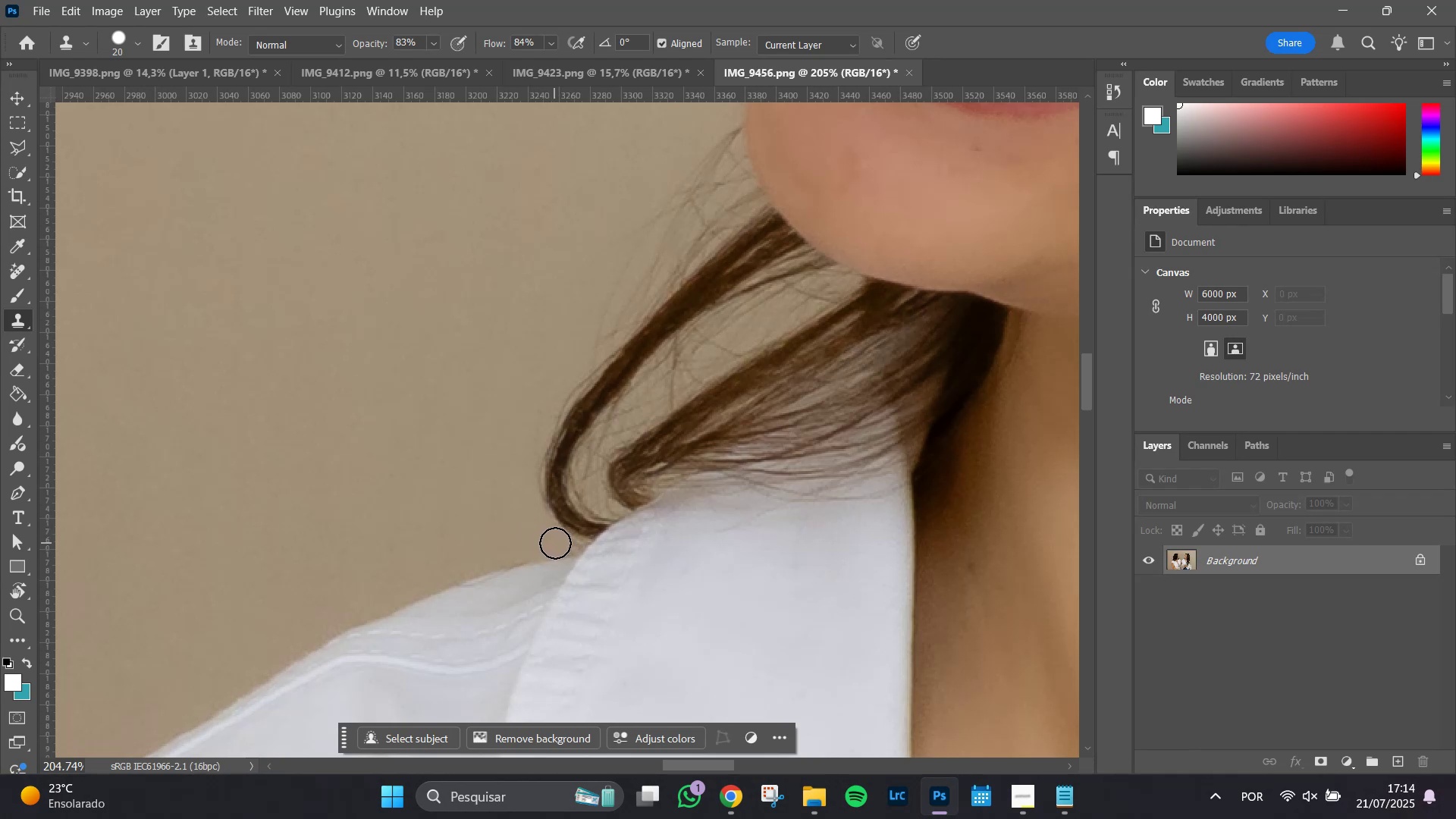 
left_click([550, 540])
 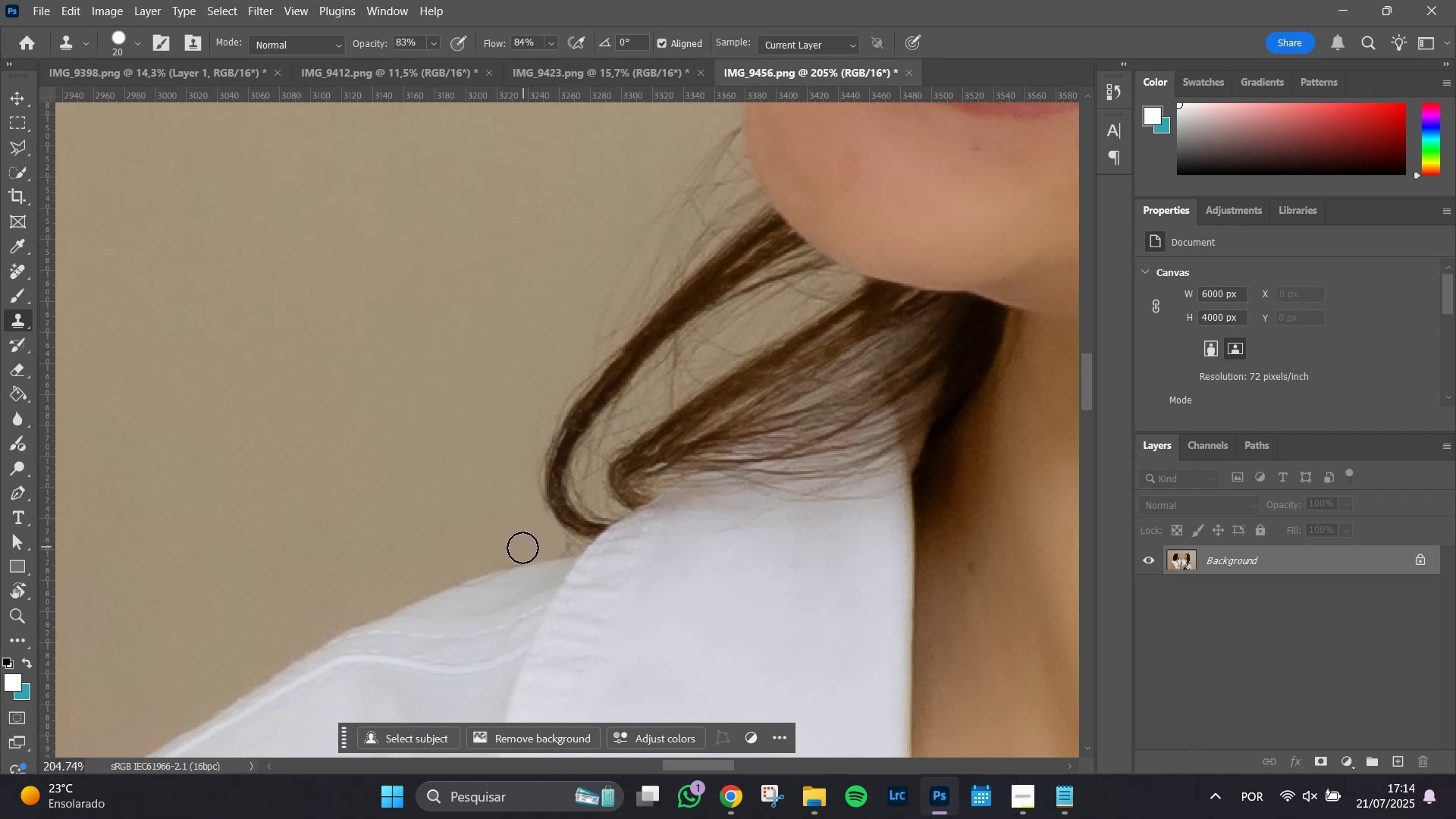 
left_click([522, 548])
 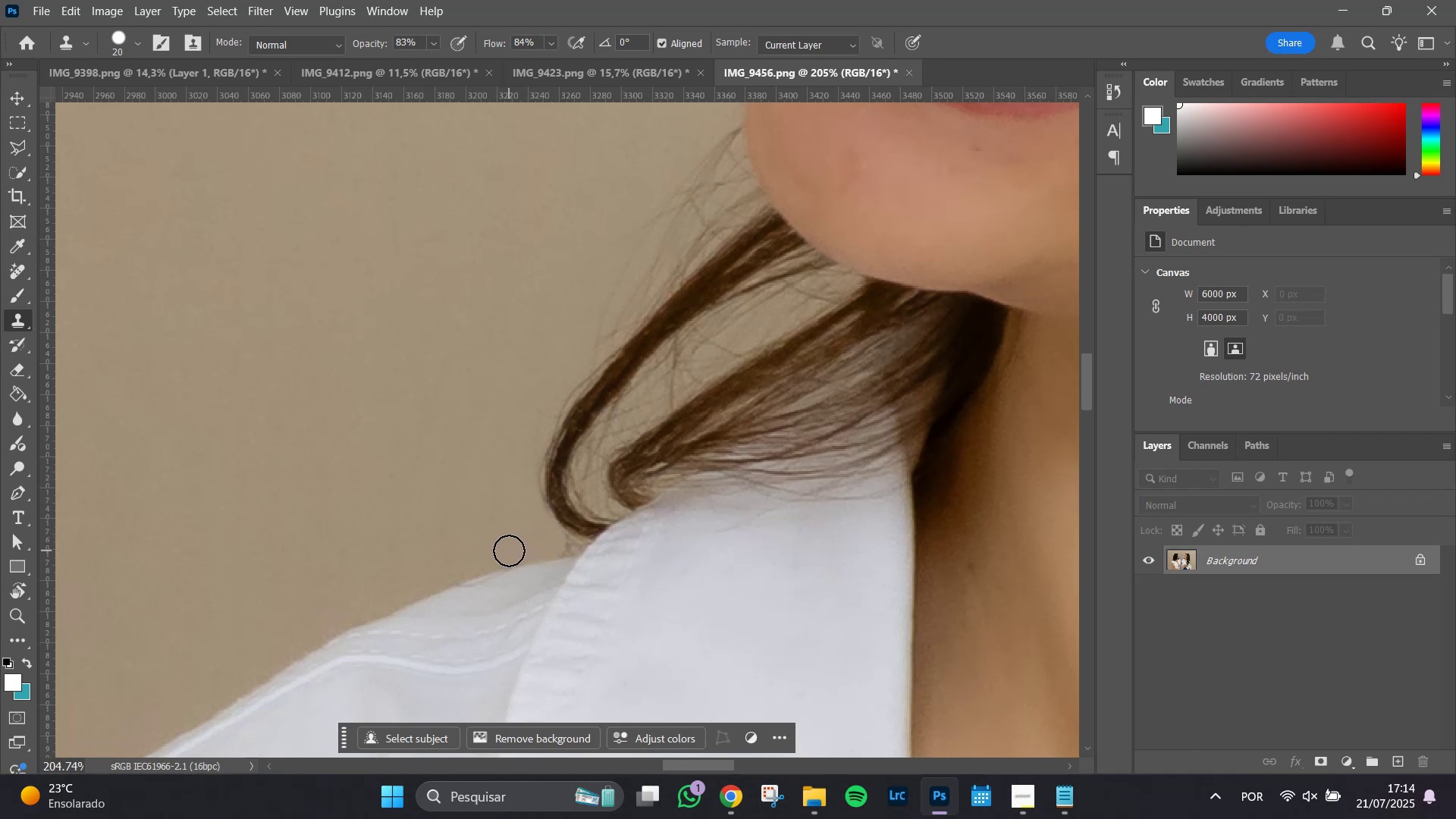 
left_click([509, 551])
 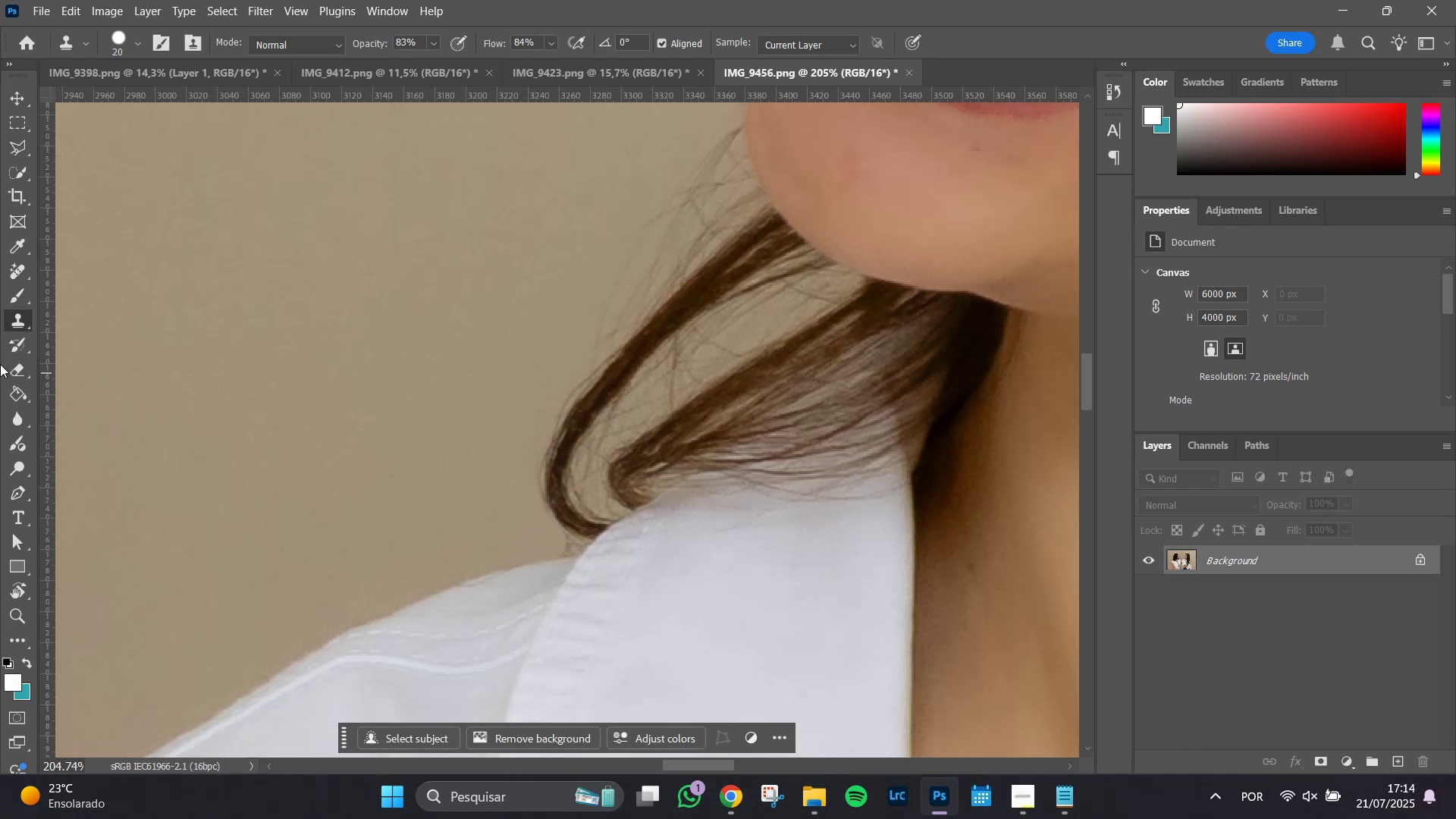 
left_click([23, 273])
 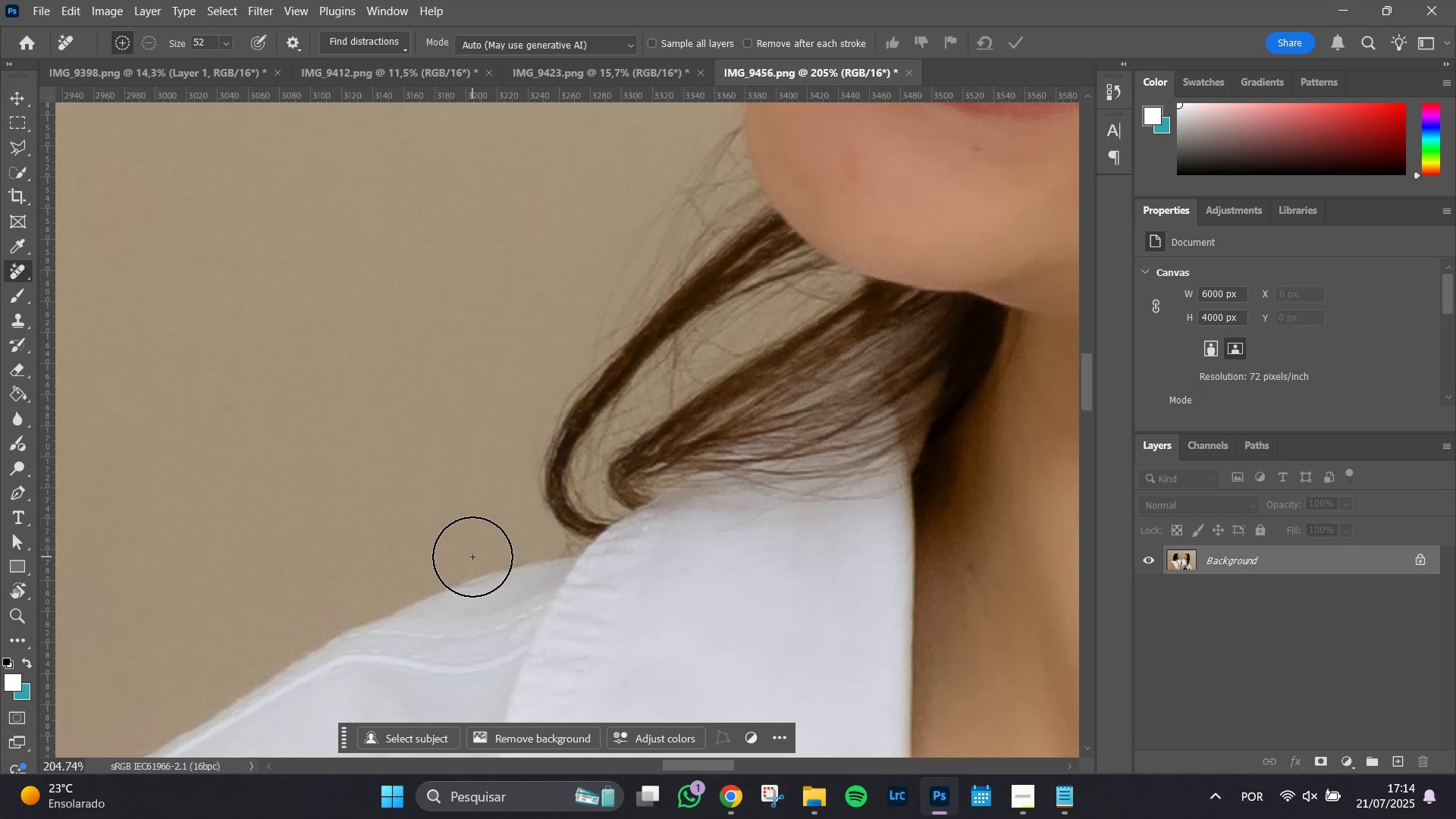 
hold_key(key=AltLeft, duration=1.51)
 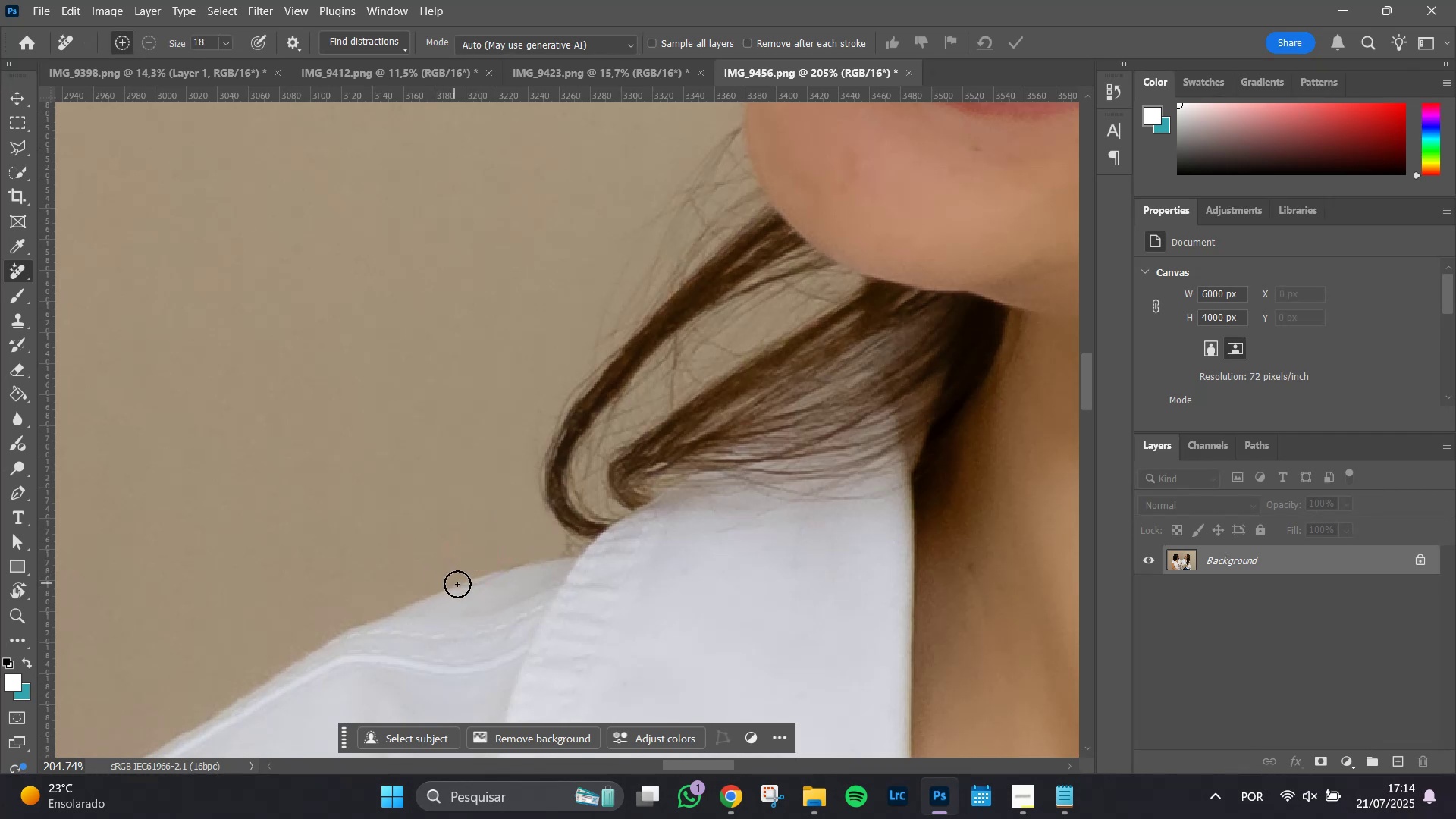 
hold_key(key=AltLeft, duration=0.32)
 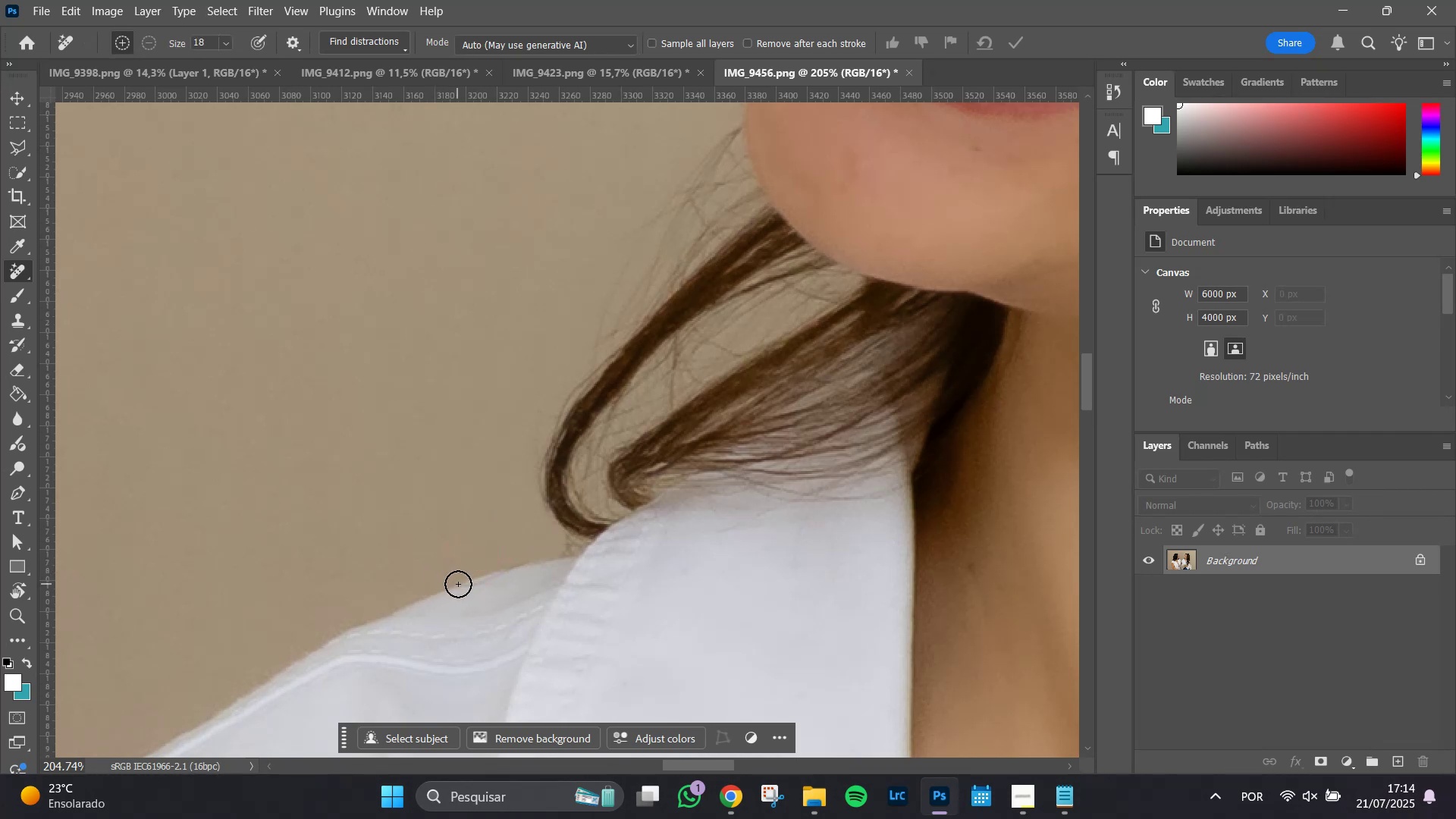 
left_click_drag(start_coordinate=[460, 582], to_coordinate=[522, 560])
 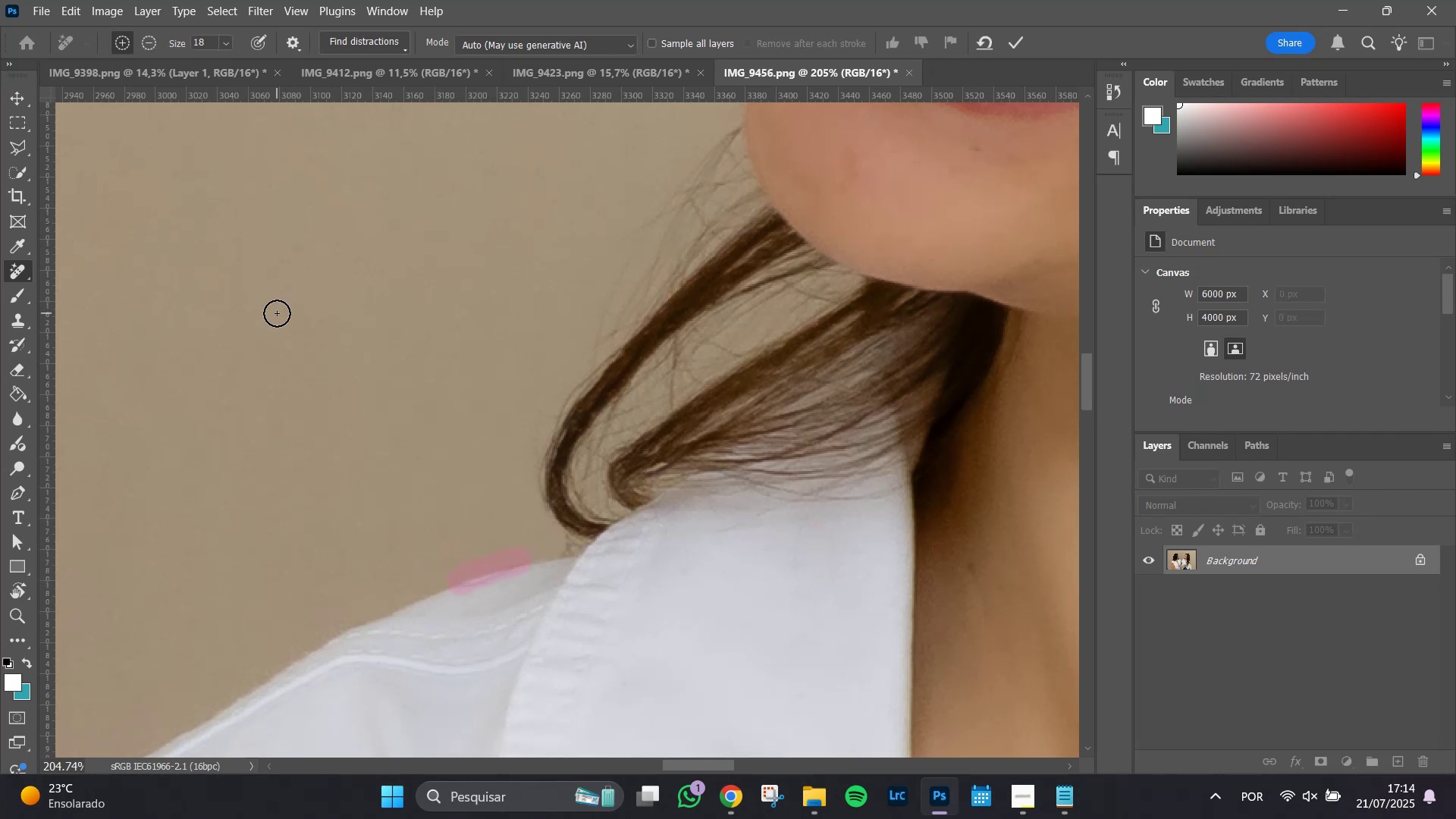 
key(Enter)
 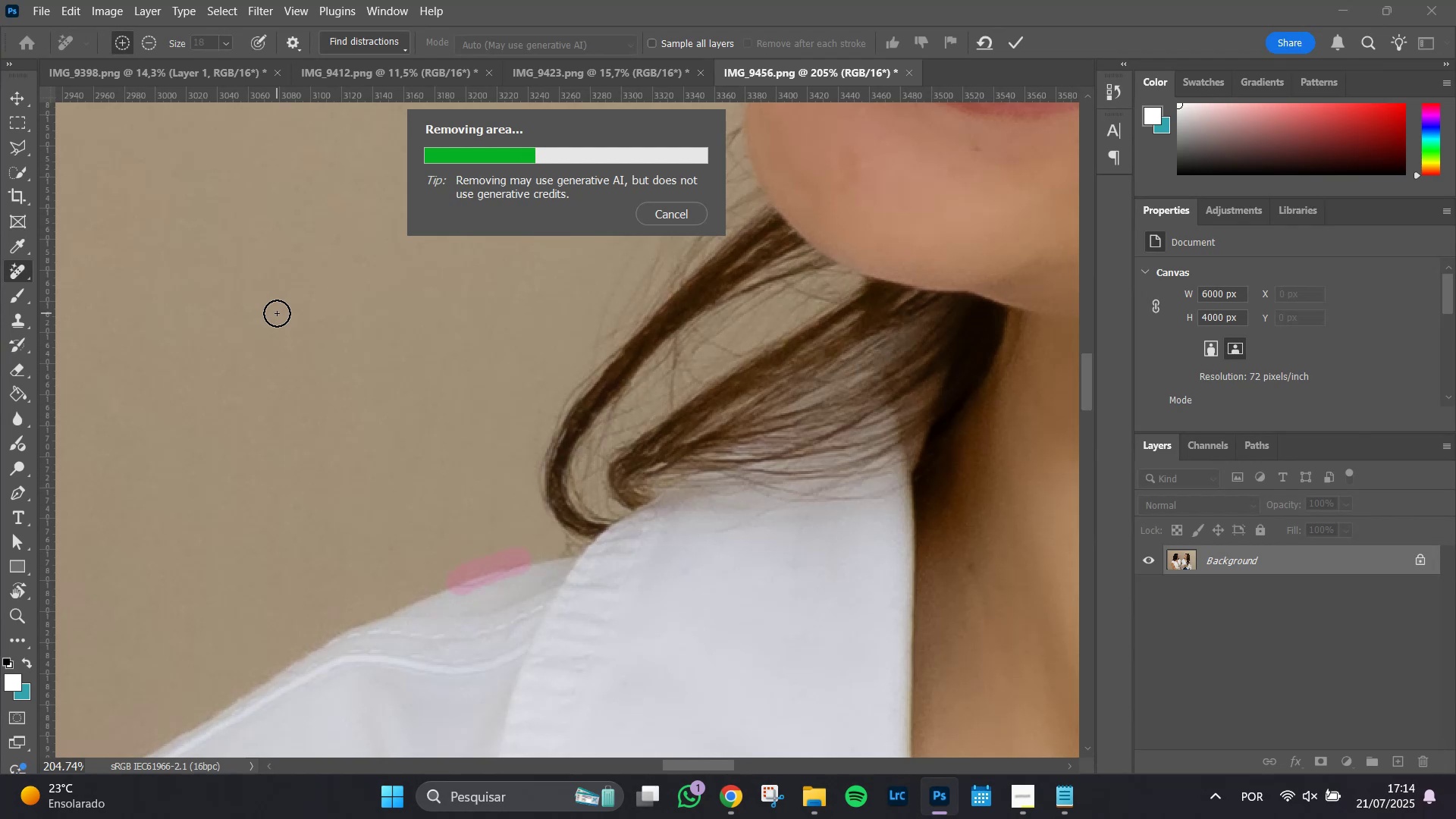 
wait(10.19)
 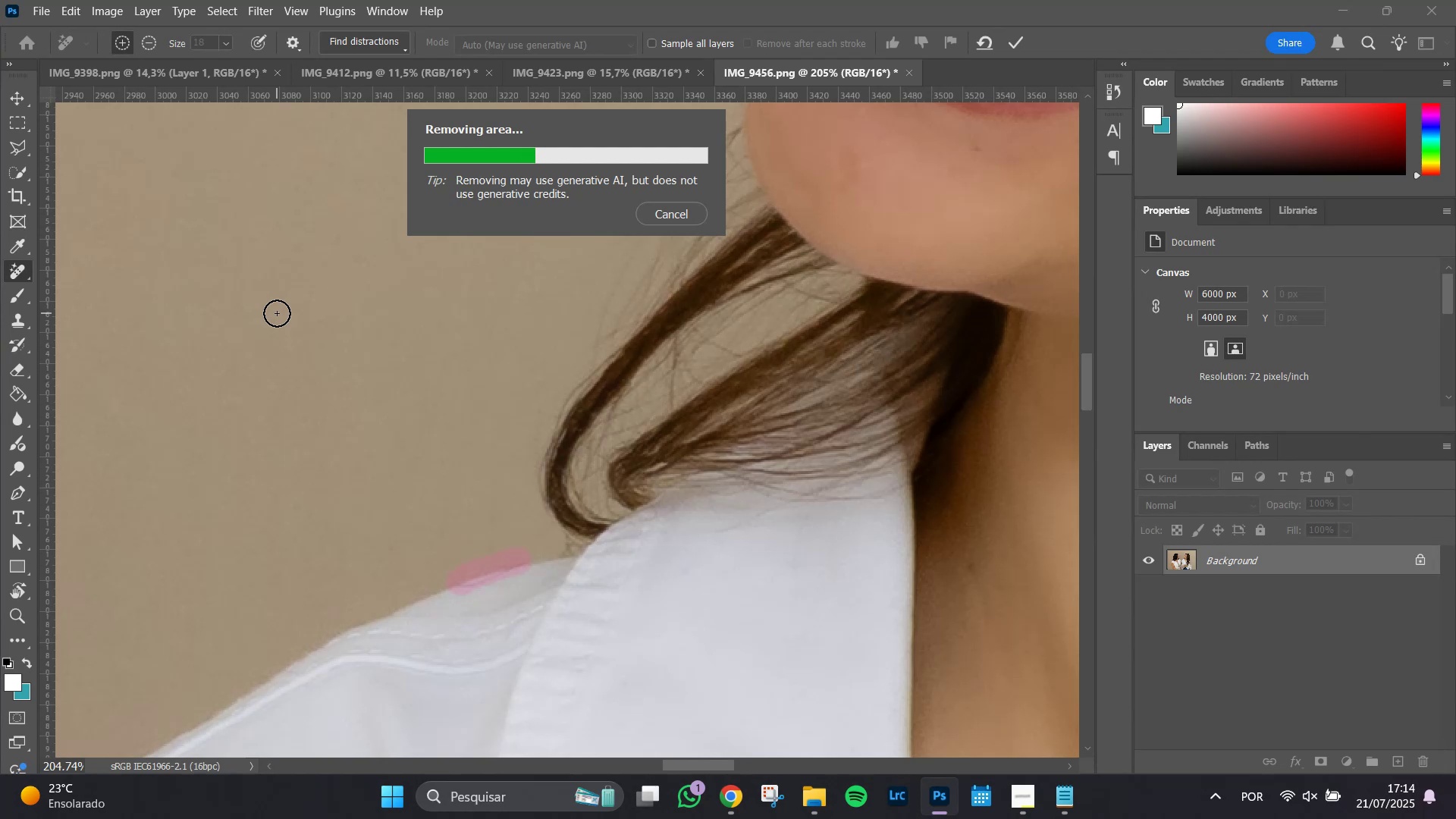 
left_click([22, 324])
 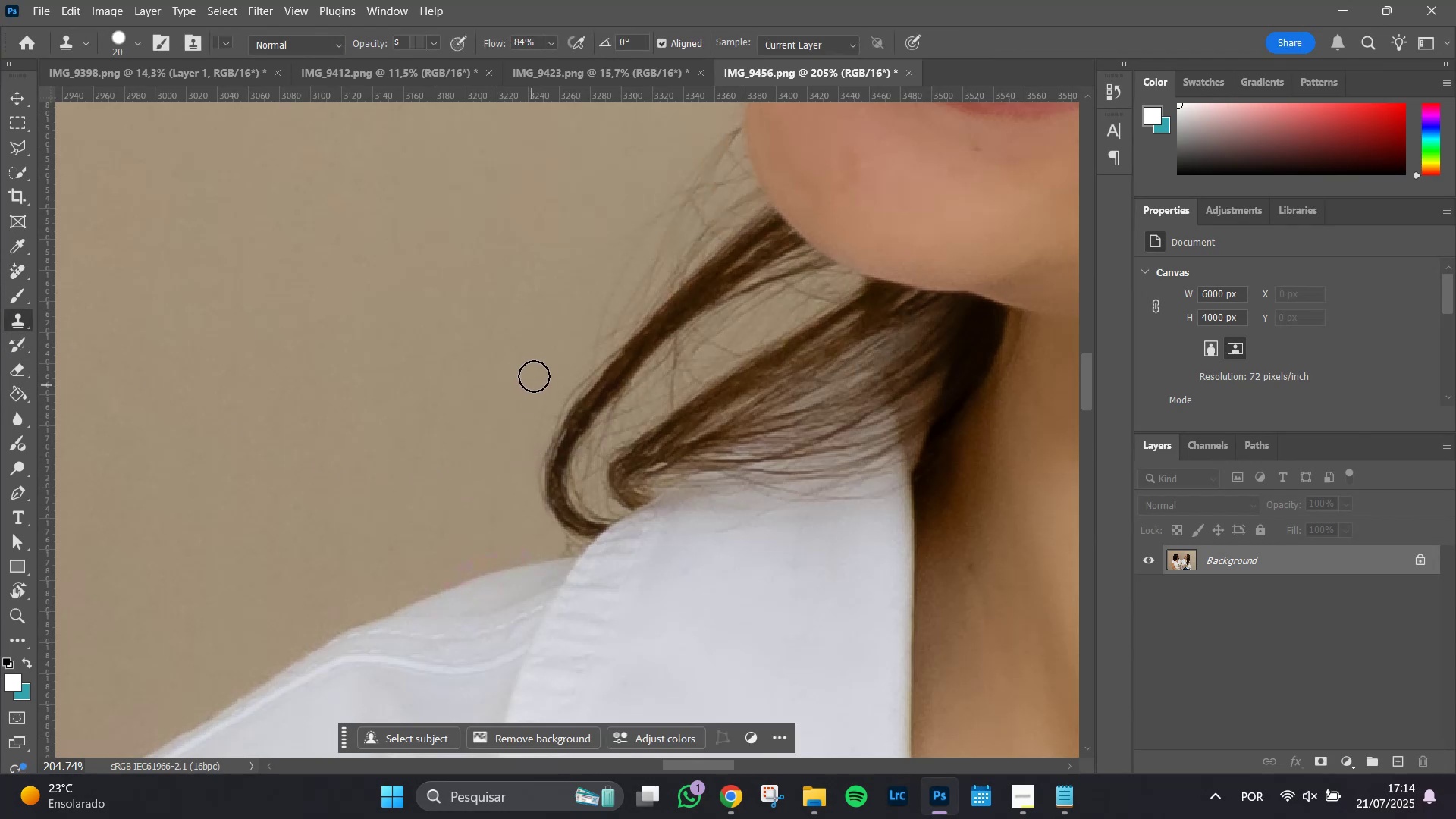 
hold_key(key=Space, duration=0.88)
 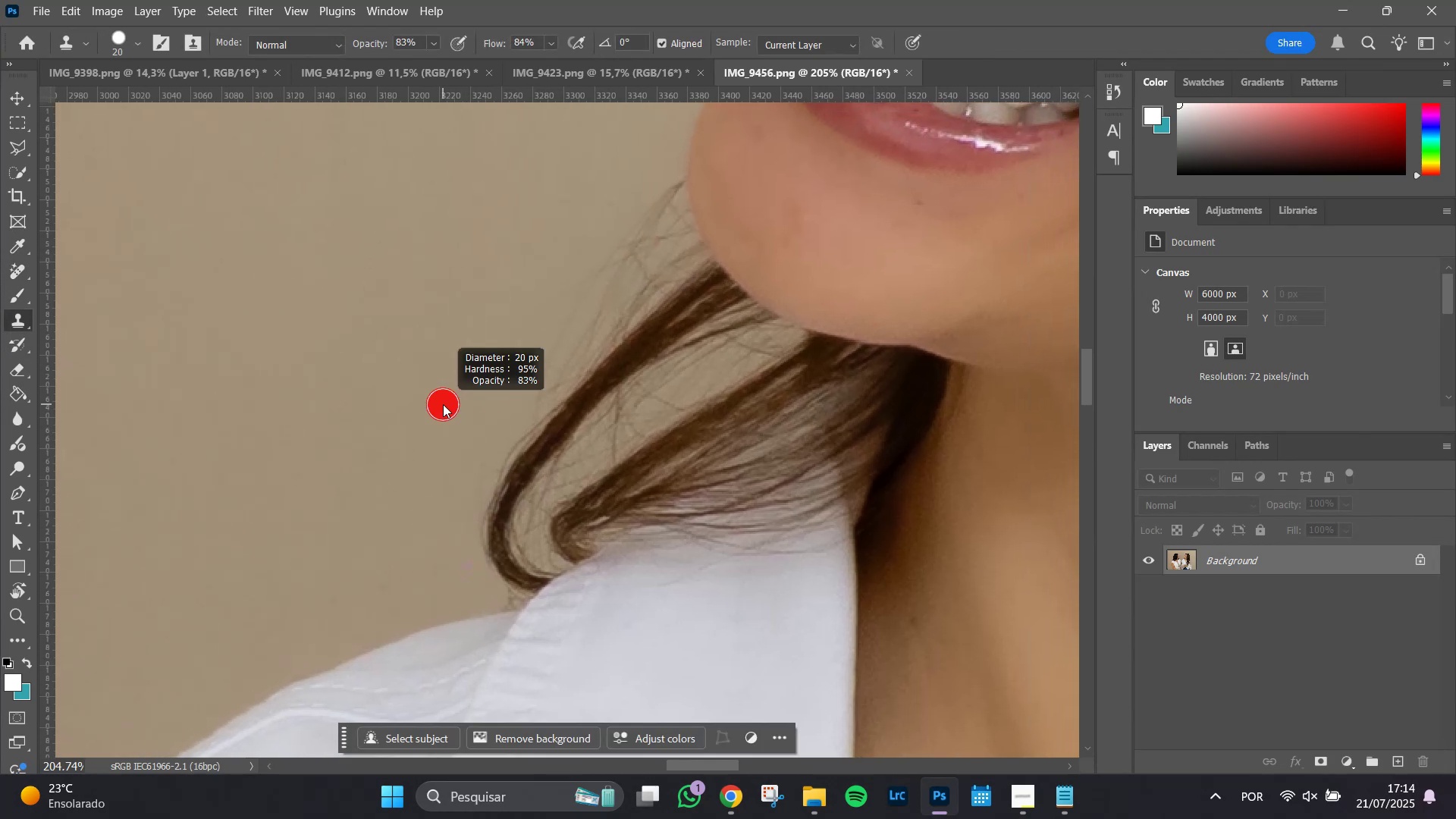 
left_click_drag(start_coordinate=[535, 354], to_coordinate=[478, 408])
 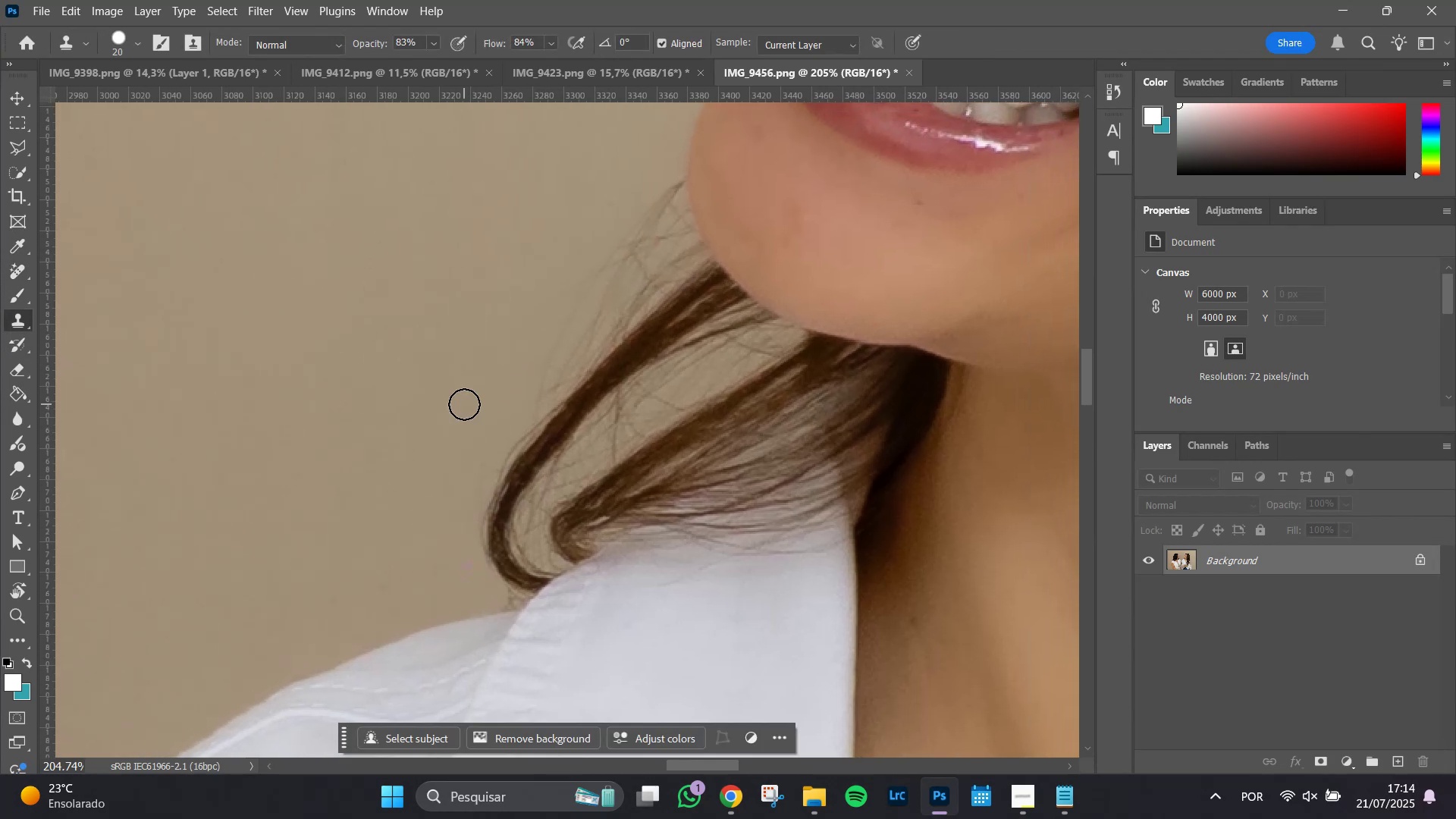 
hold_key(key=AltLeft, duration=1.28)
 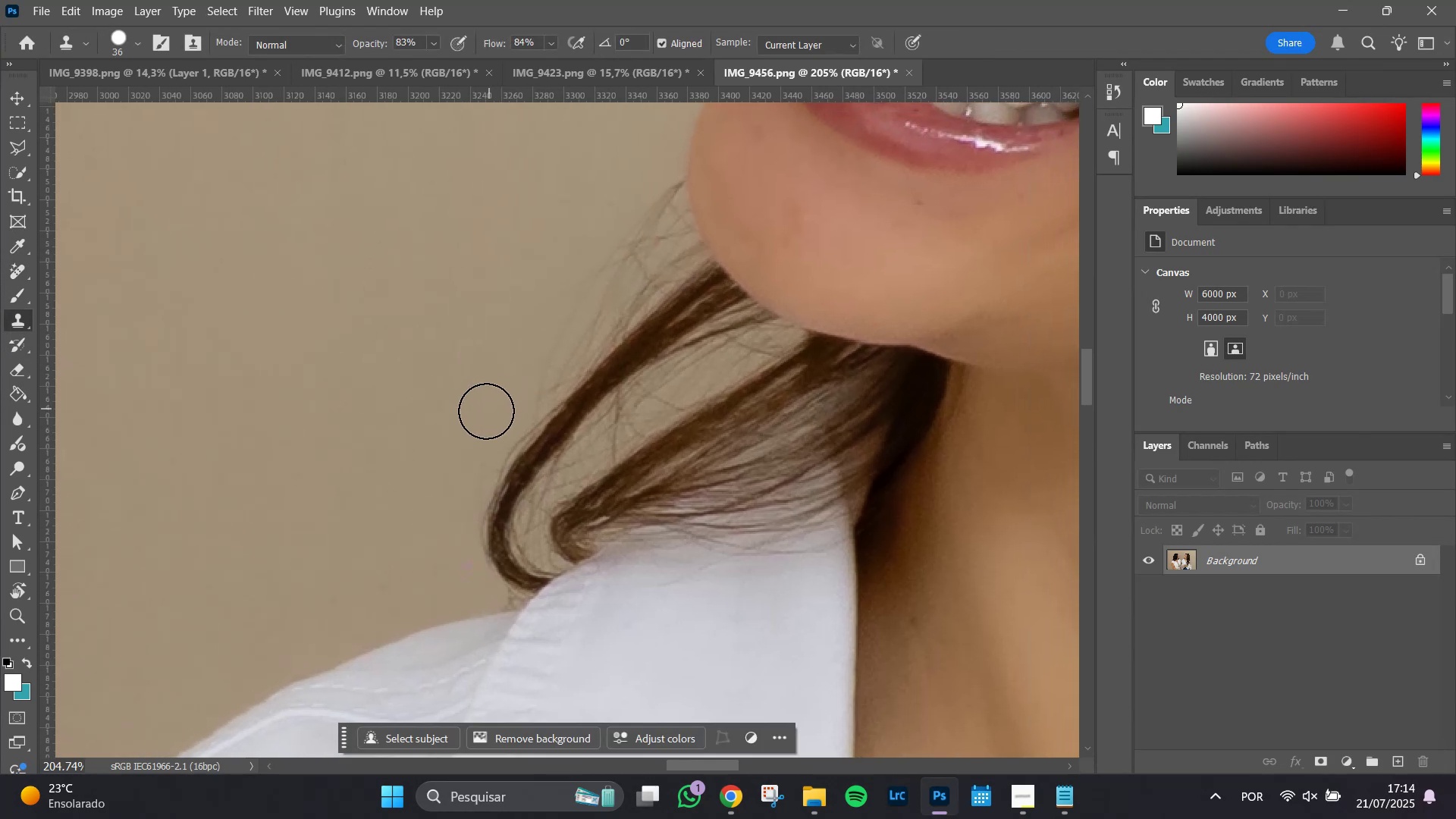 
hold_key(key=AltLeft, duration=1.39)
left_click([473, 413])
 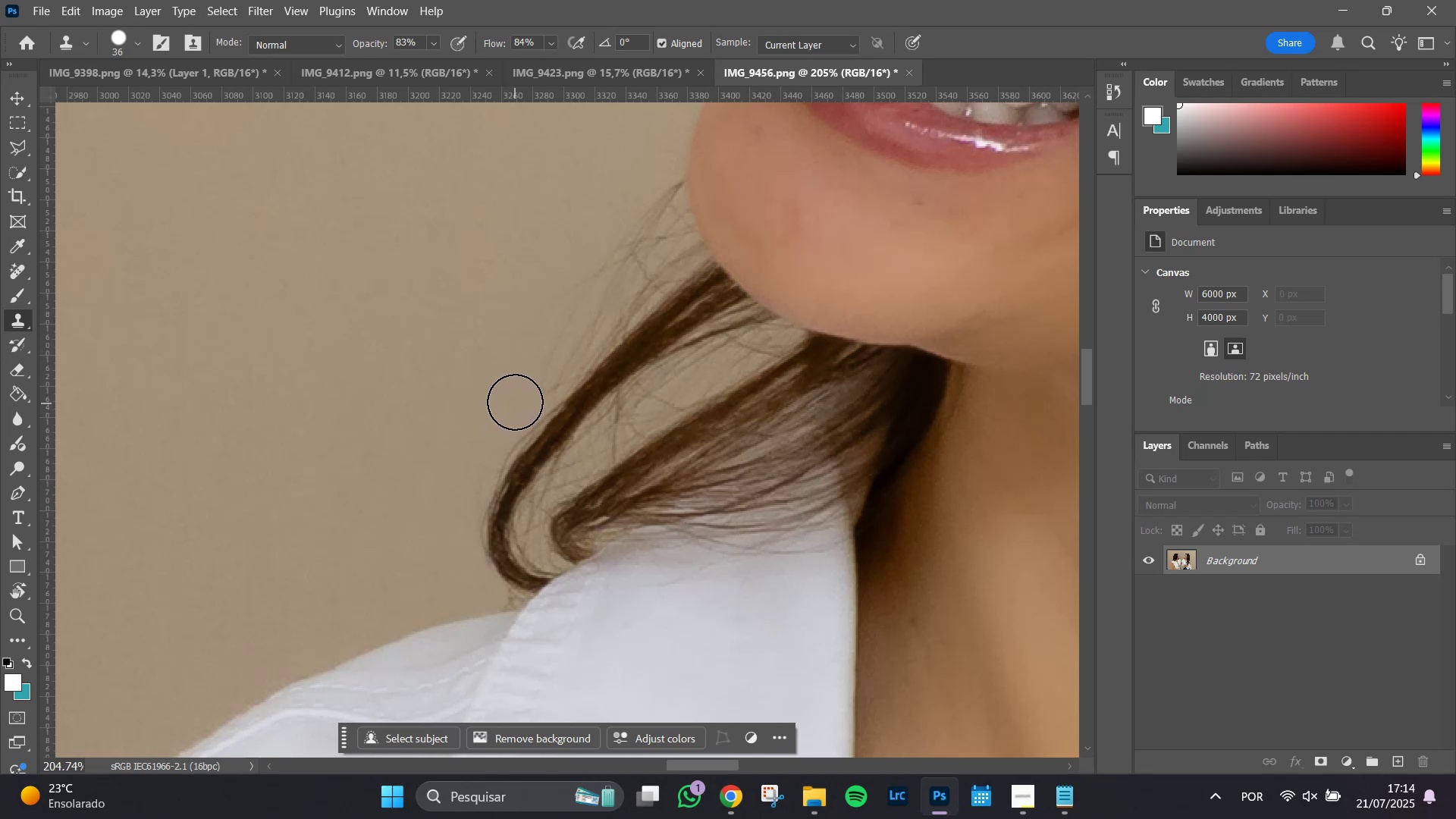 
left_click([516, 400])
 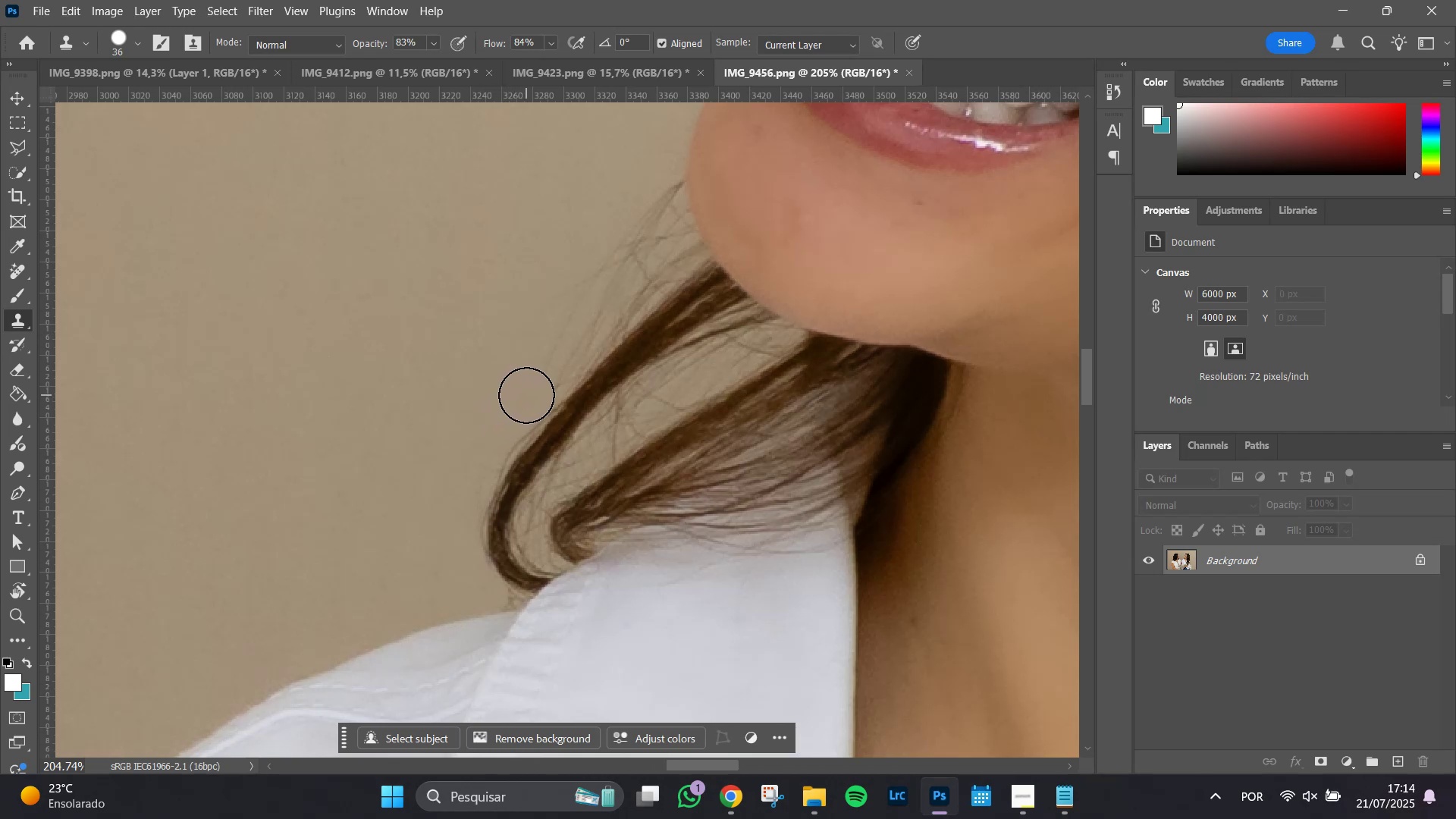 
left_click([526, 395])
 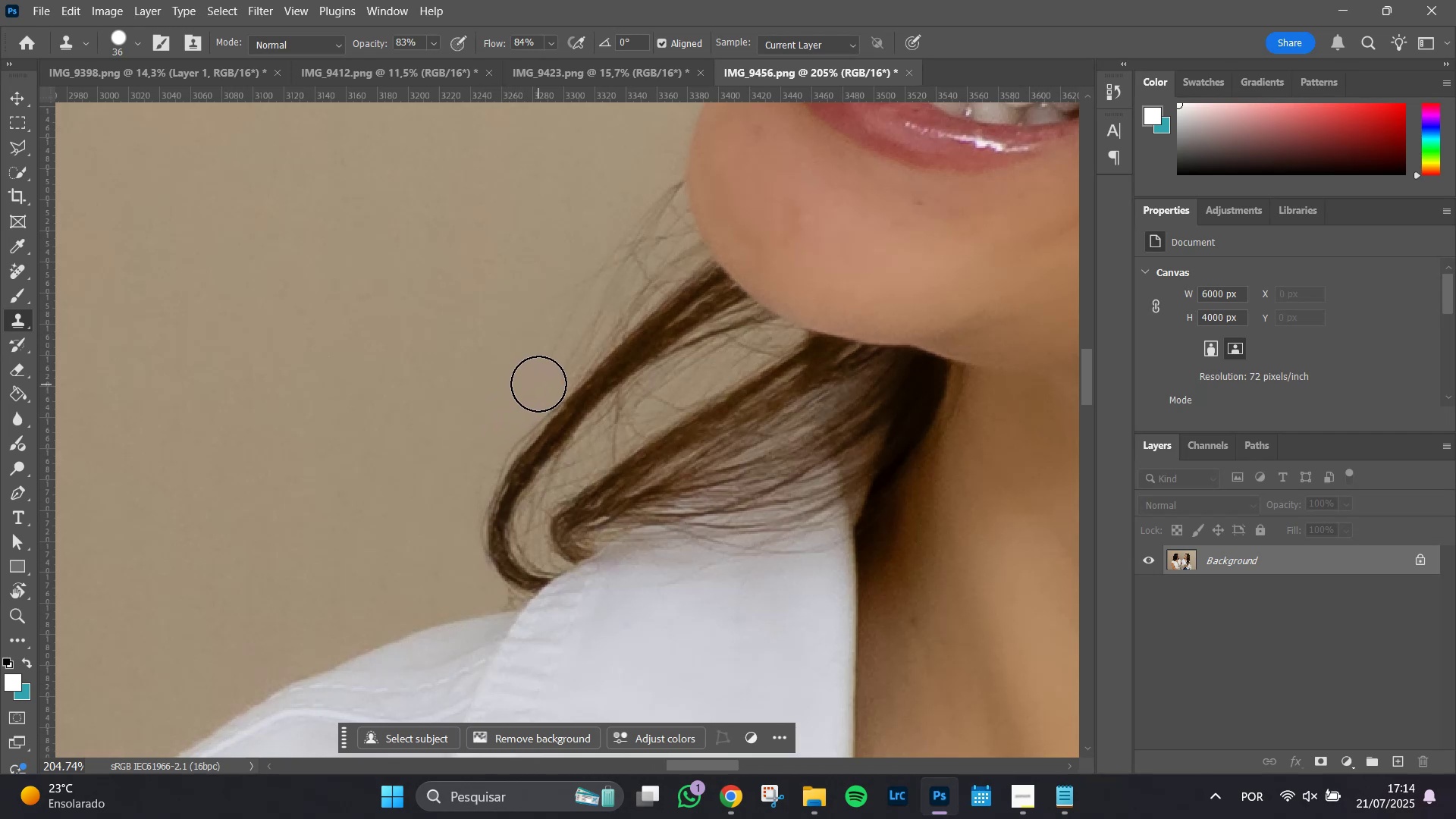 
left_click([538, 384])
 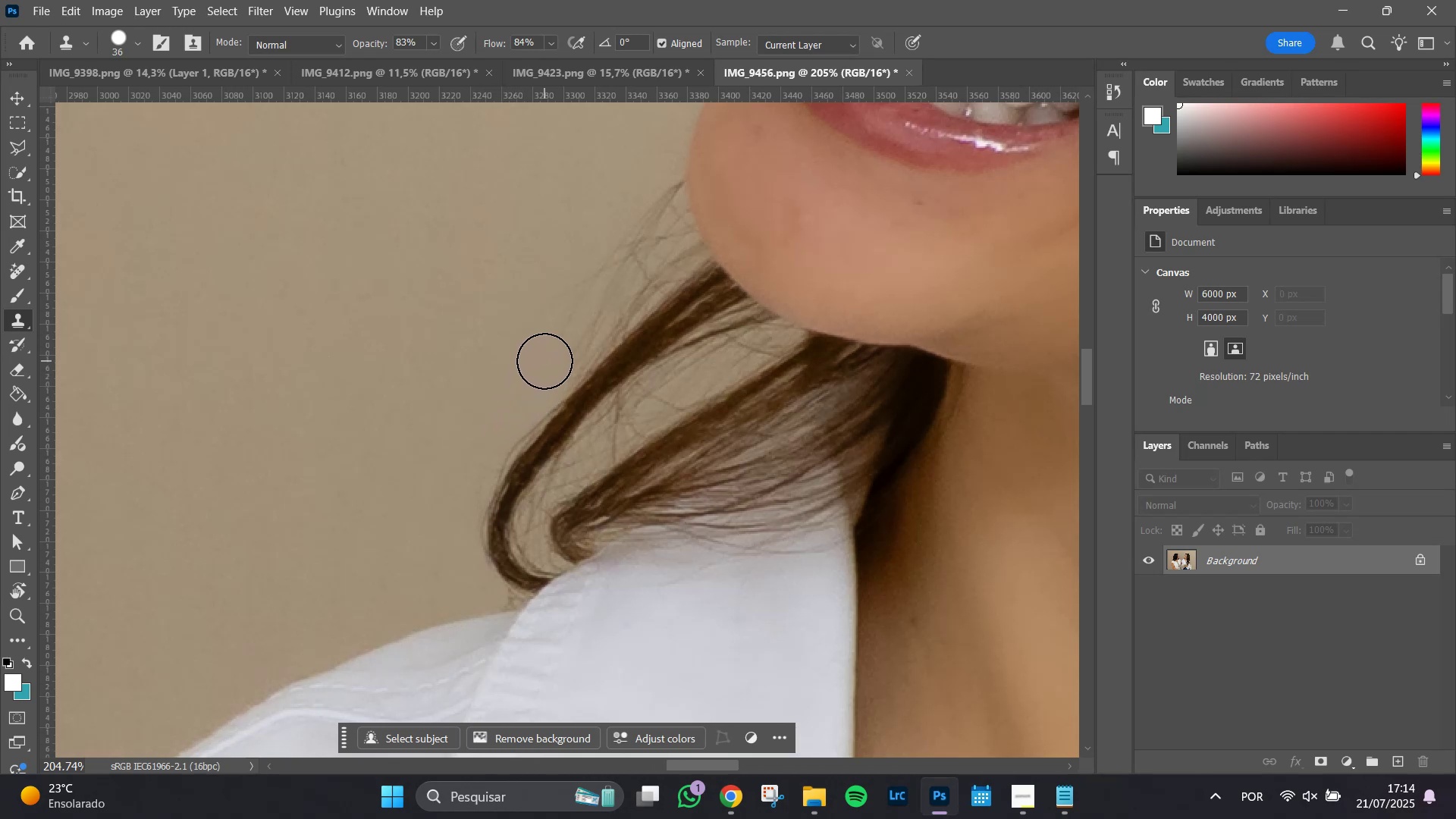 
left_click([544, 361])
 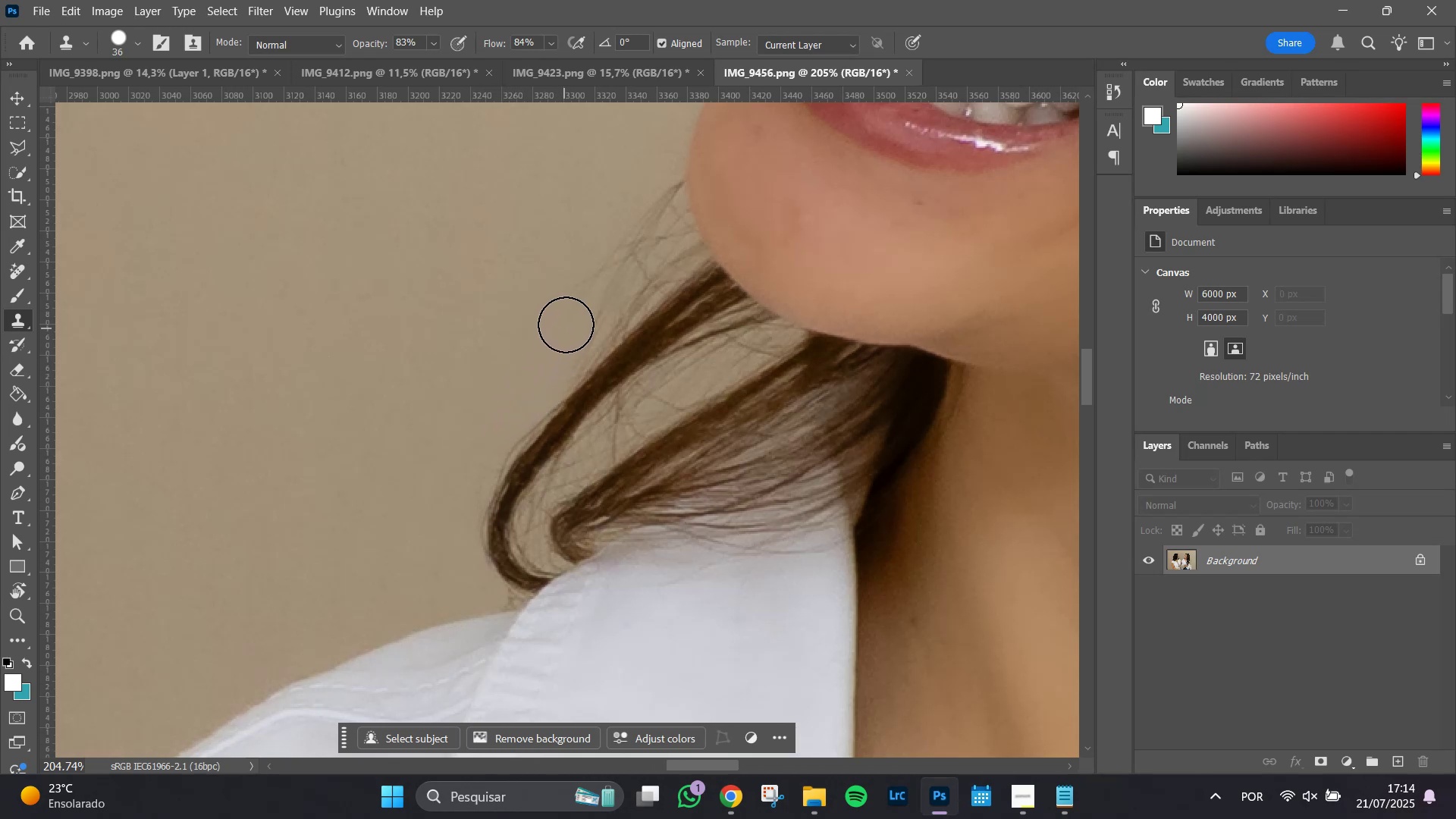 
double_click([566, 318])
 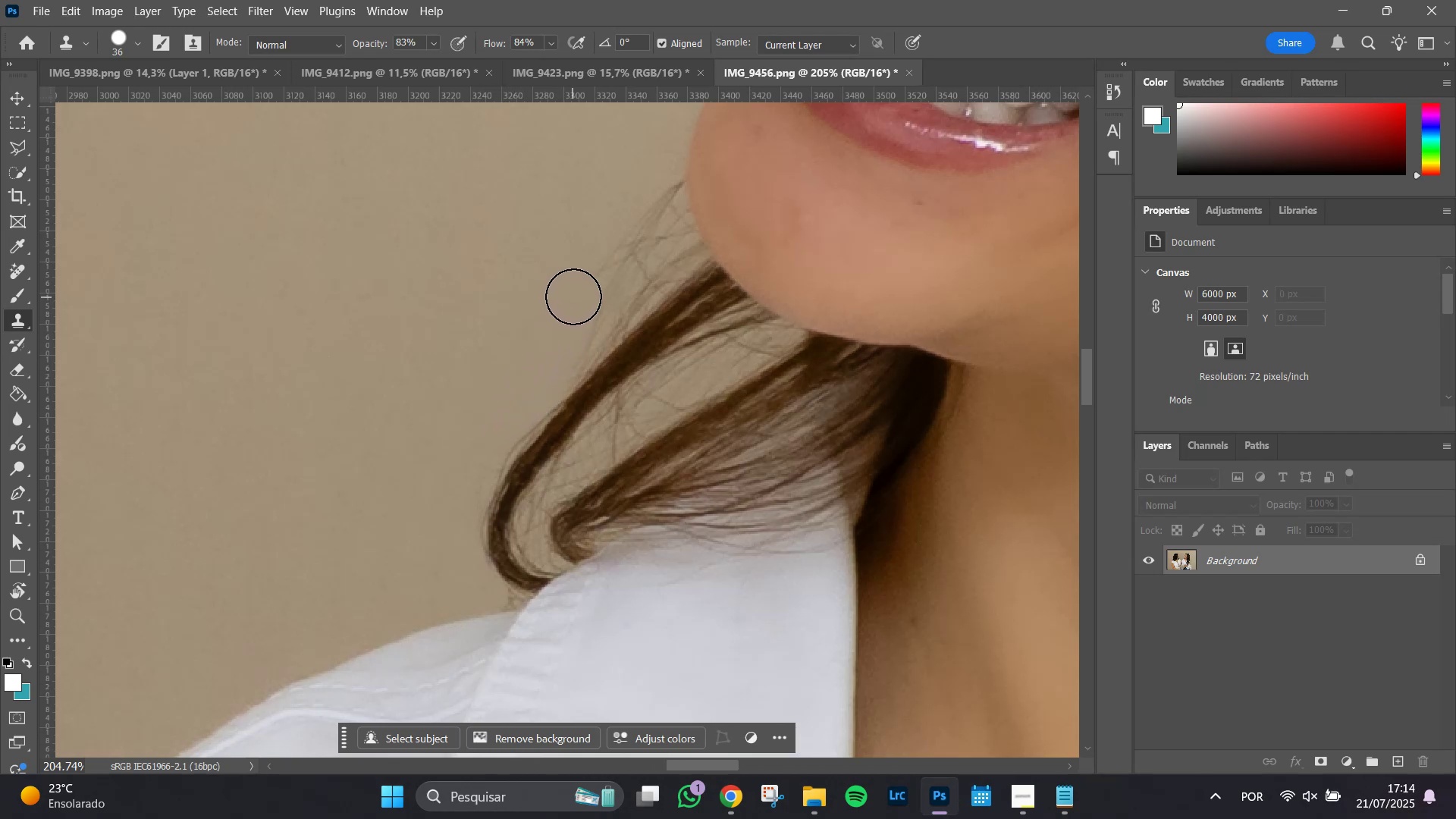 
triple_click([573, 297])
 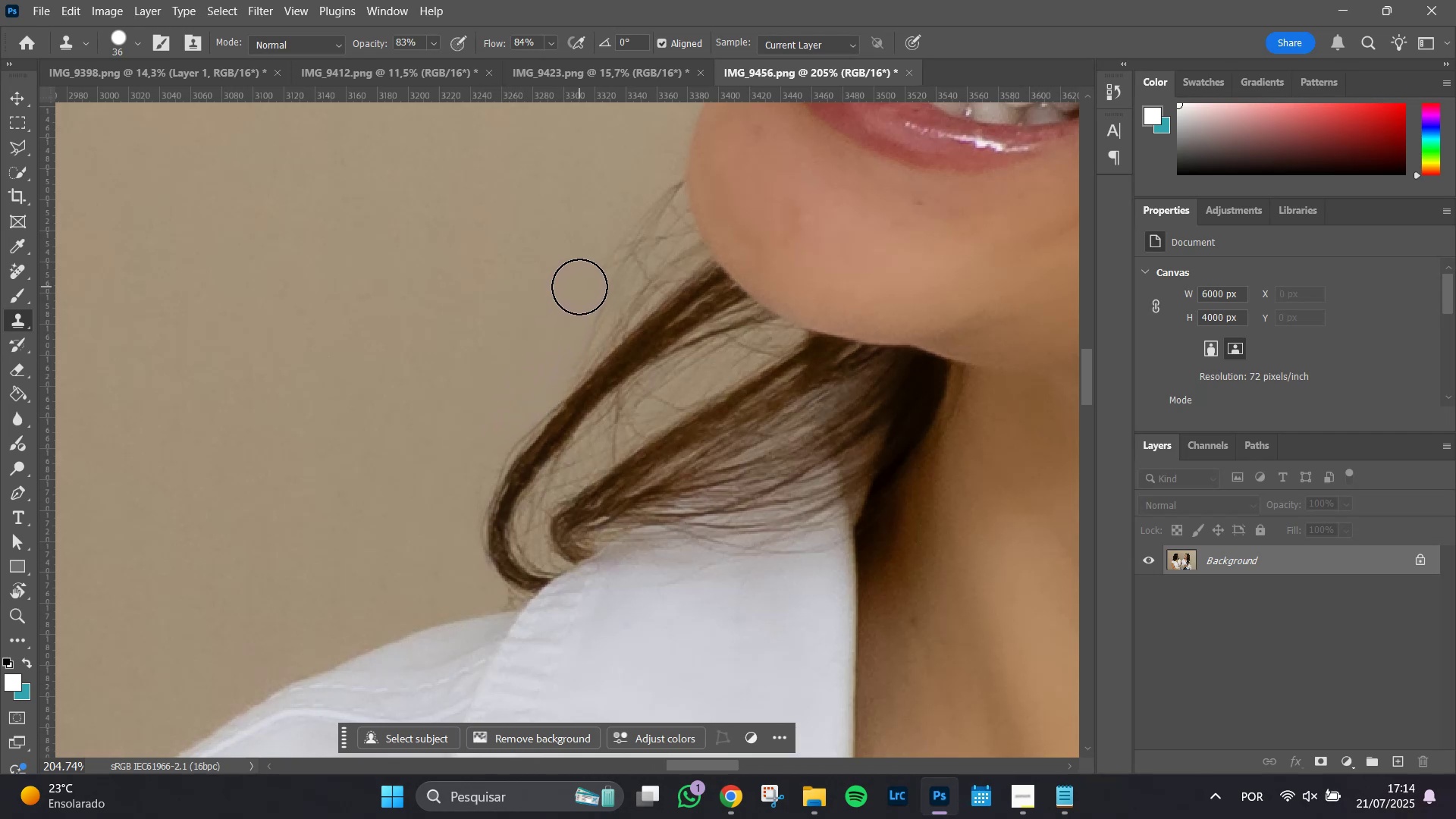 
triple_click([579, 287])
 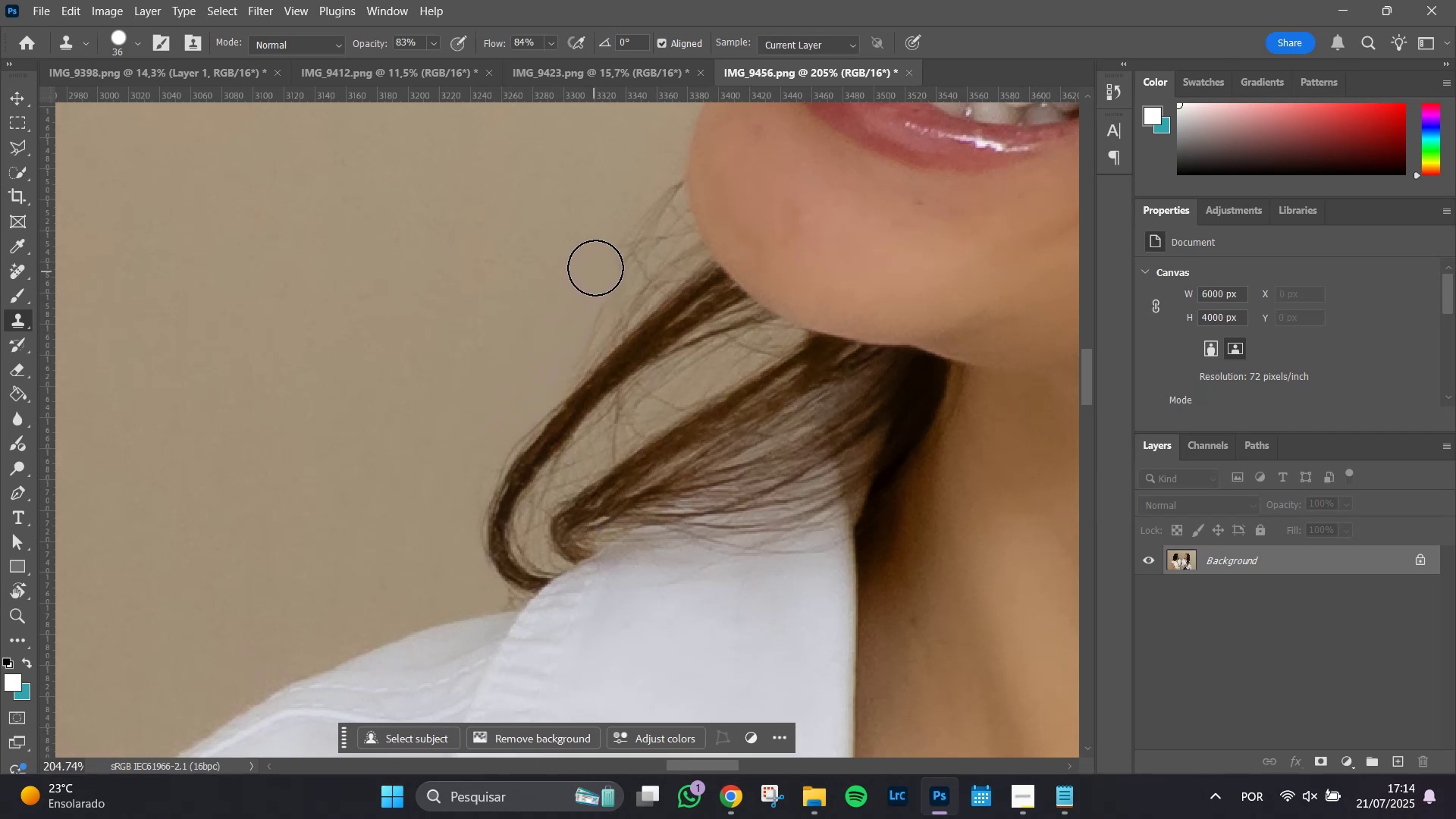 
triple_click([595, 268])
 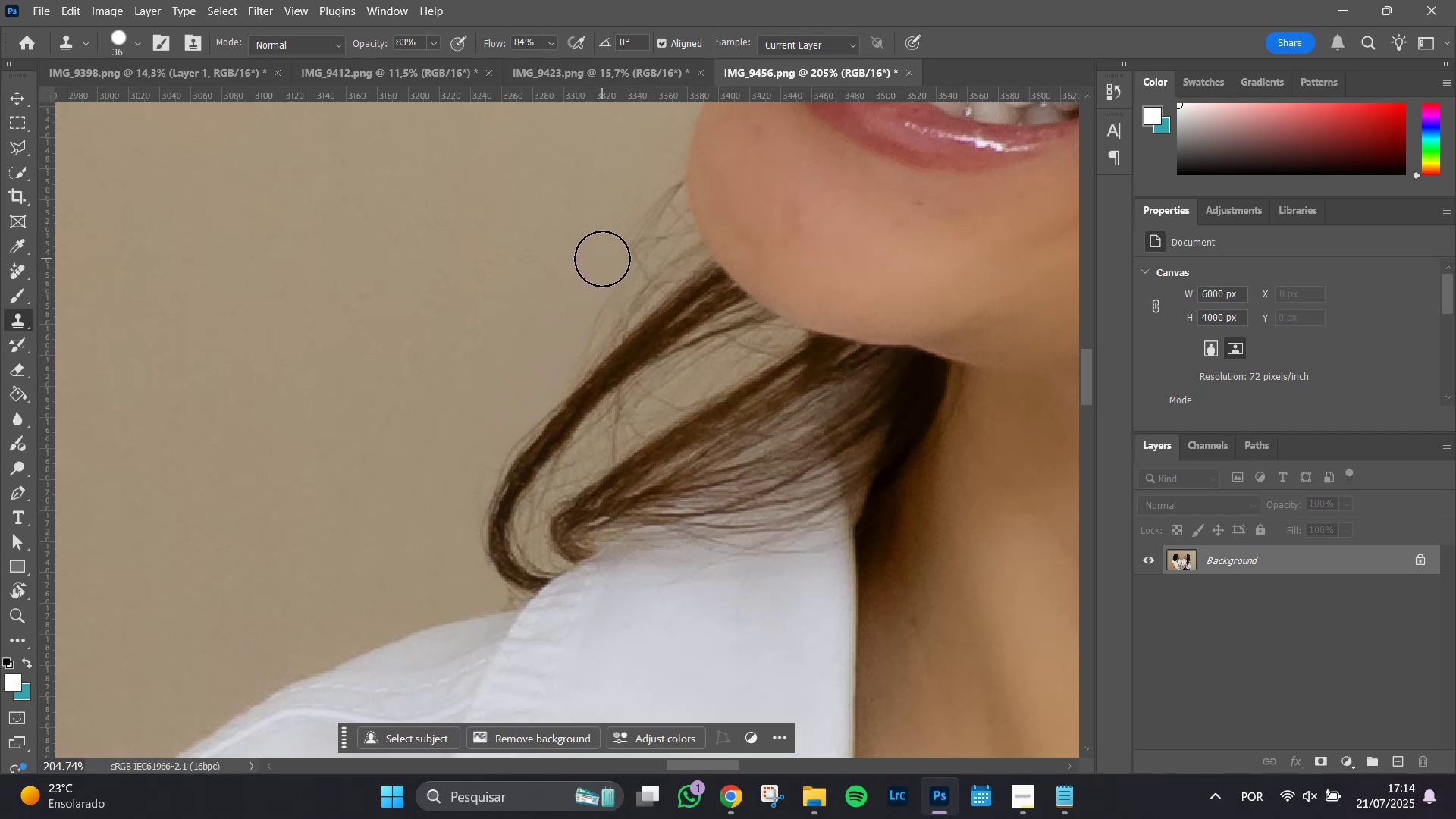 
triple_click([602, 259])
 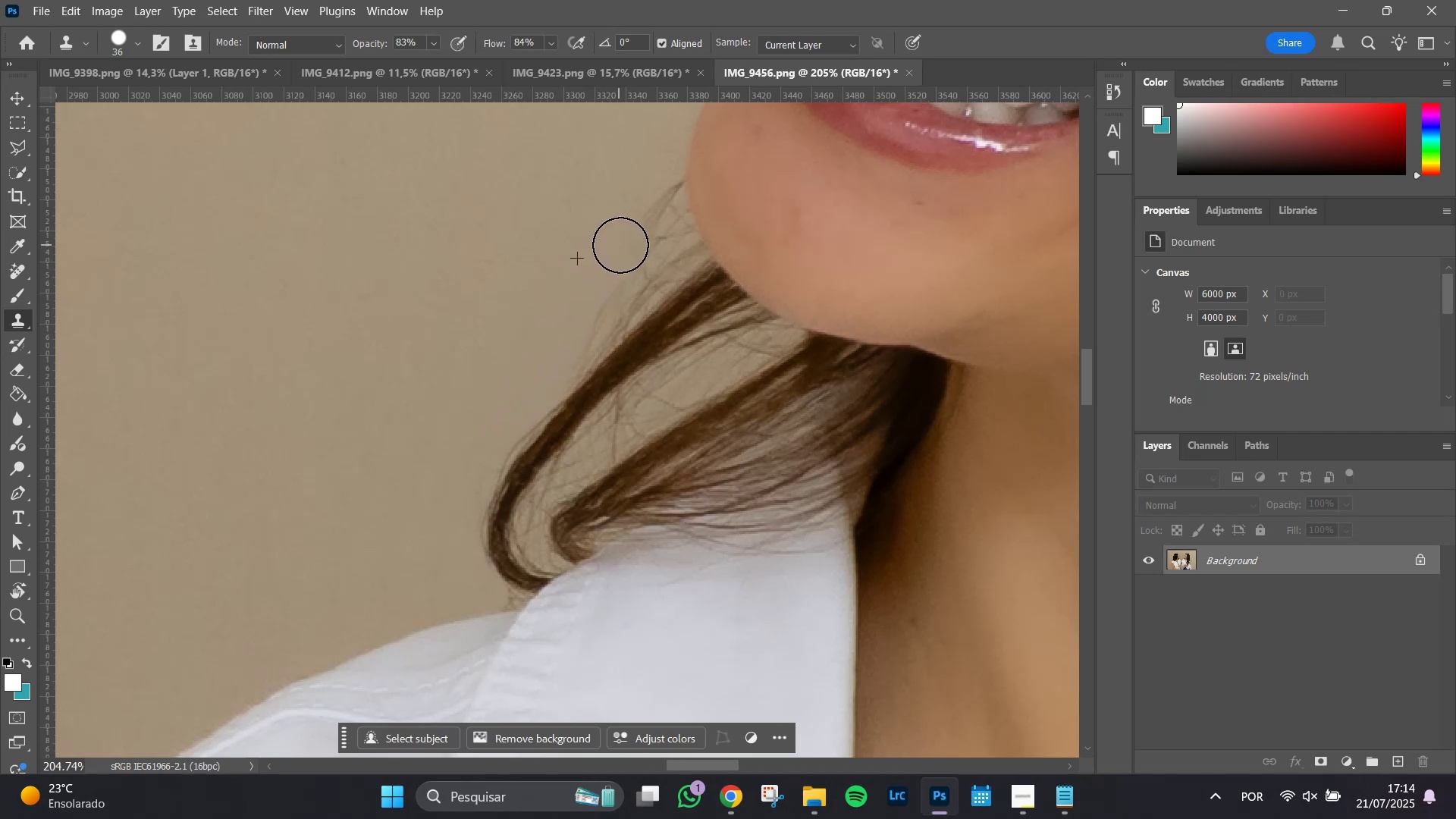 
double_click([633, 228])
 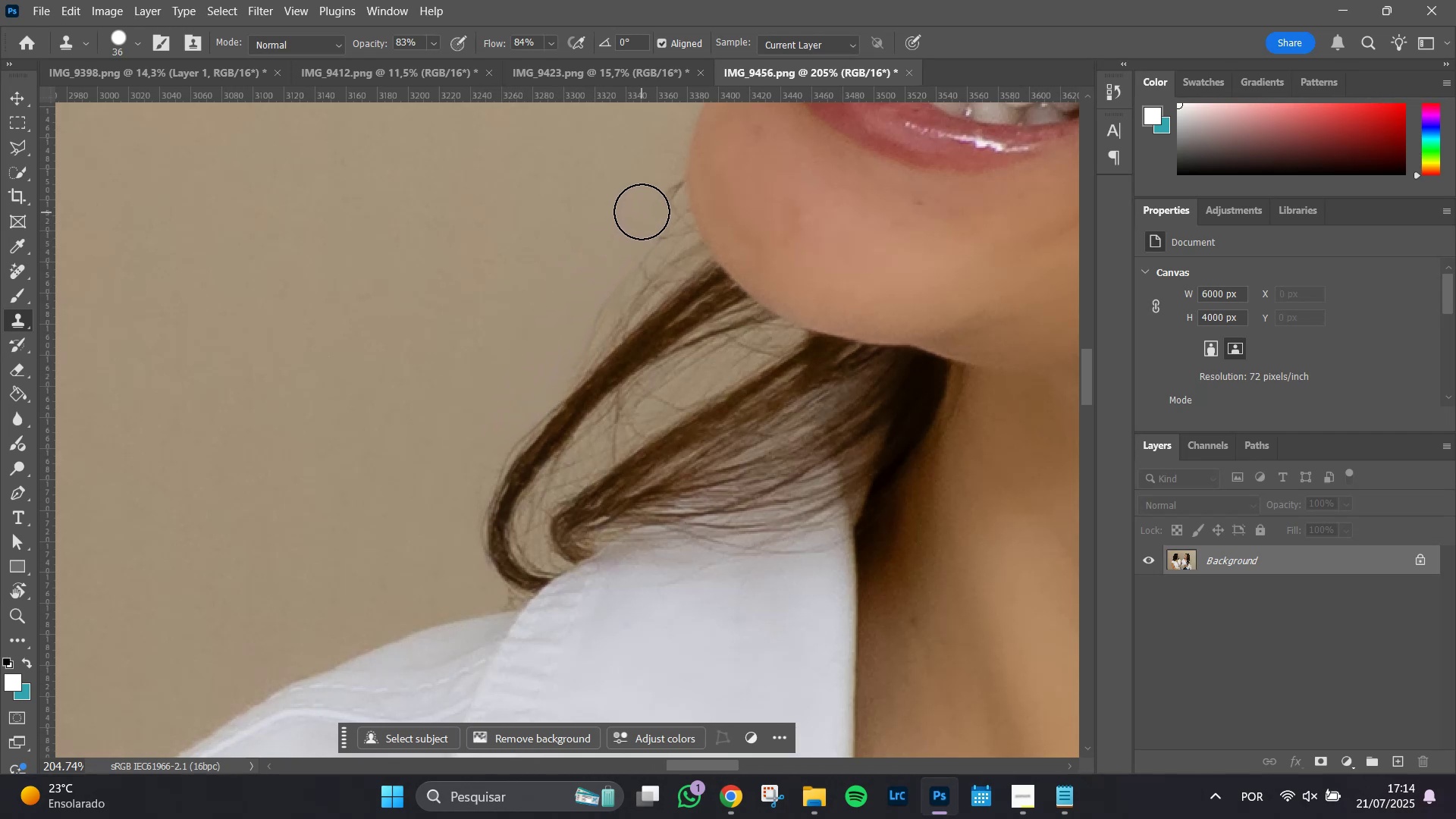 
left_click([642, 212])
 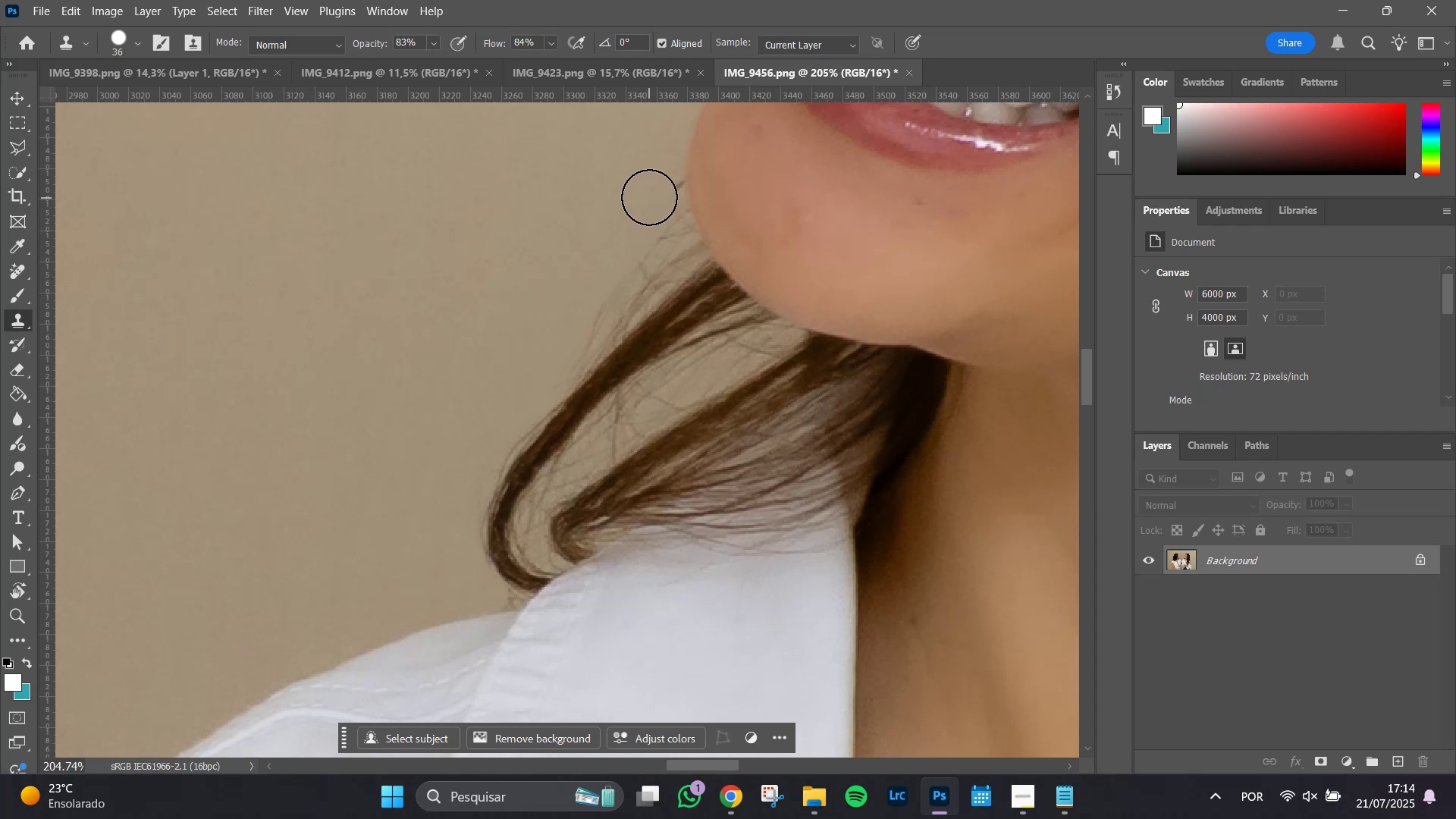 
left_click([649, 197])
 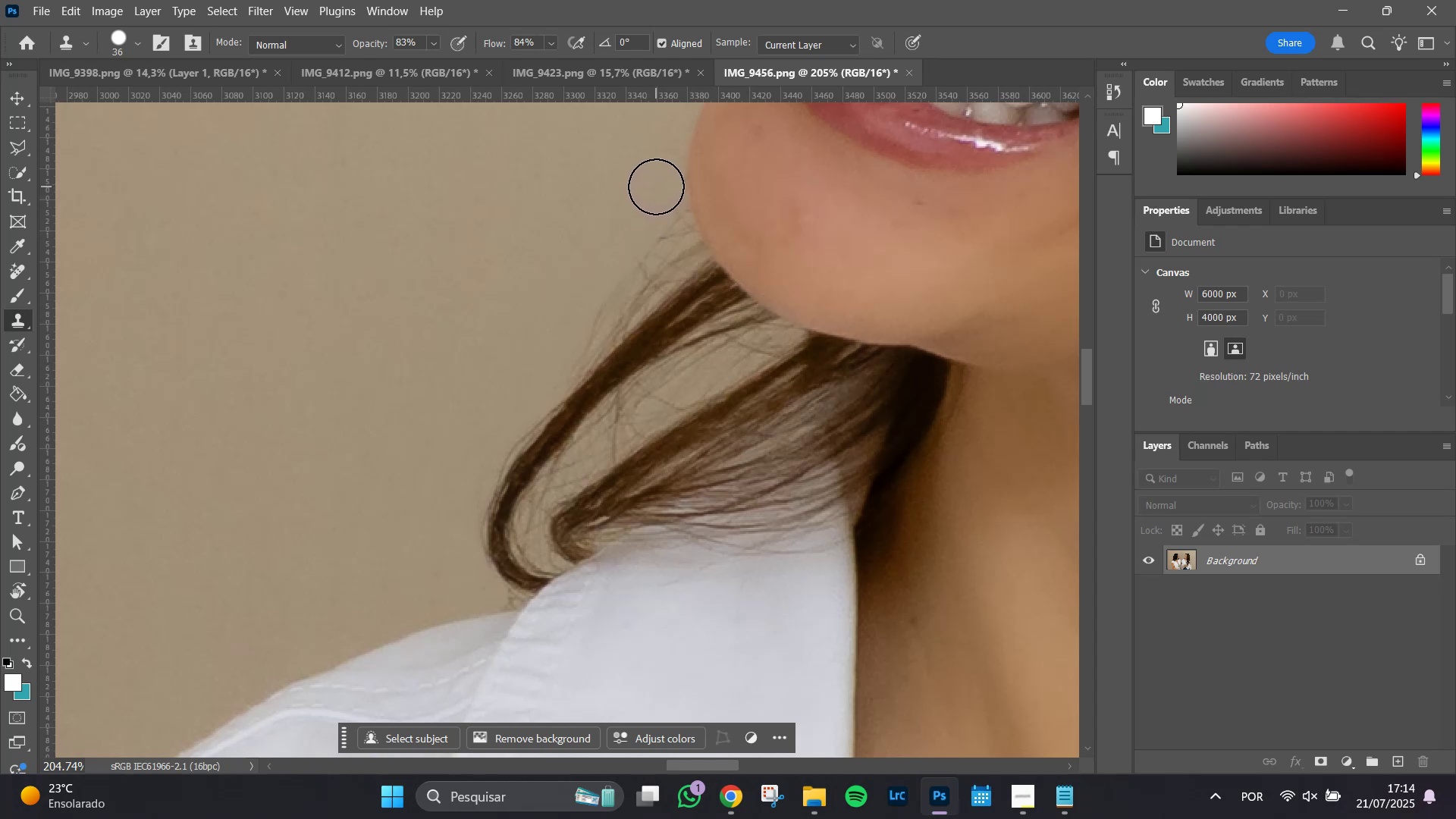 
left_click([656, 187])
 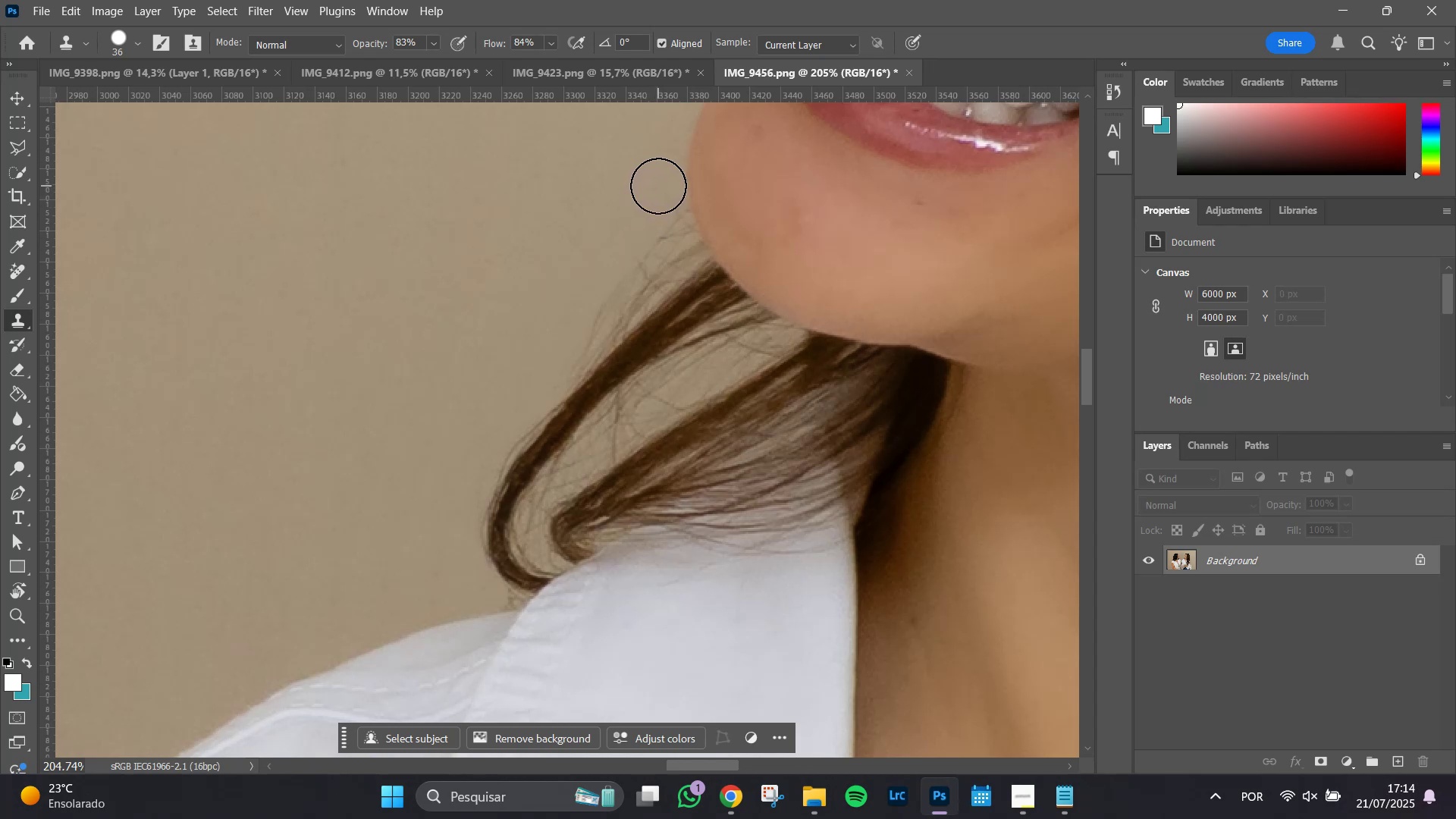 
left_click([658, 186])
 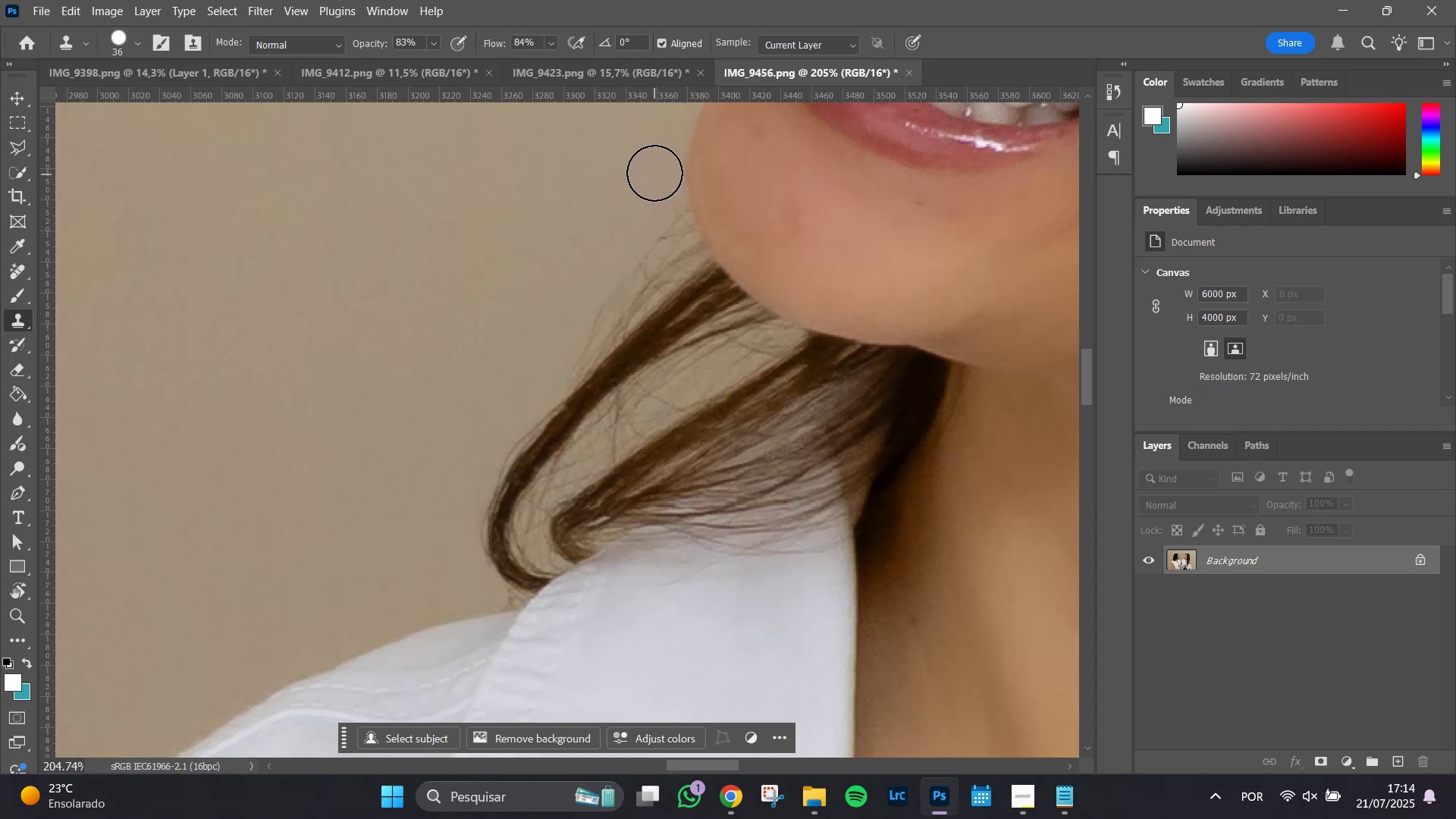 
left_click([654, 172])
 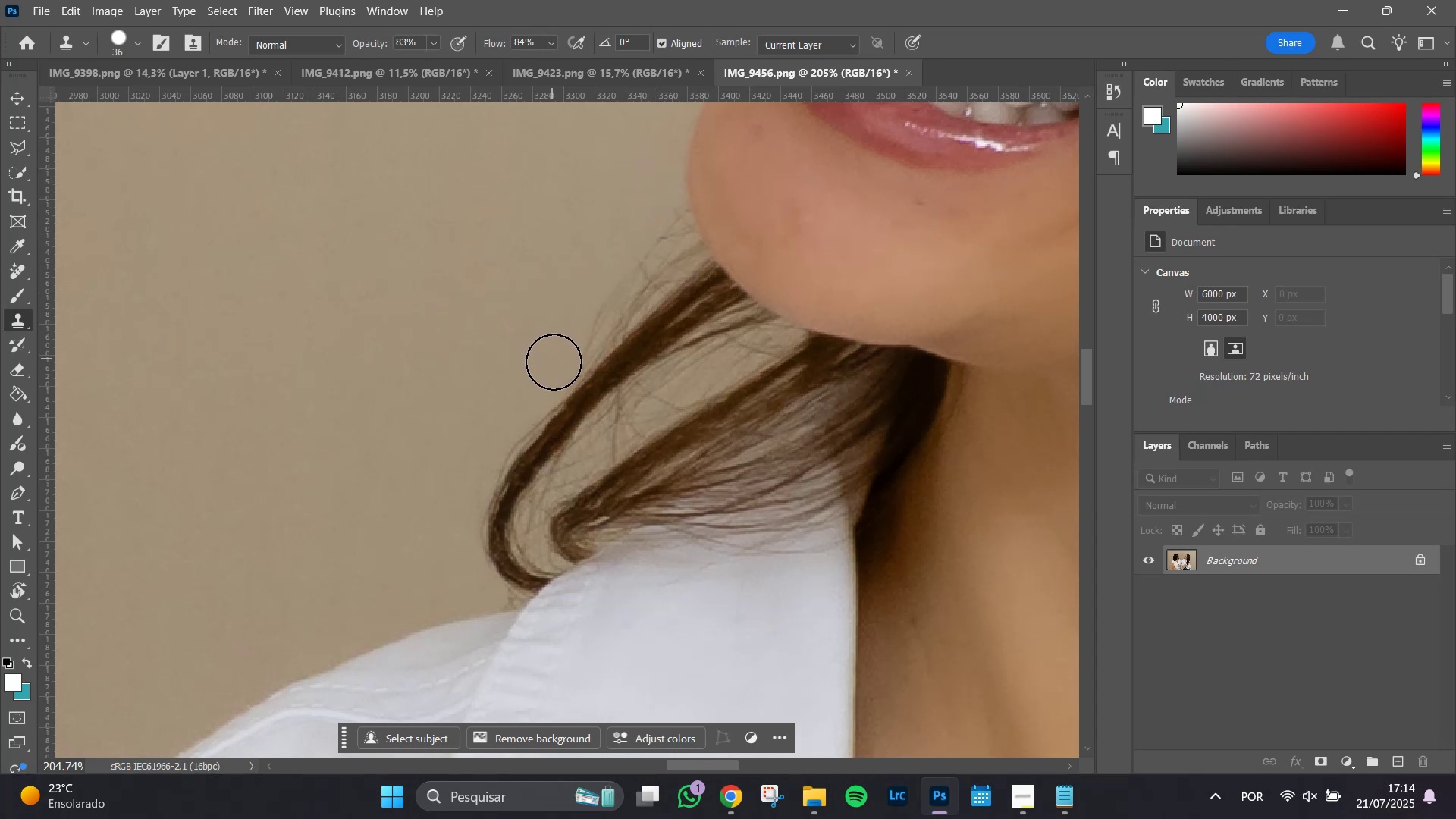 
left_click([555, 364])
 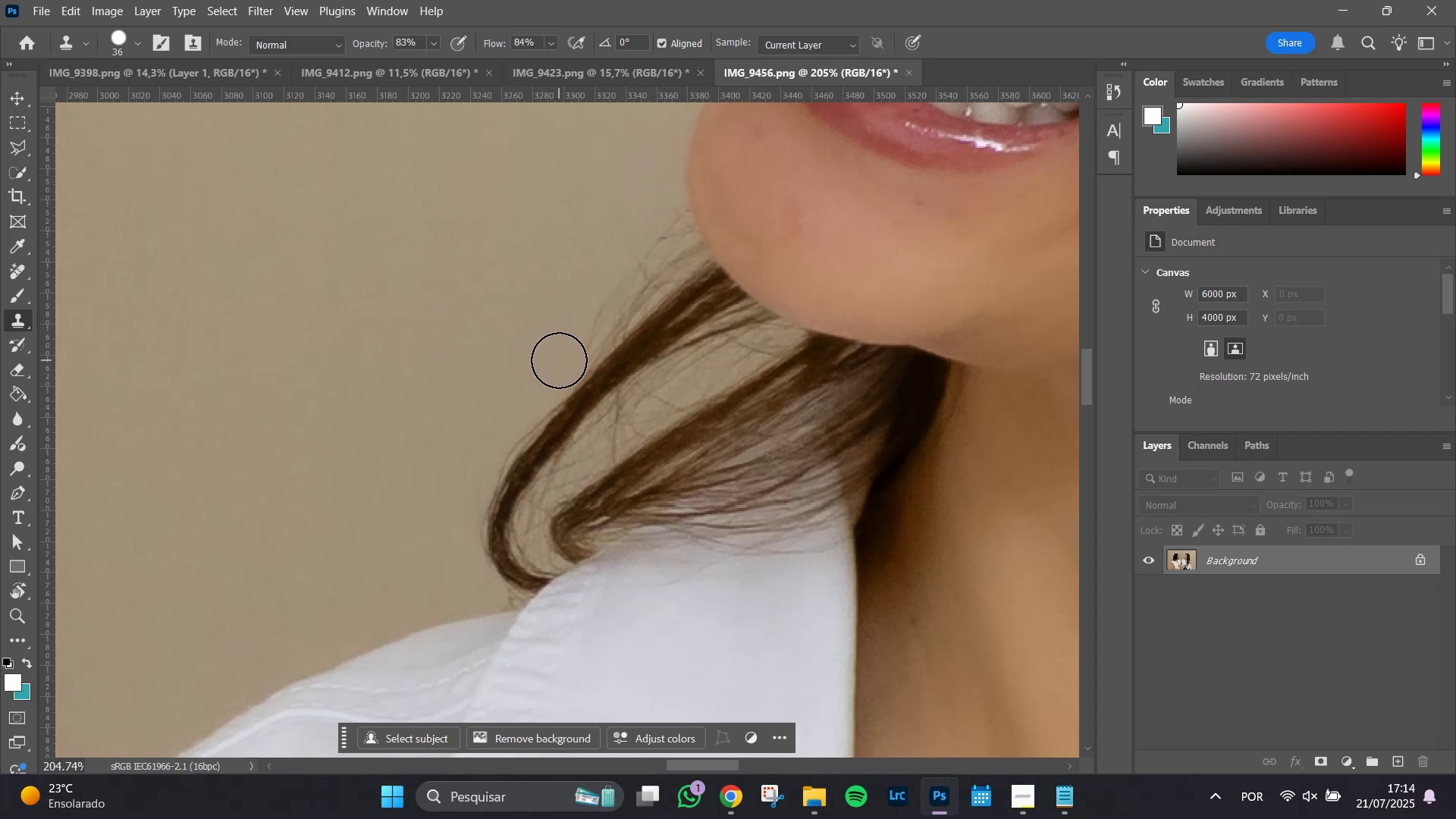 
left_click([559, 360])
 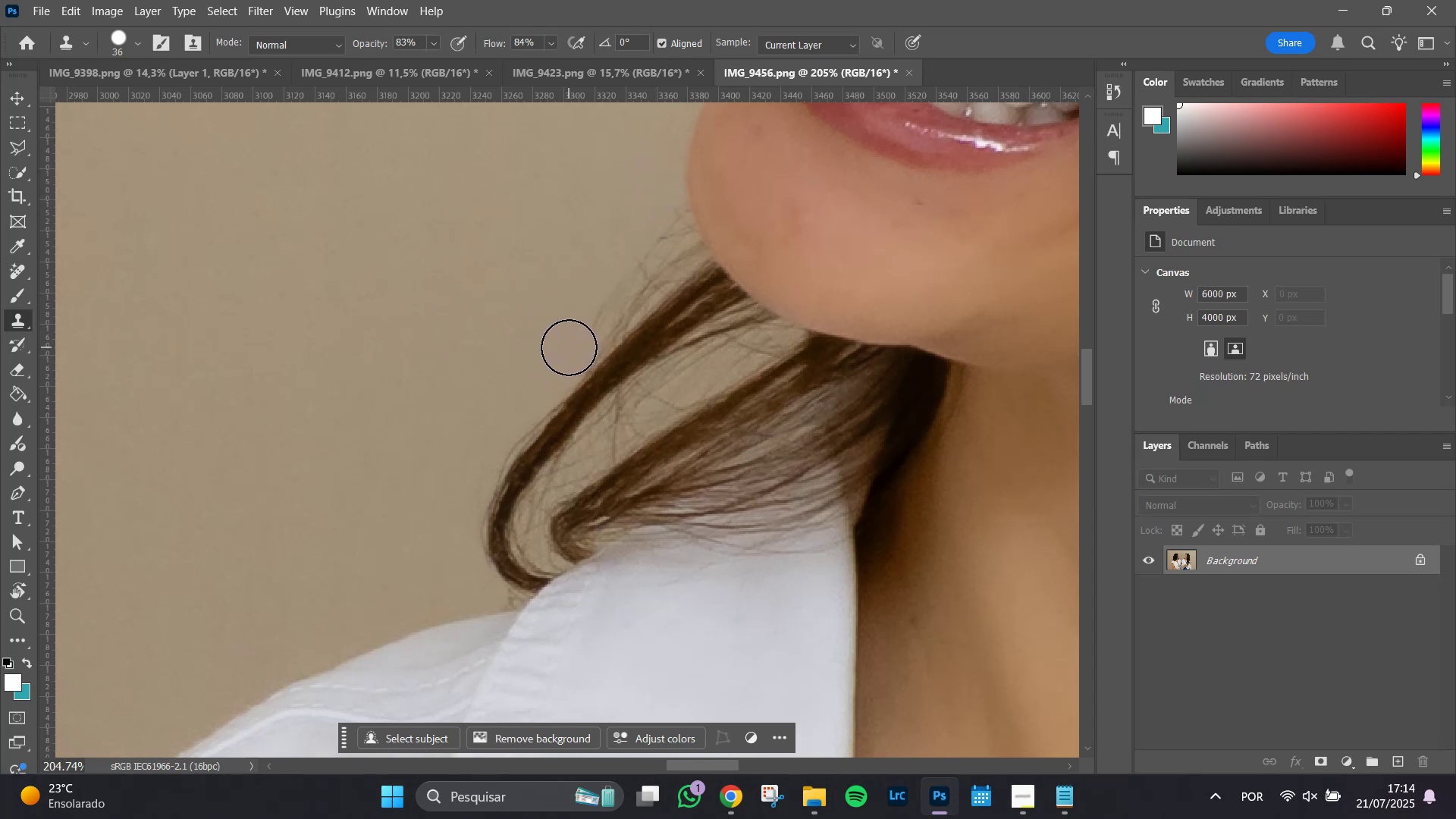 
left_click([569, 350])
 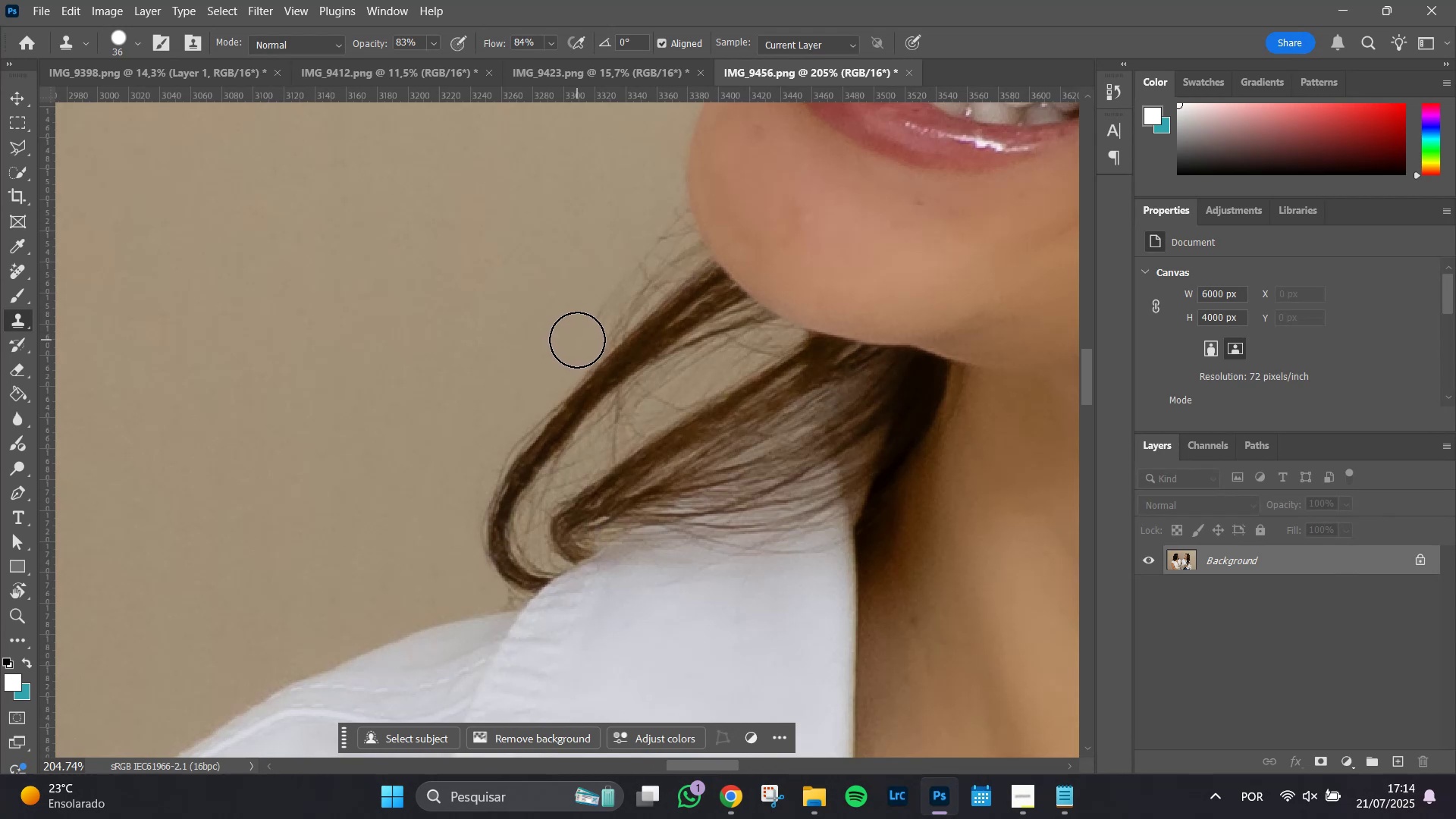 
left_click([577, 340])
 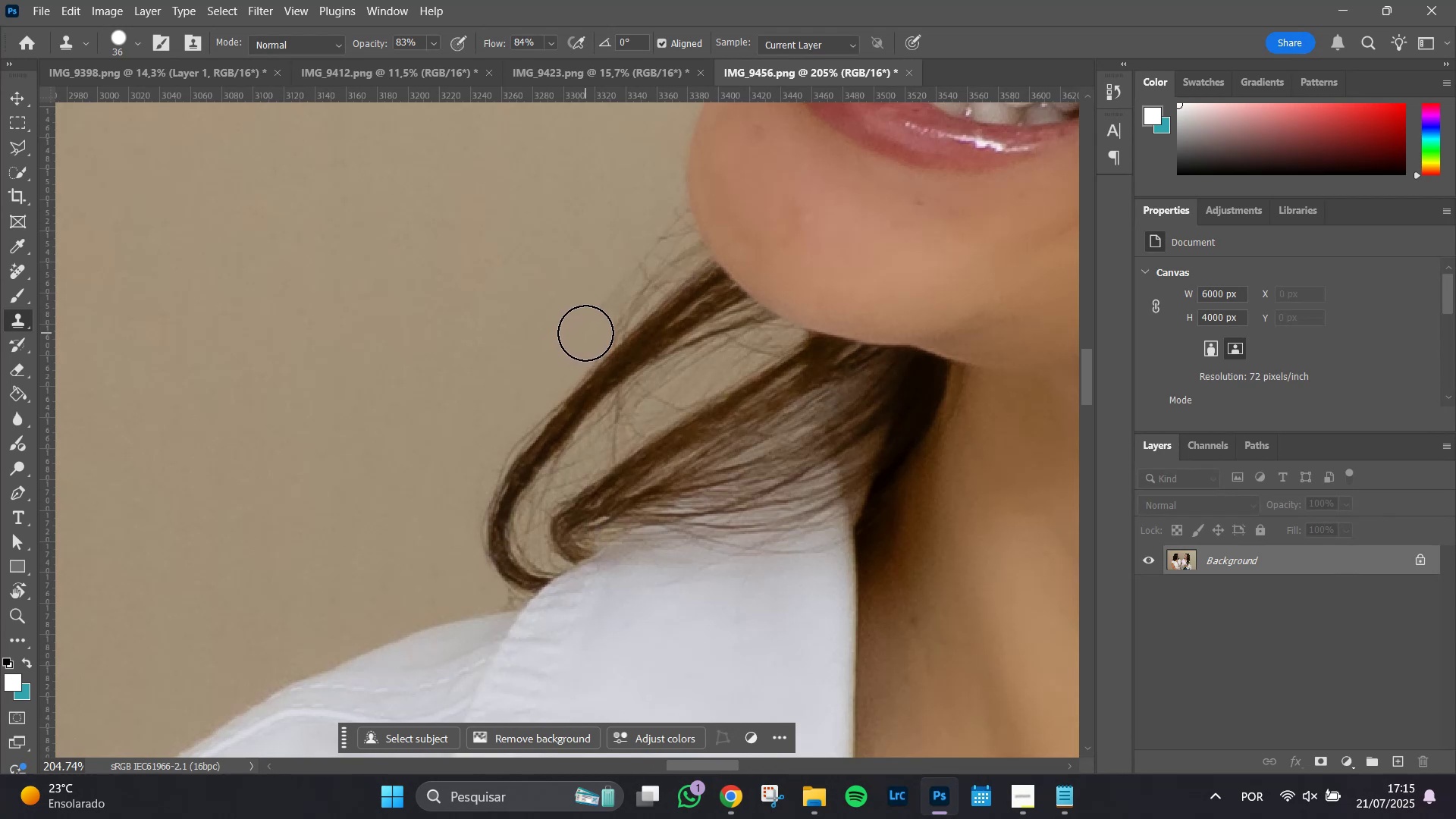 
left_click([585, 333])
 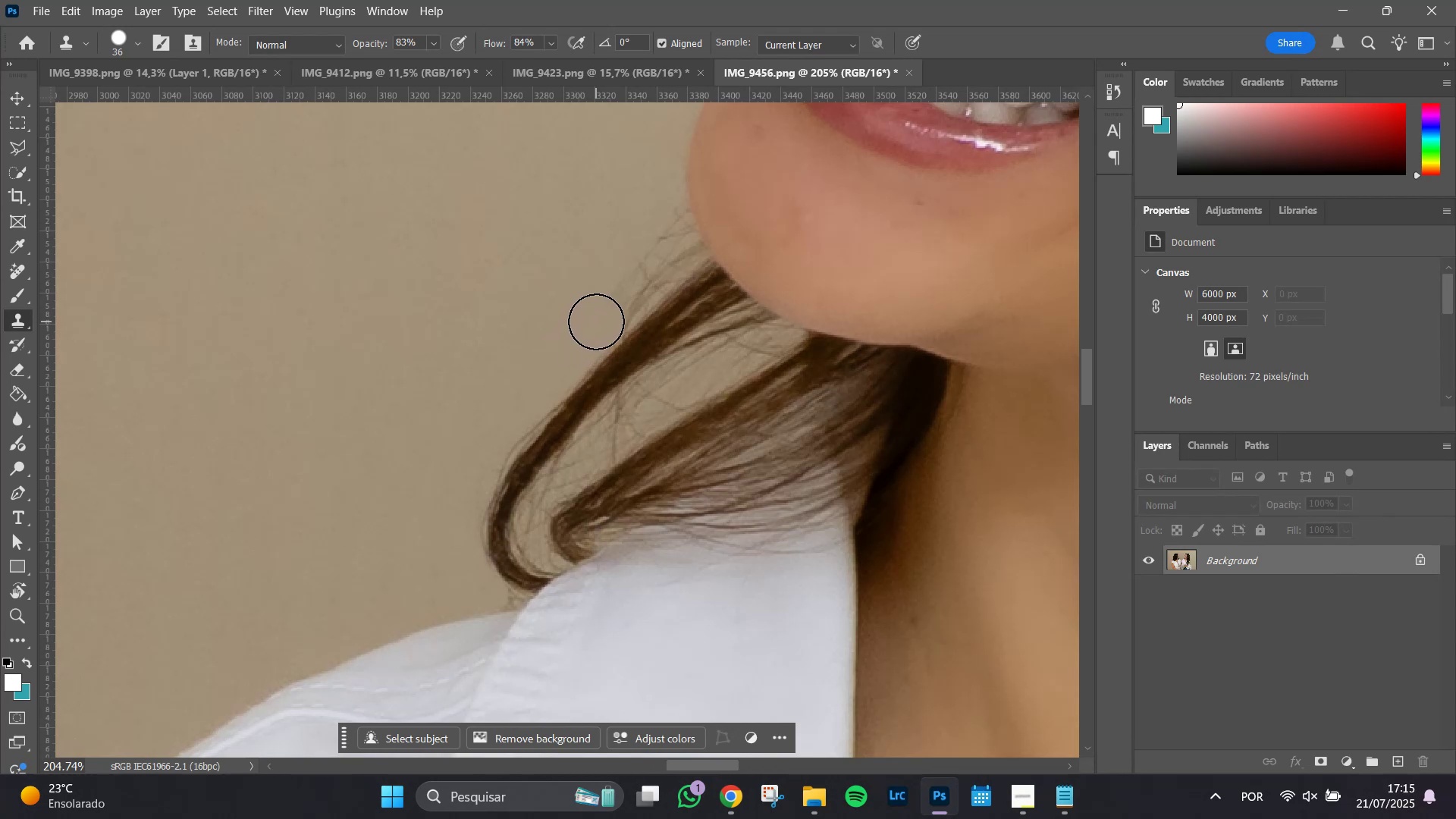 
left_click([596, 322])
 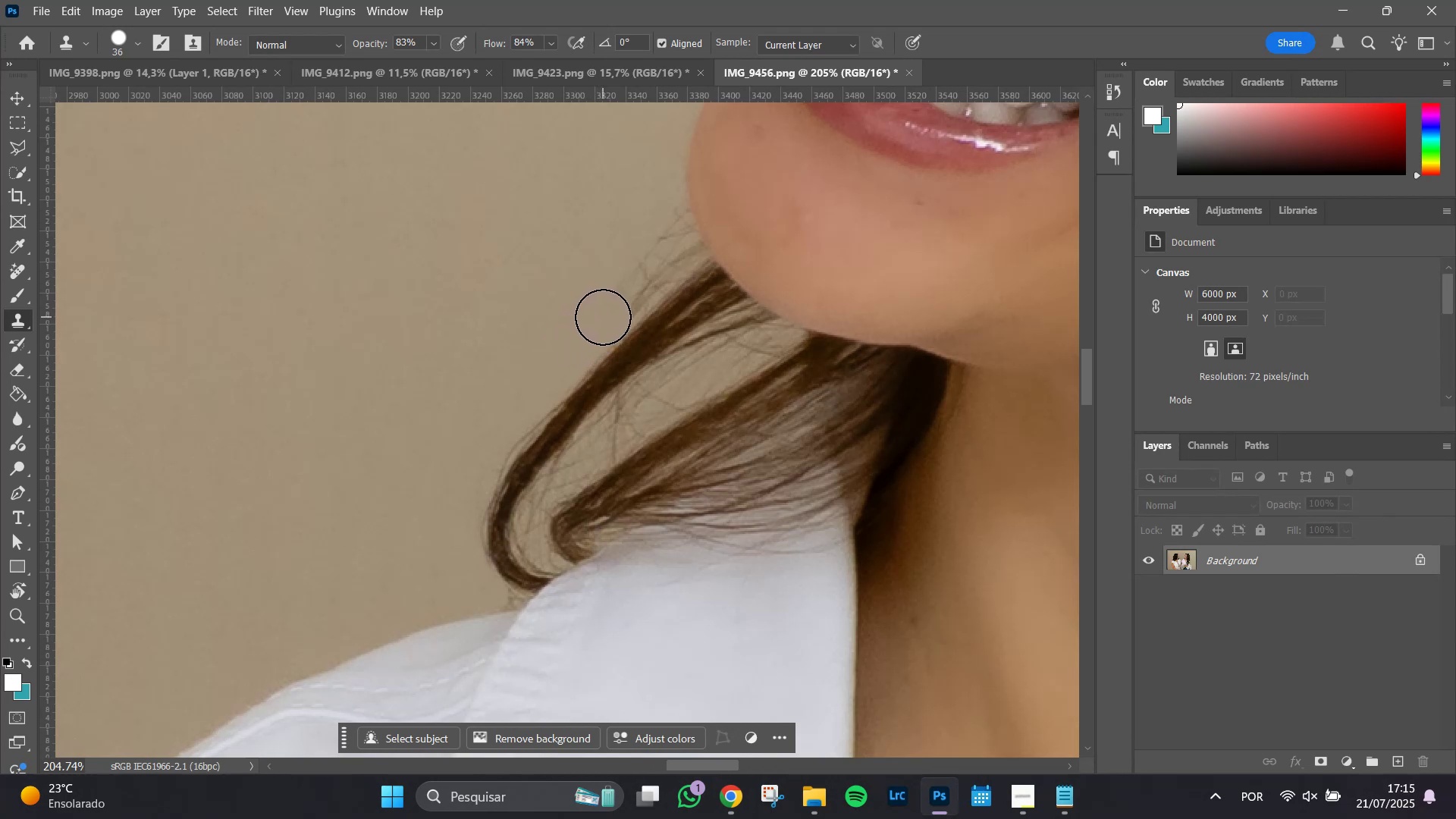 
left_click([603, 317])
 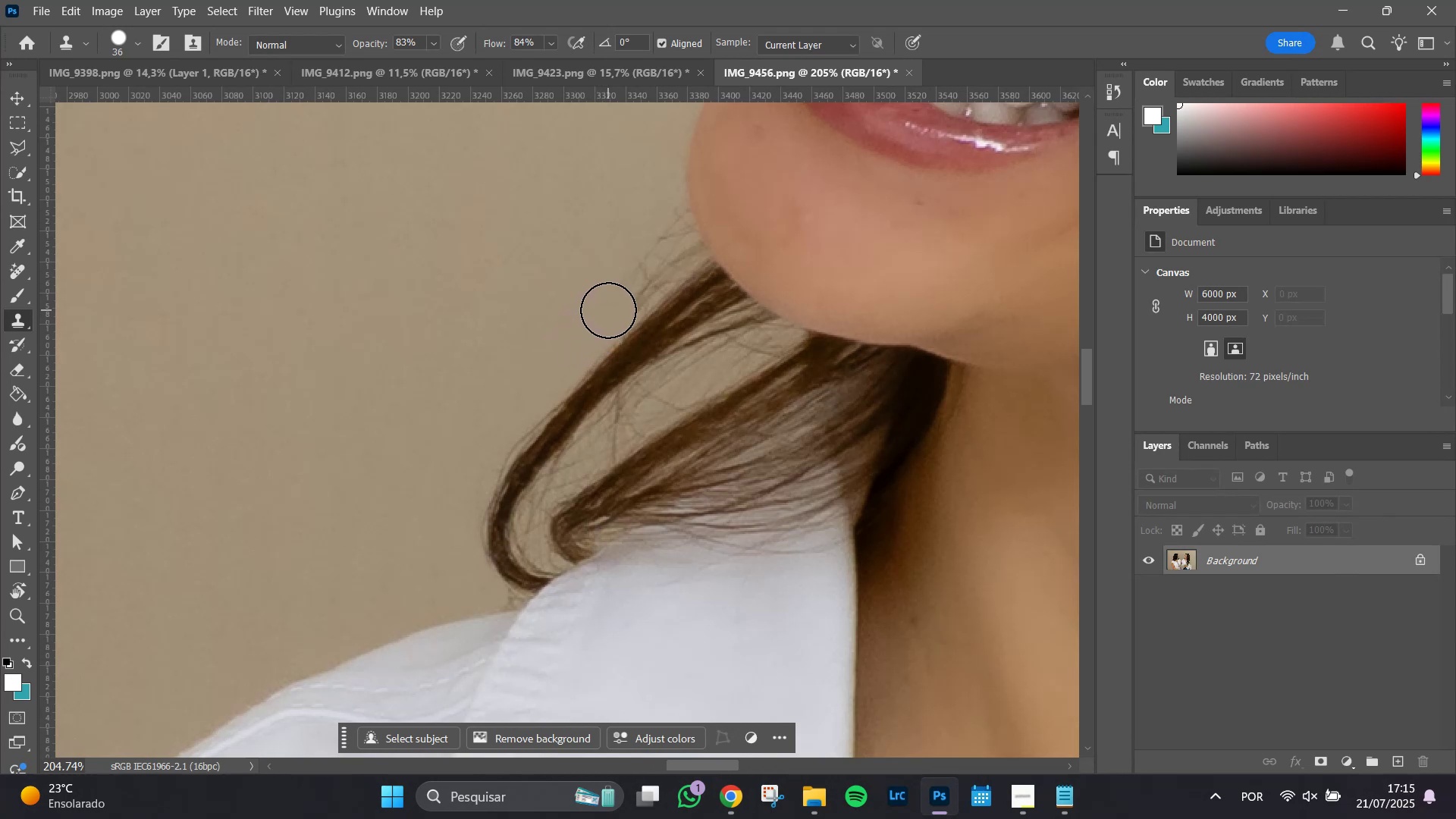 
left_click([608, 310])
 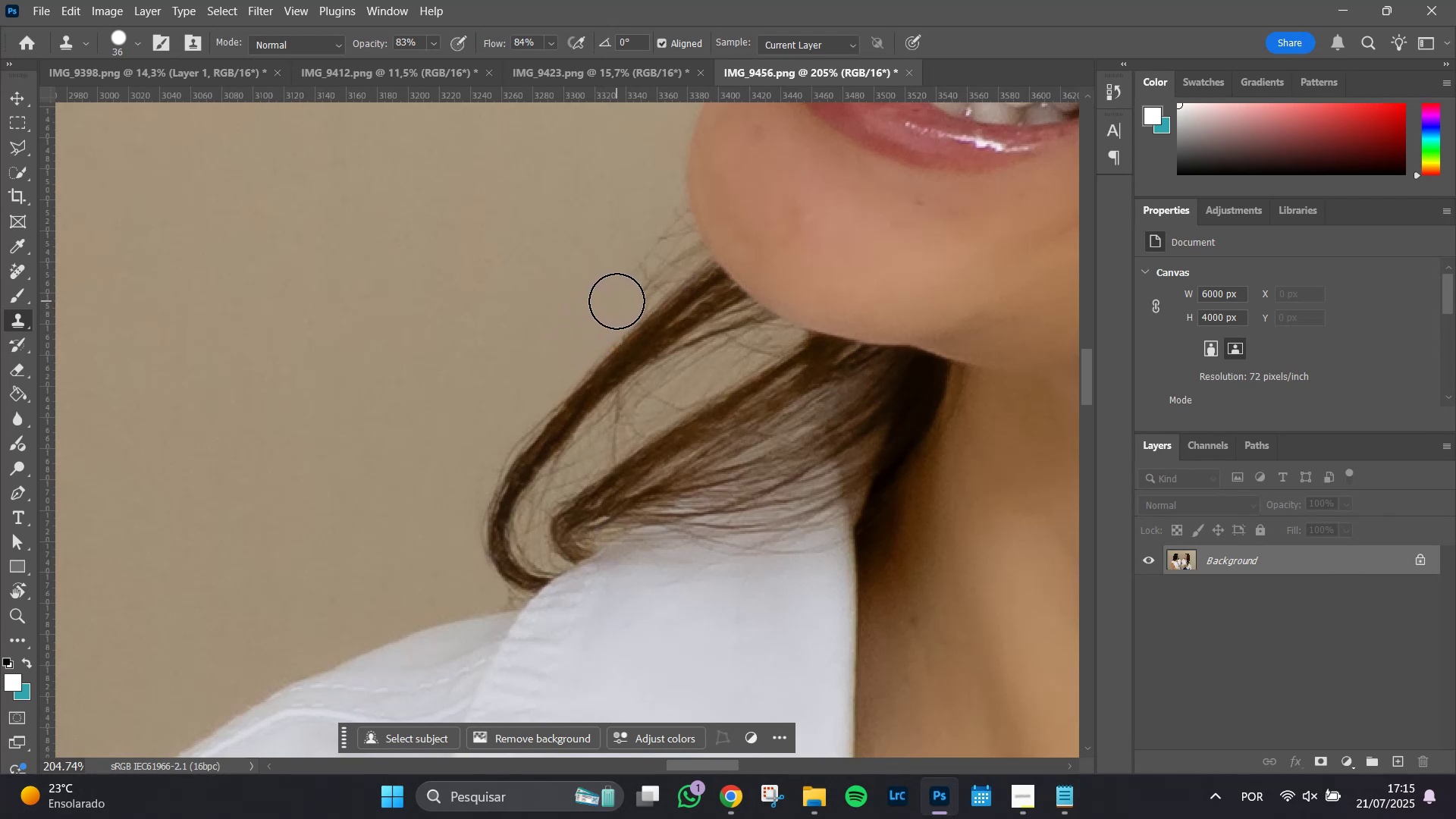 
left_click([617, 301])
 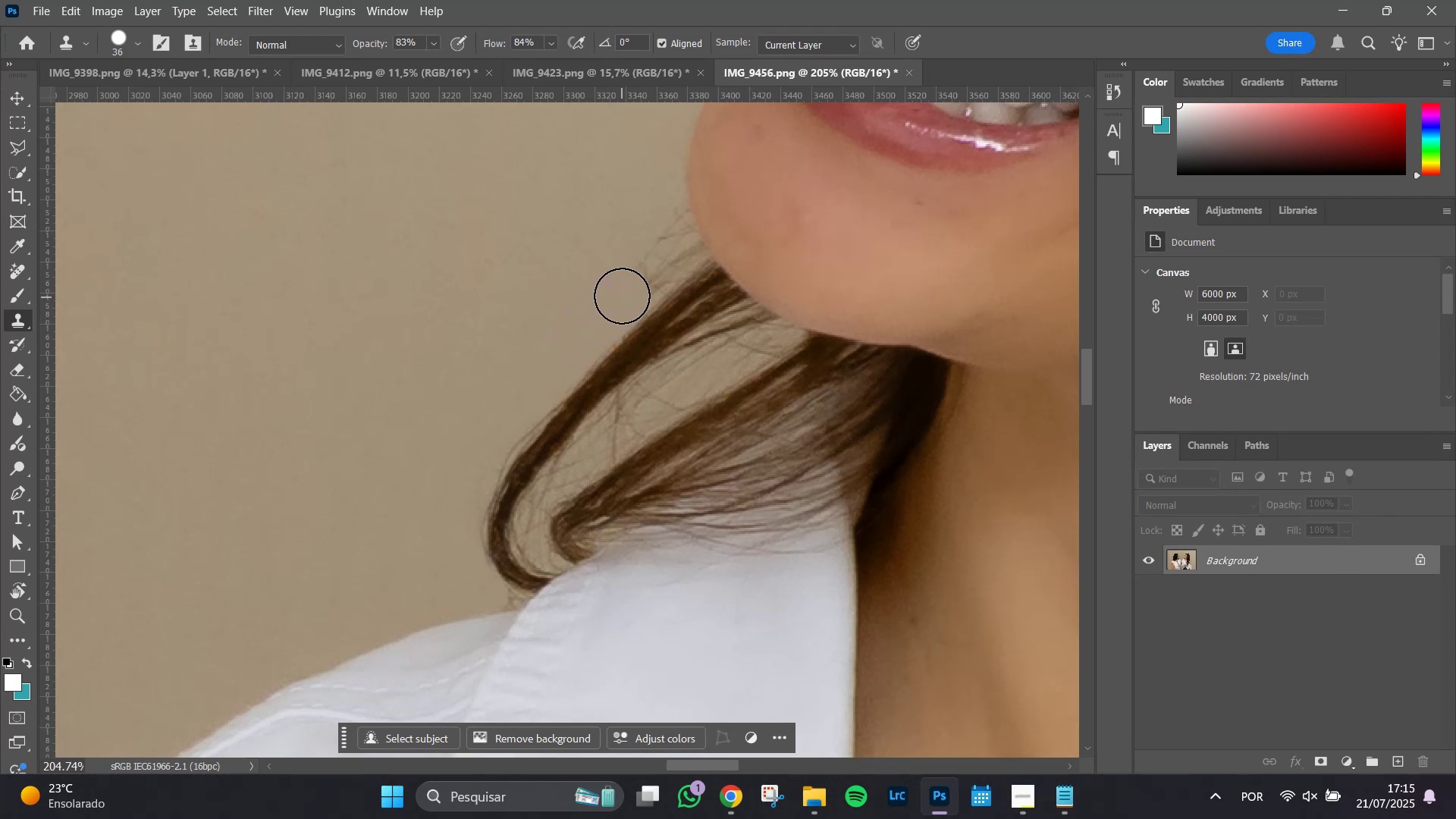 
left_click([622, 296])
 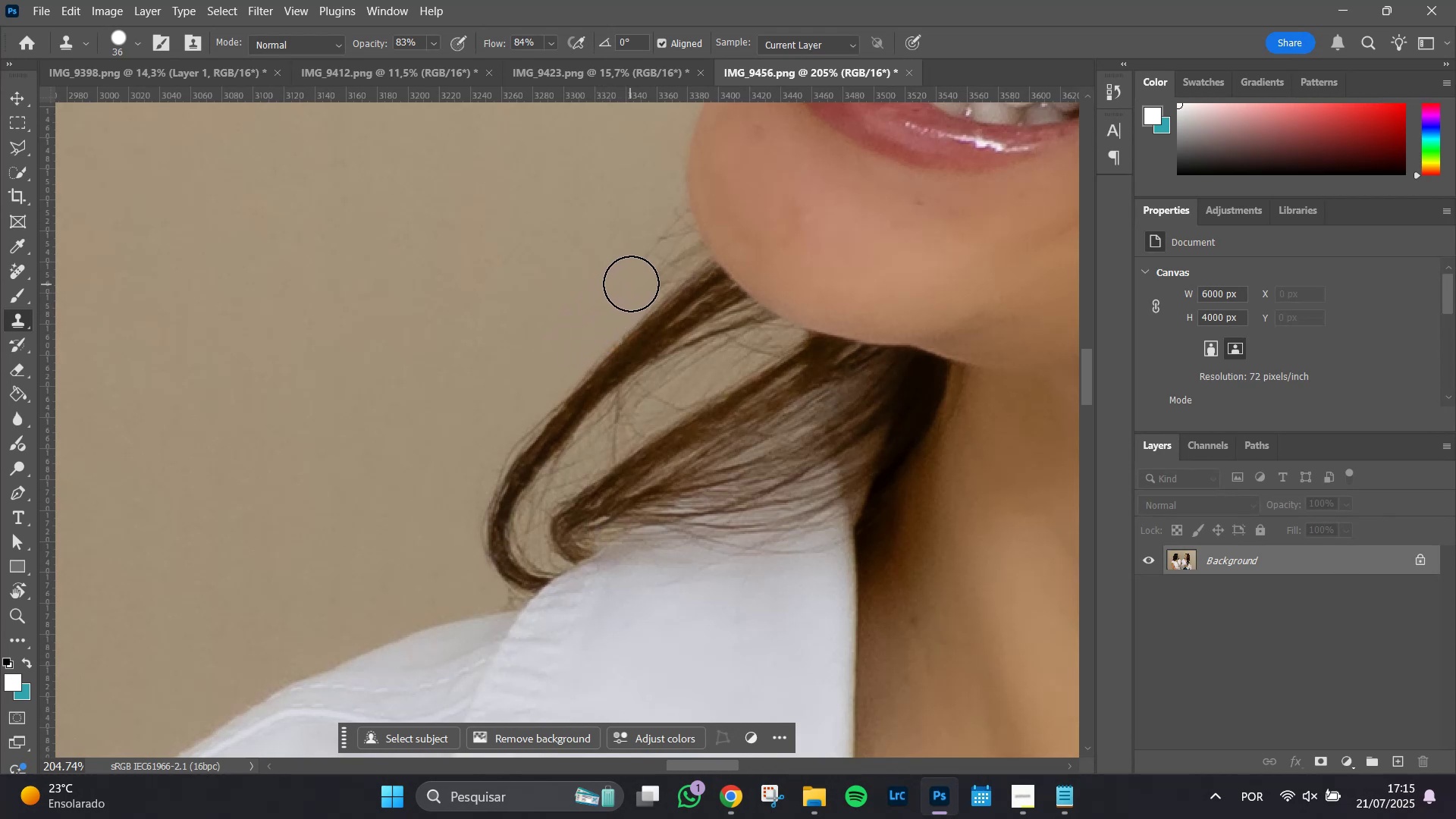 
double_click([631, 284])
 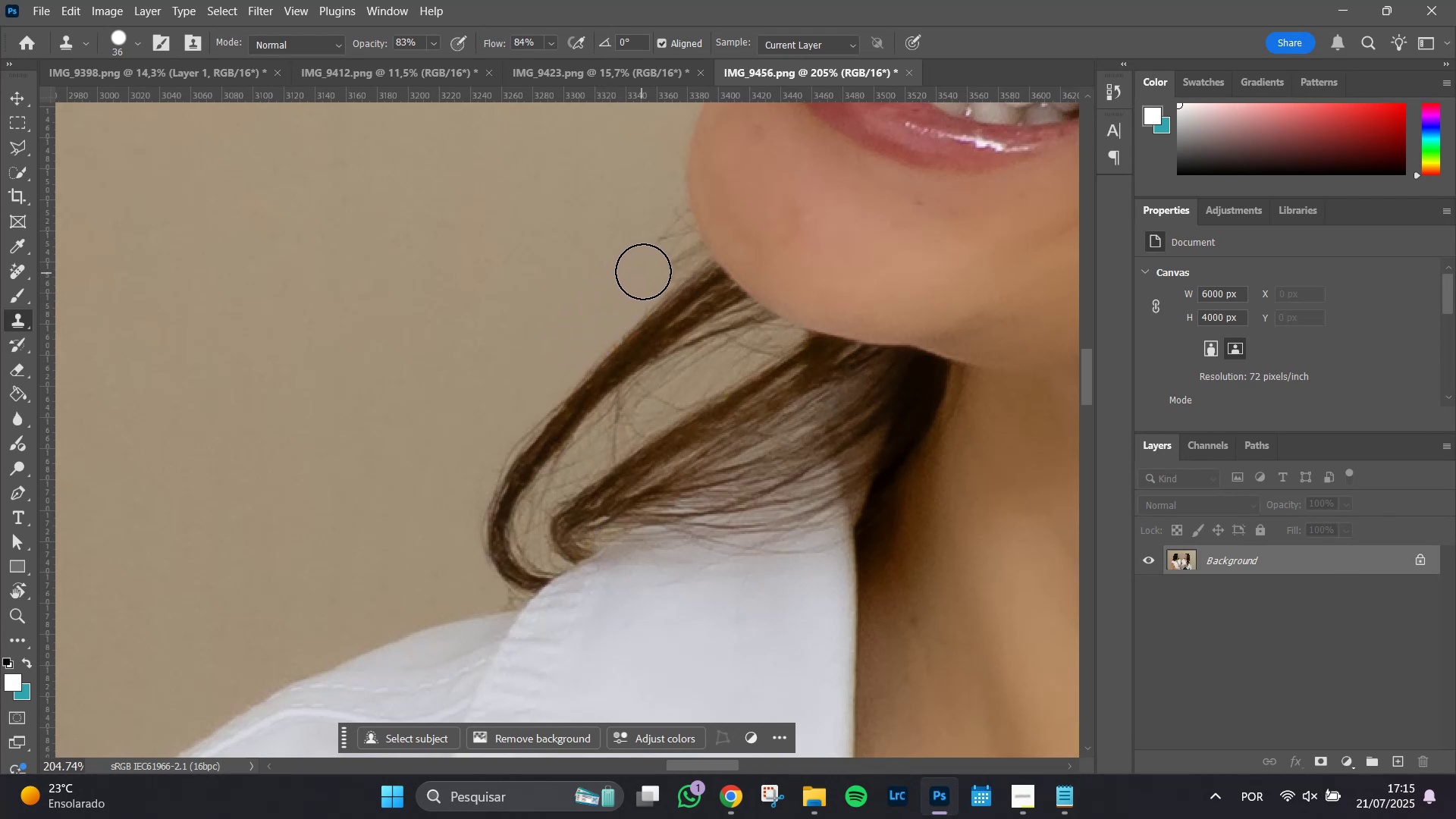 
double_click([644, 271])
 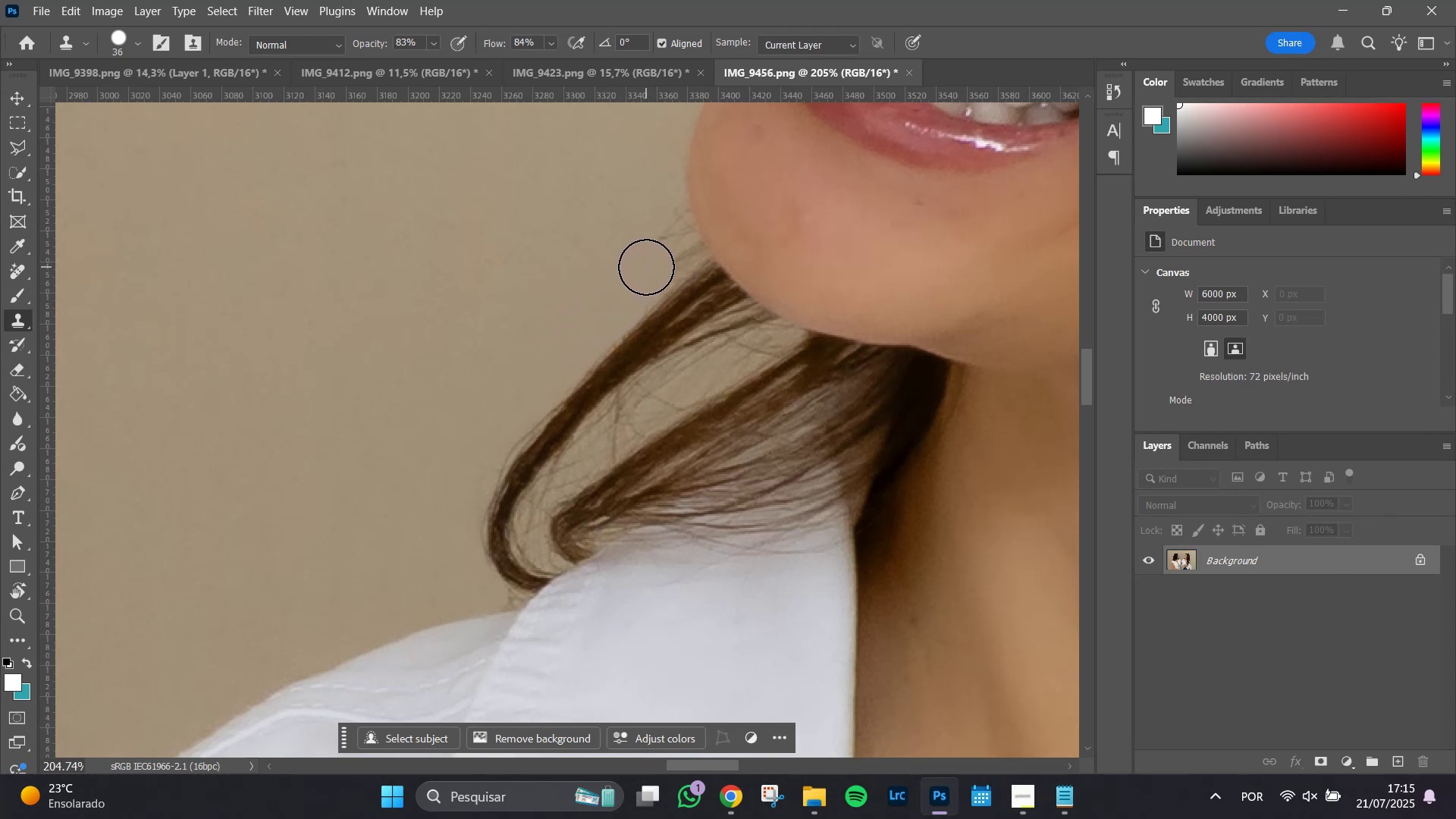 
triple_click([646, 267])
 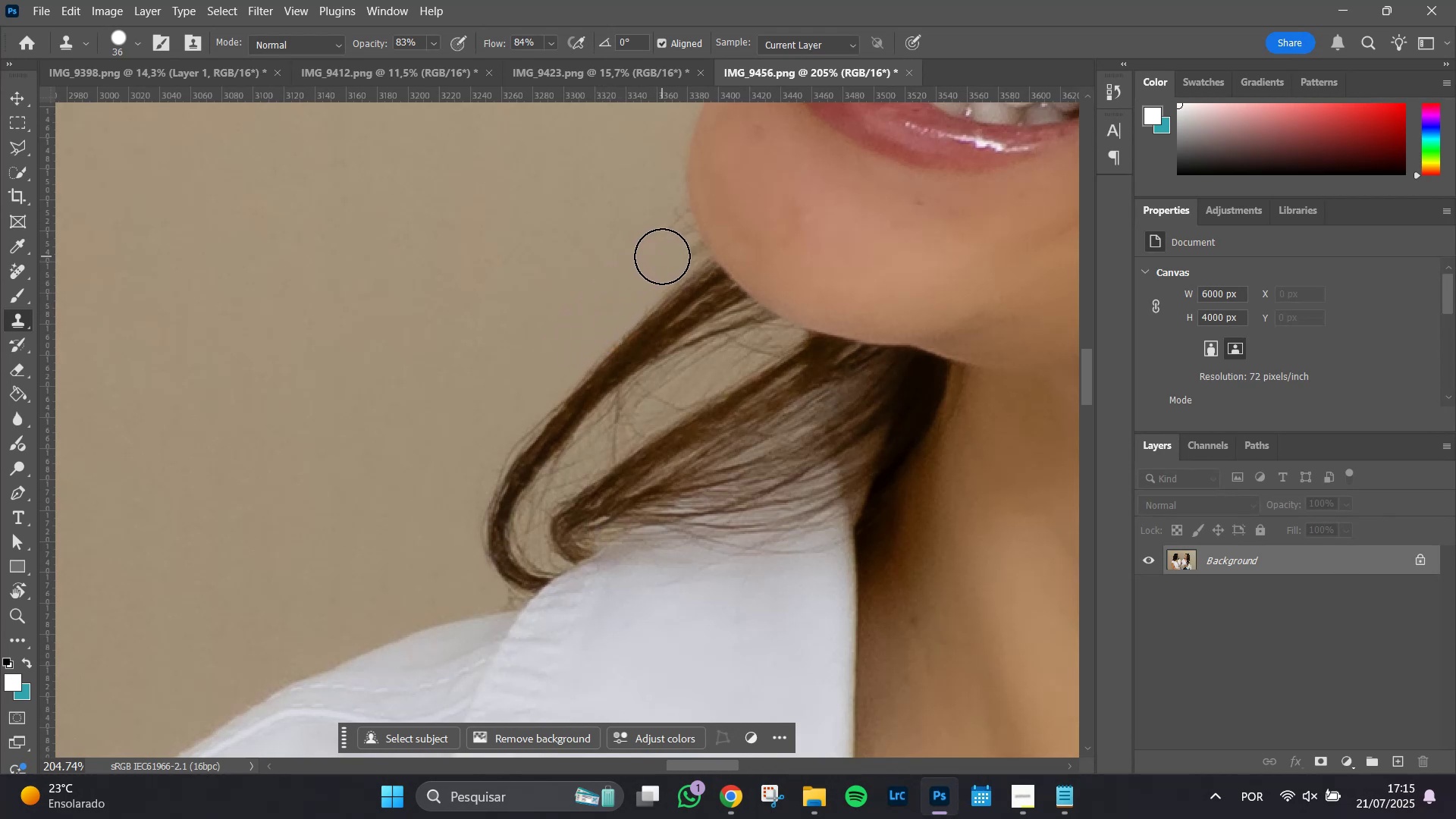 
left_click([662, 256])
 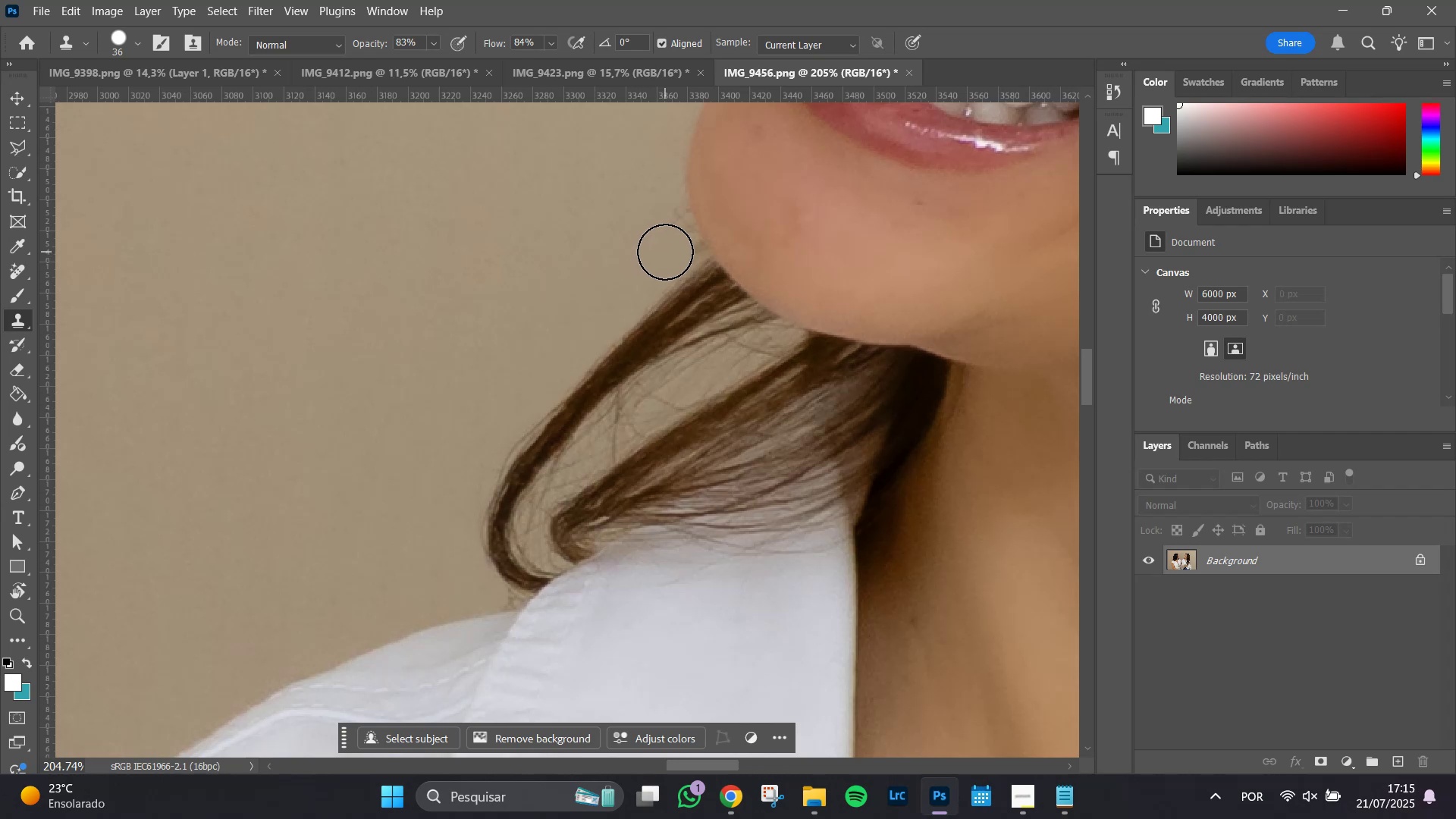 
left_click([665, 252])
 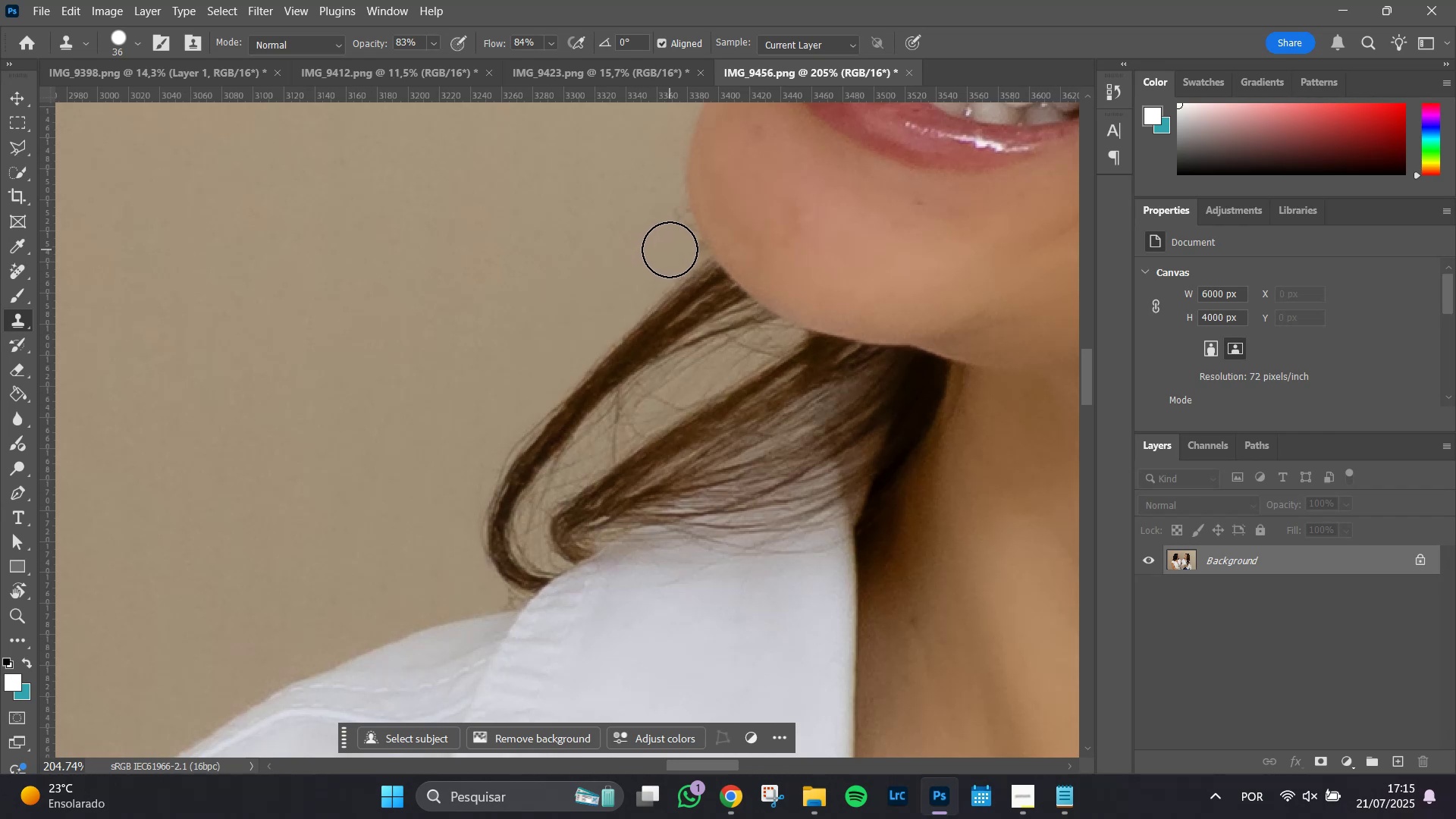 
left_click([670, 249])
 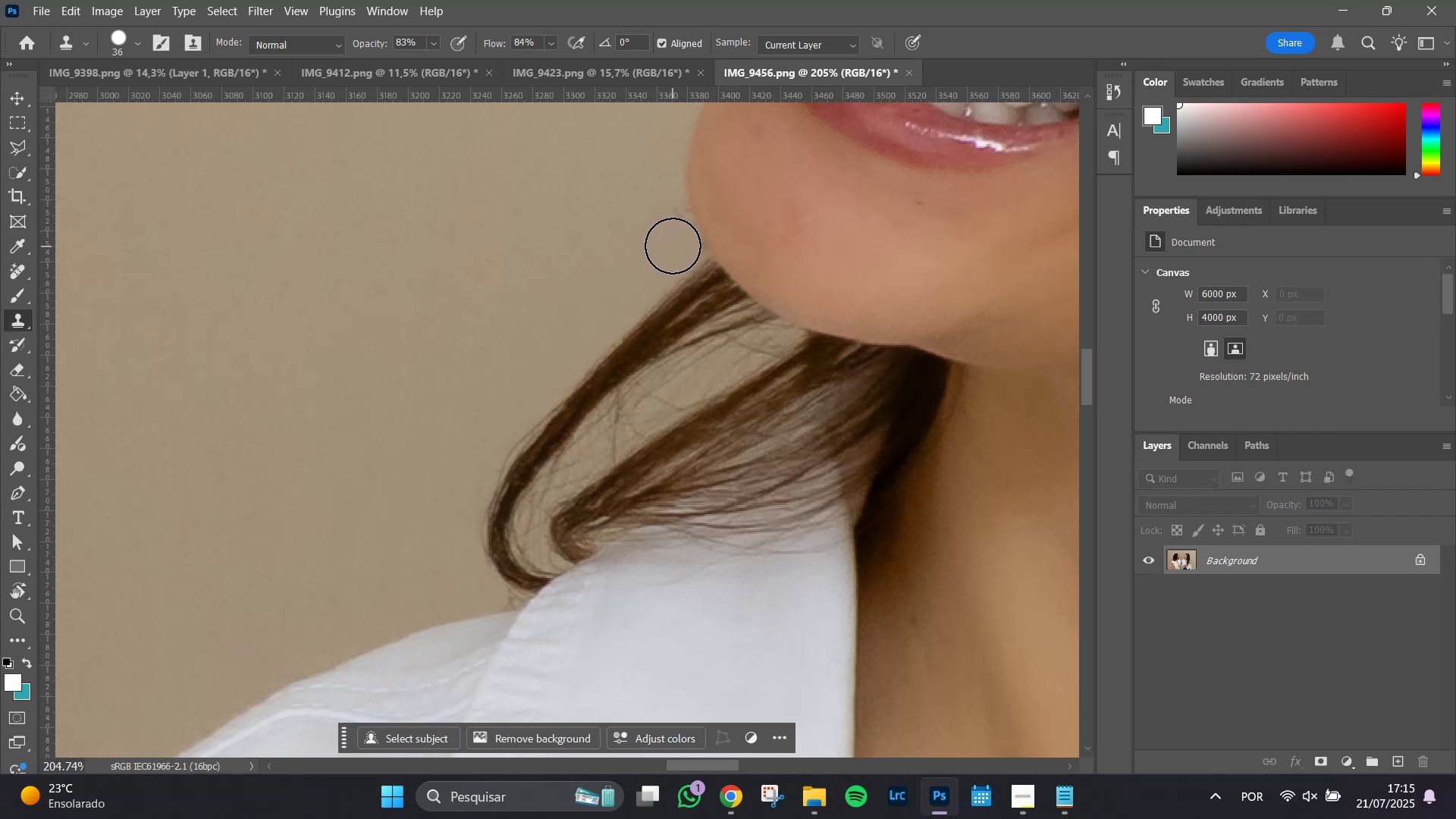 
left_click([673, 246])
 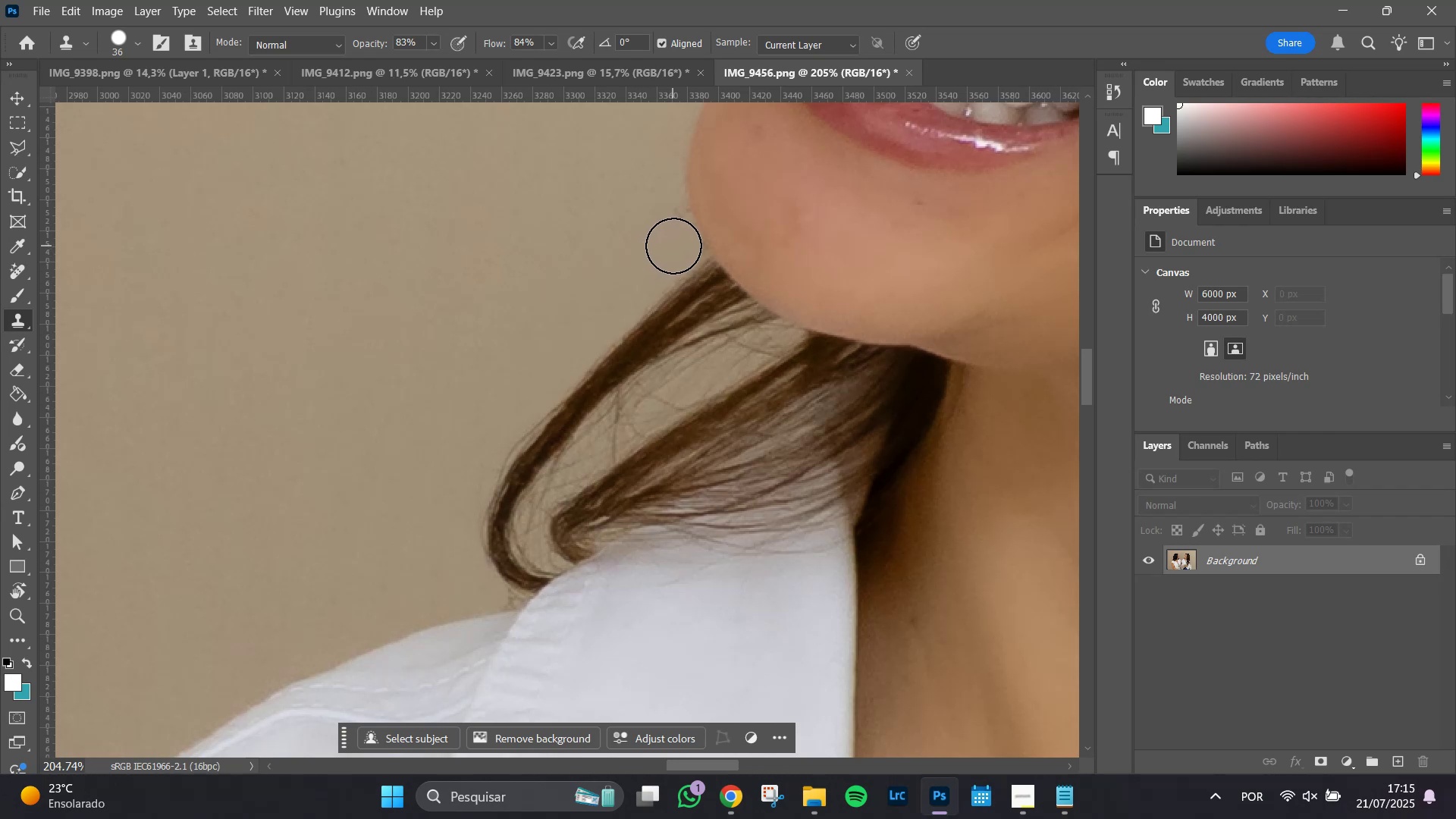 
hold_key(key=AltLeft, duration=1.06)
 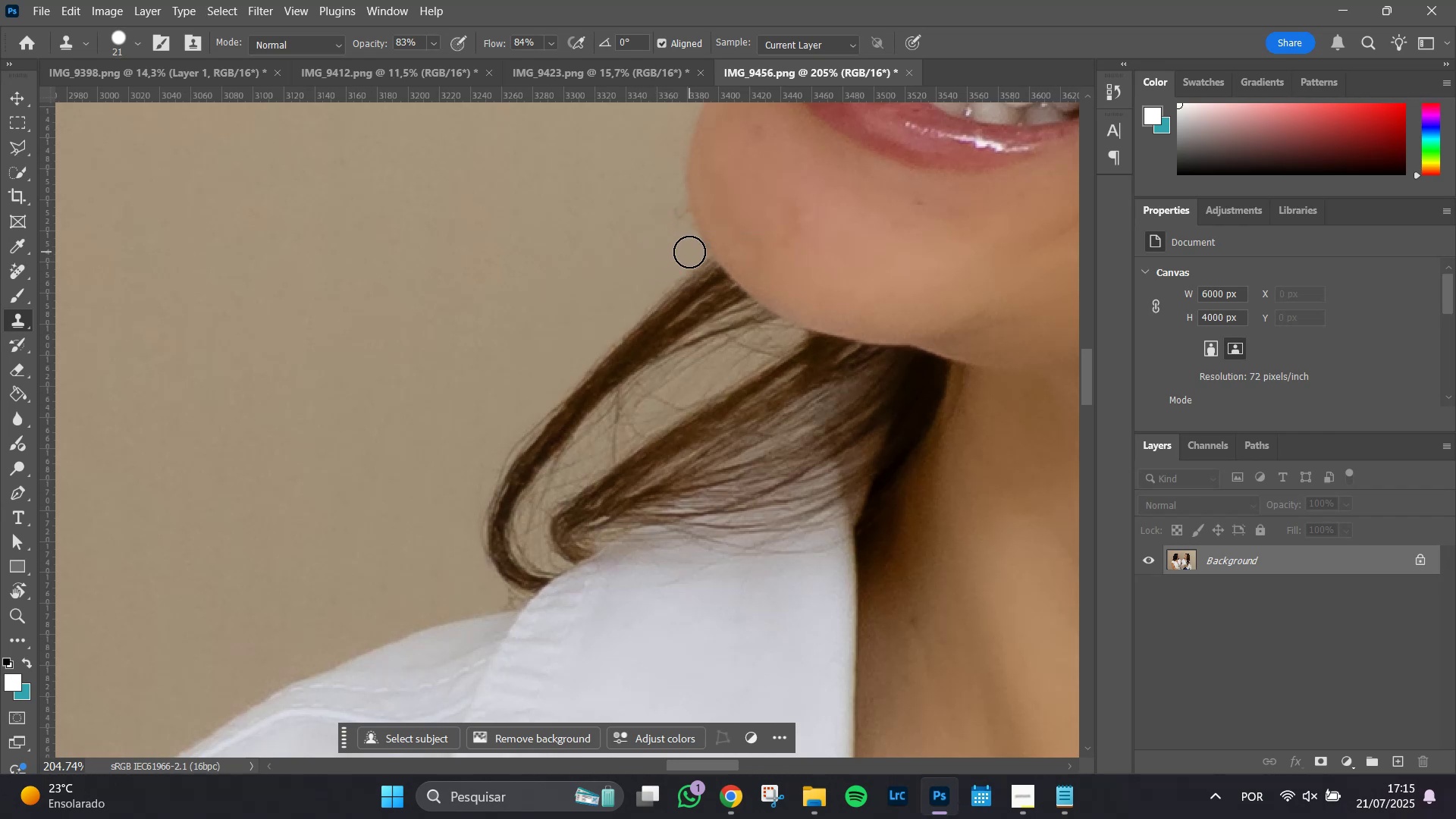 
left_click([689, 250])
 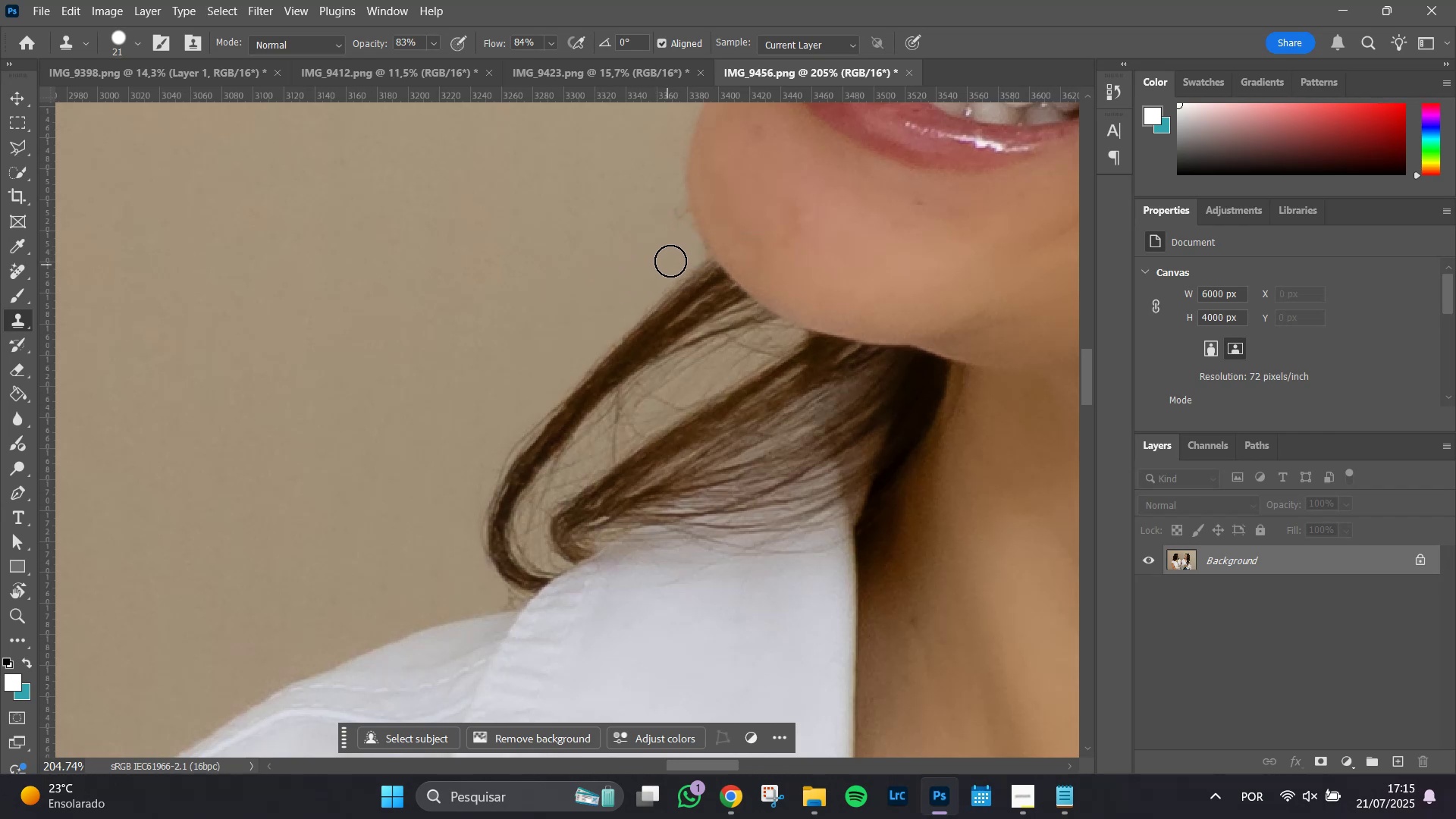 
left_click([672, 259])
 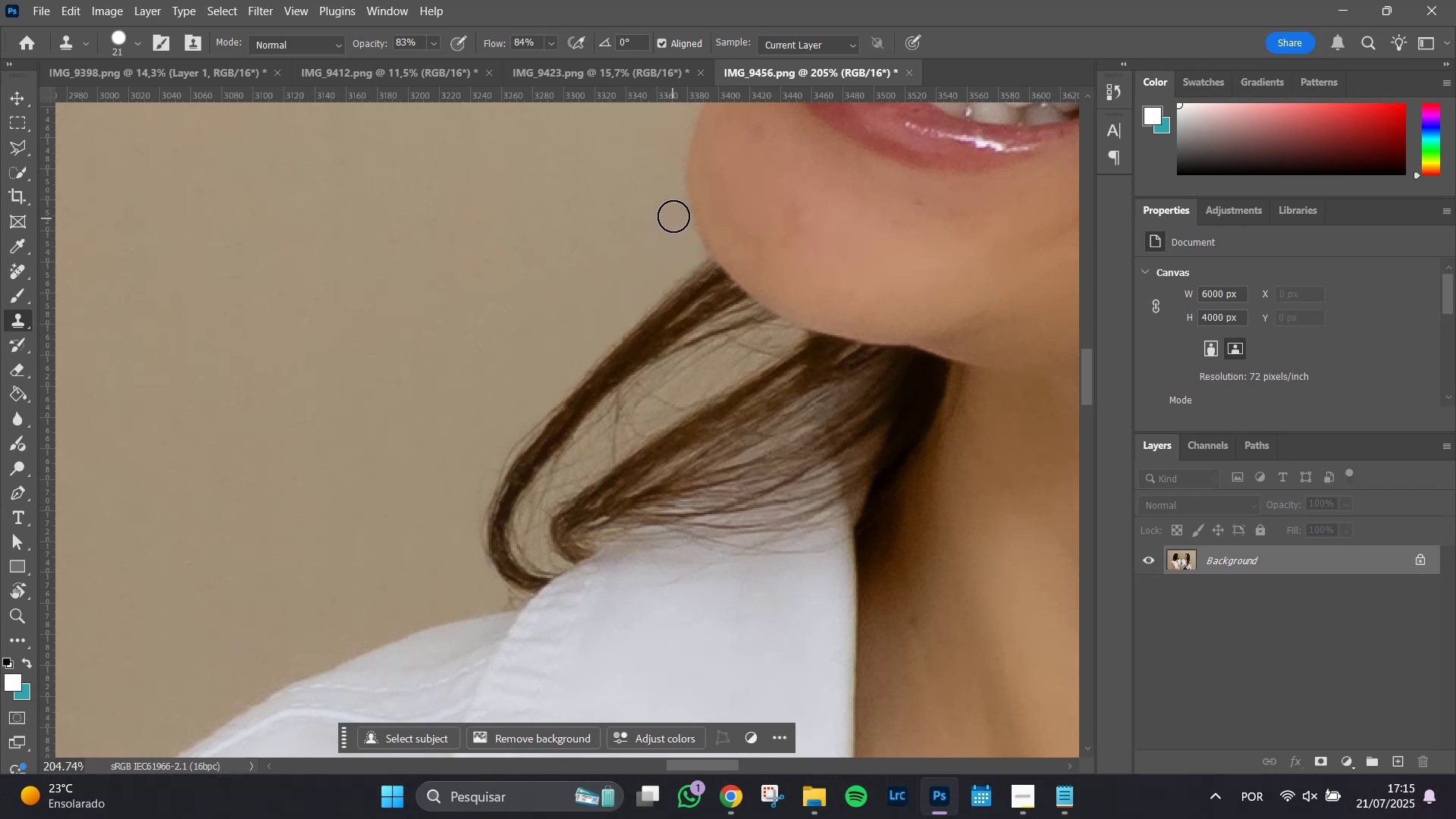 
left_click([673, 216])
 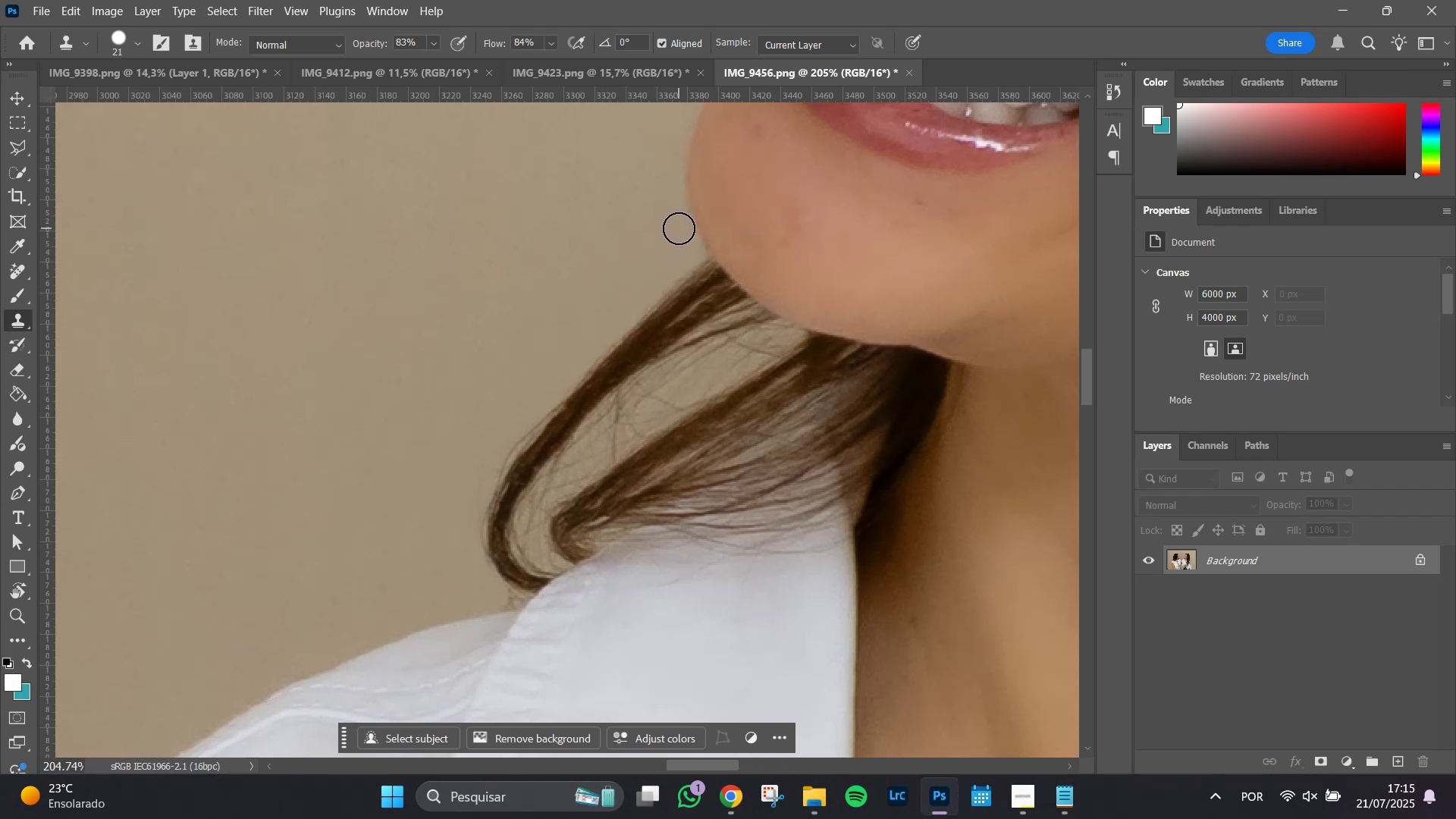 
left_click([679, 228])
 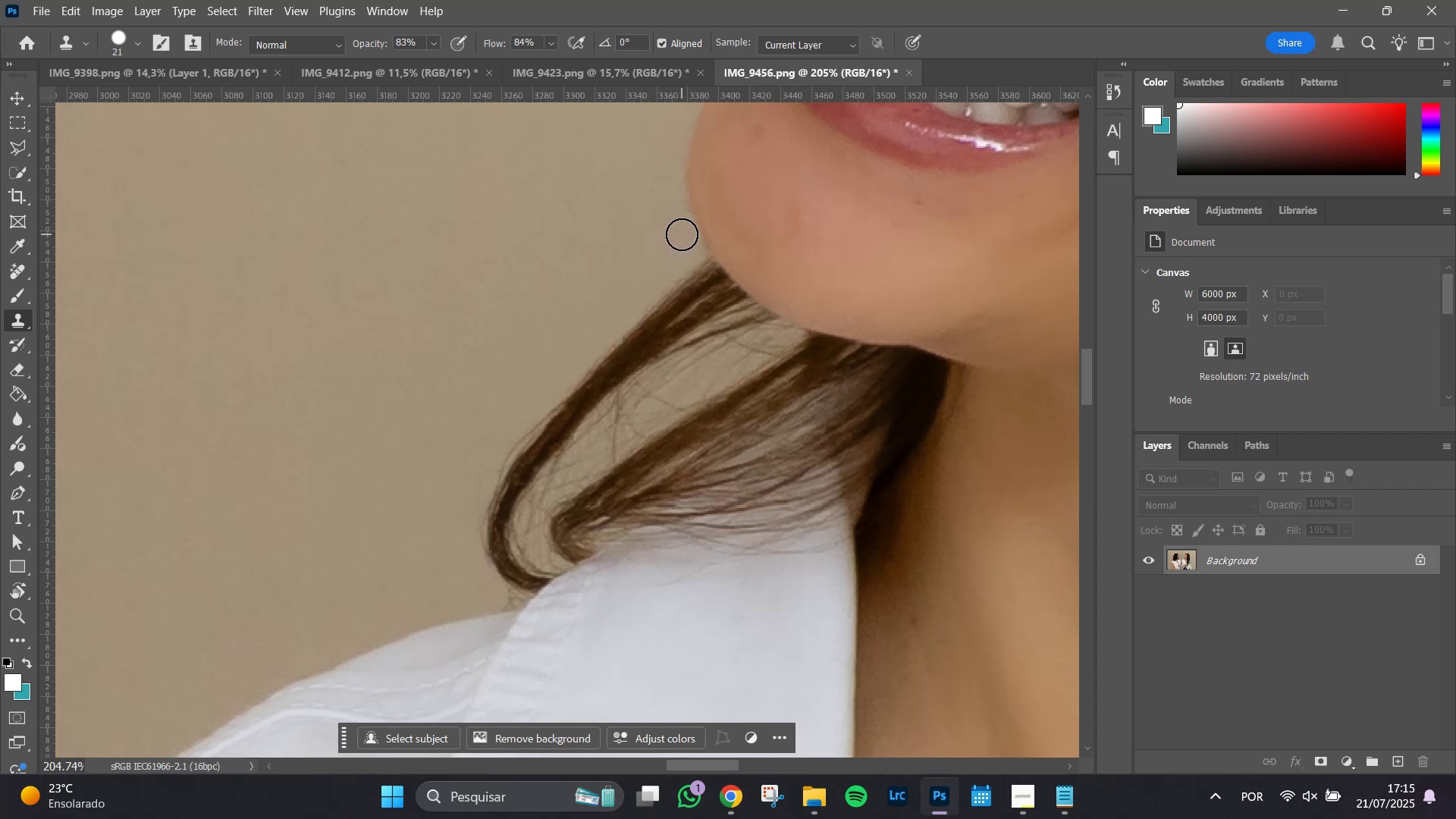 
left_click([683, 234])
 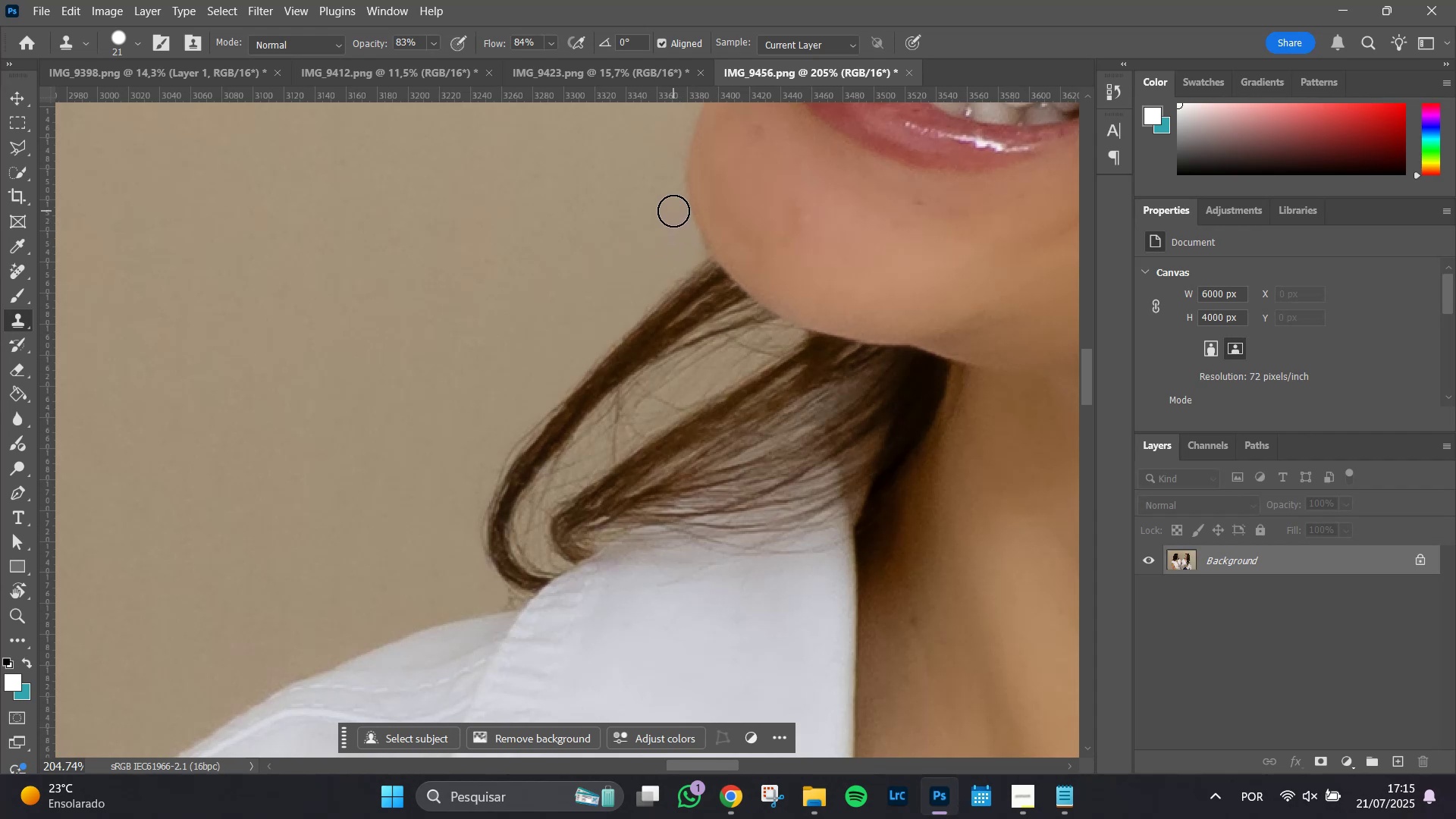 
left_click([673, 211])
 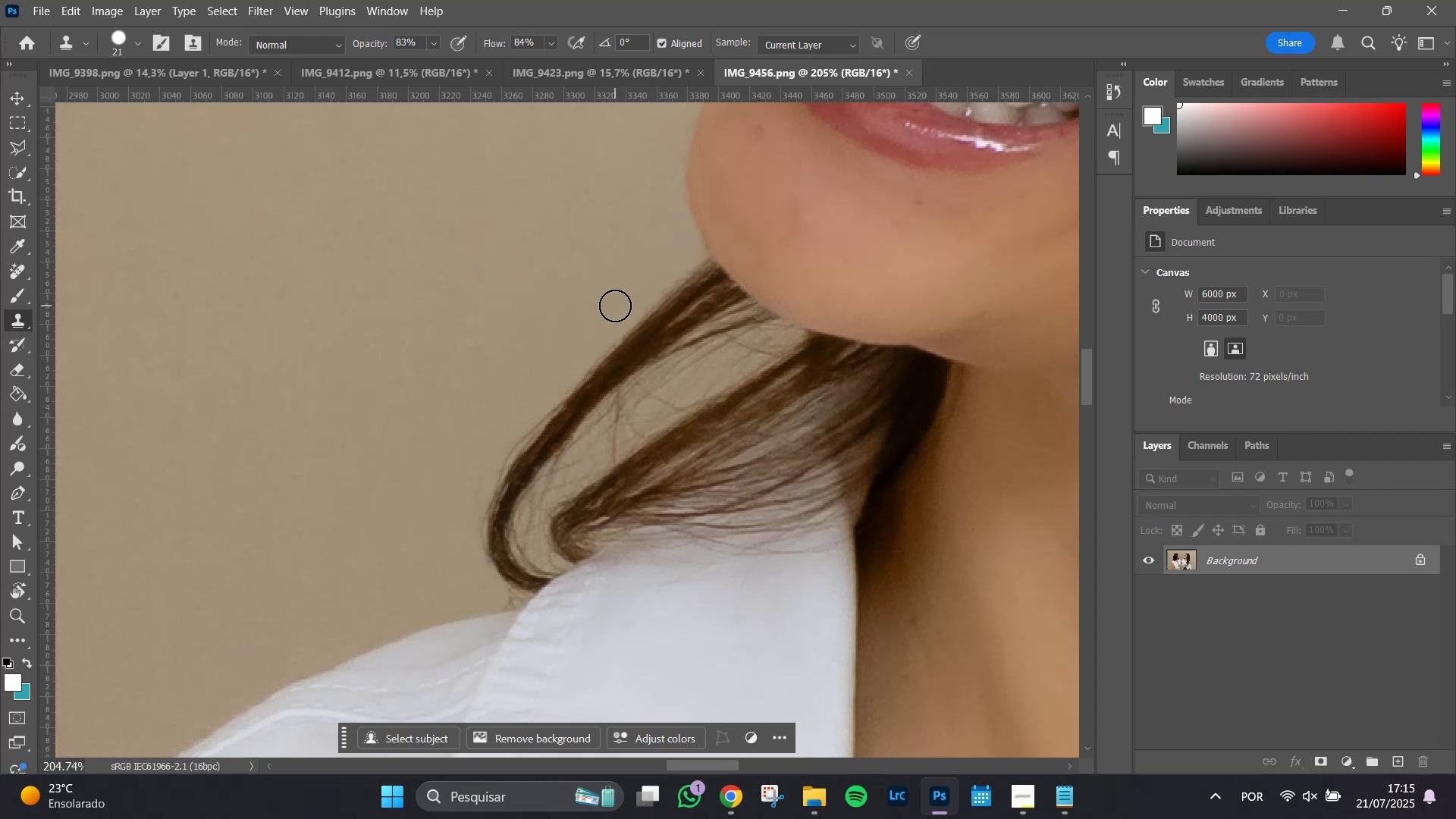 
hold_key(key=AltLeft, duration=1.51)
scroll: coordinate [714, 233], scroll_direction: up, amount: 9.0
 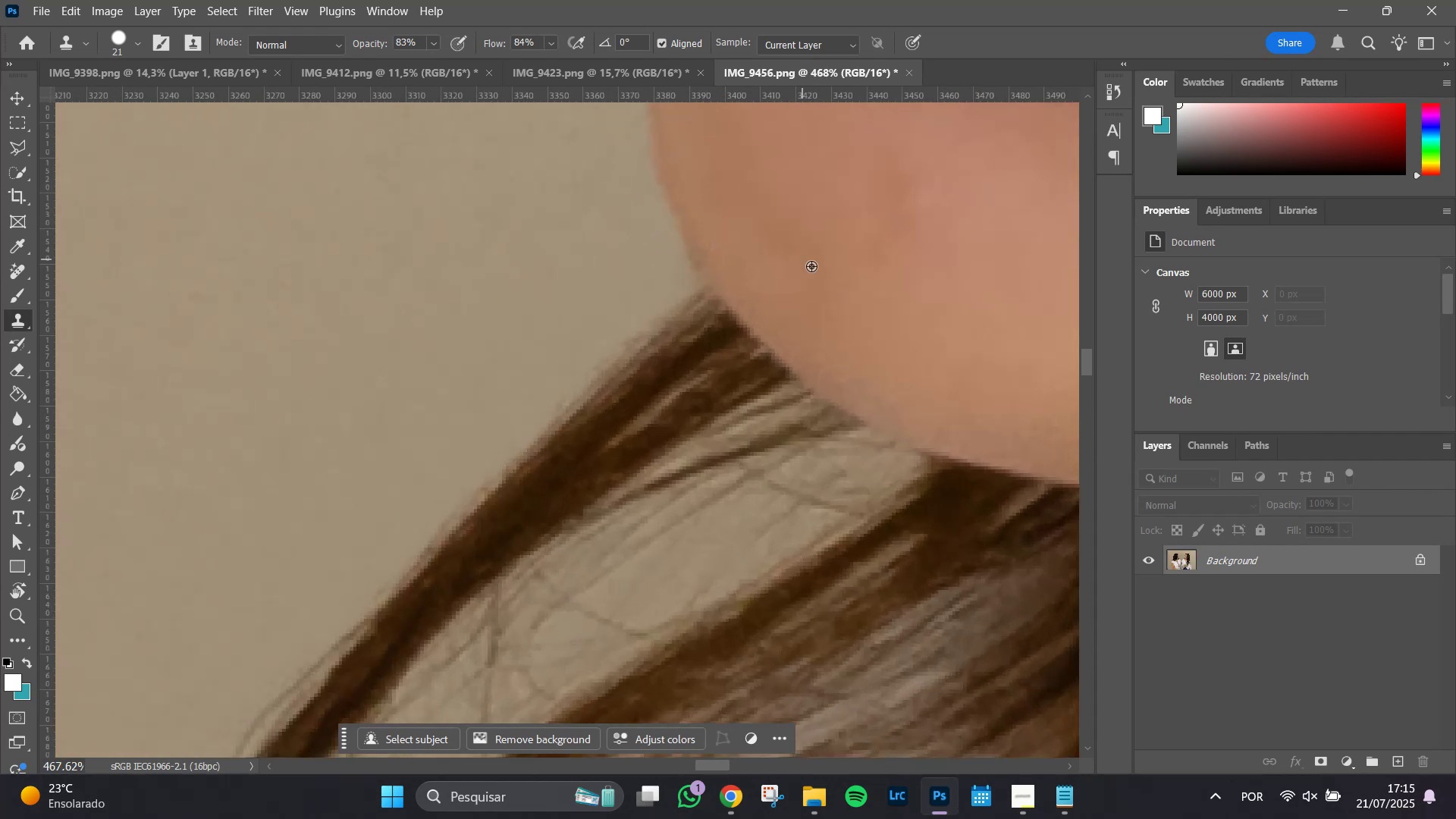 
scroll: coordinate [811, 267], scroll_direction: down, amount: 14.0
 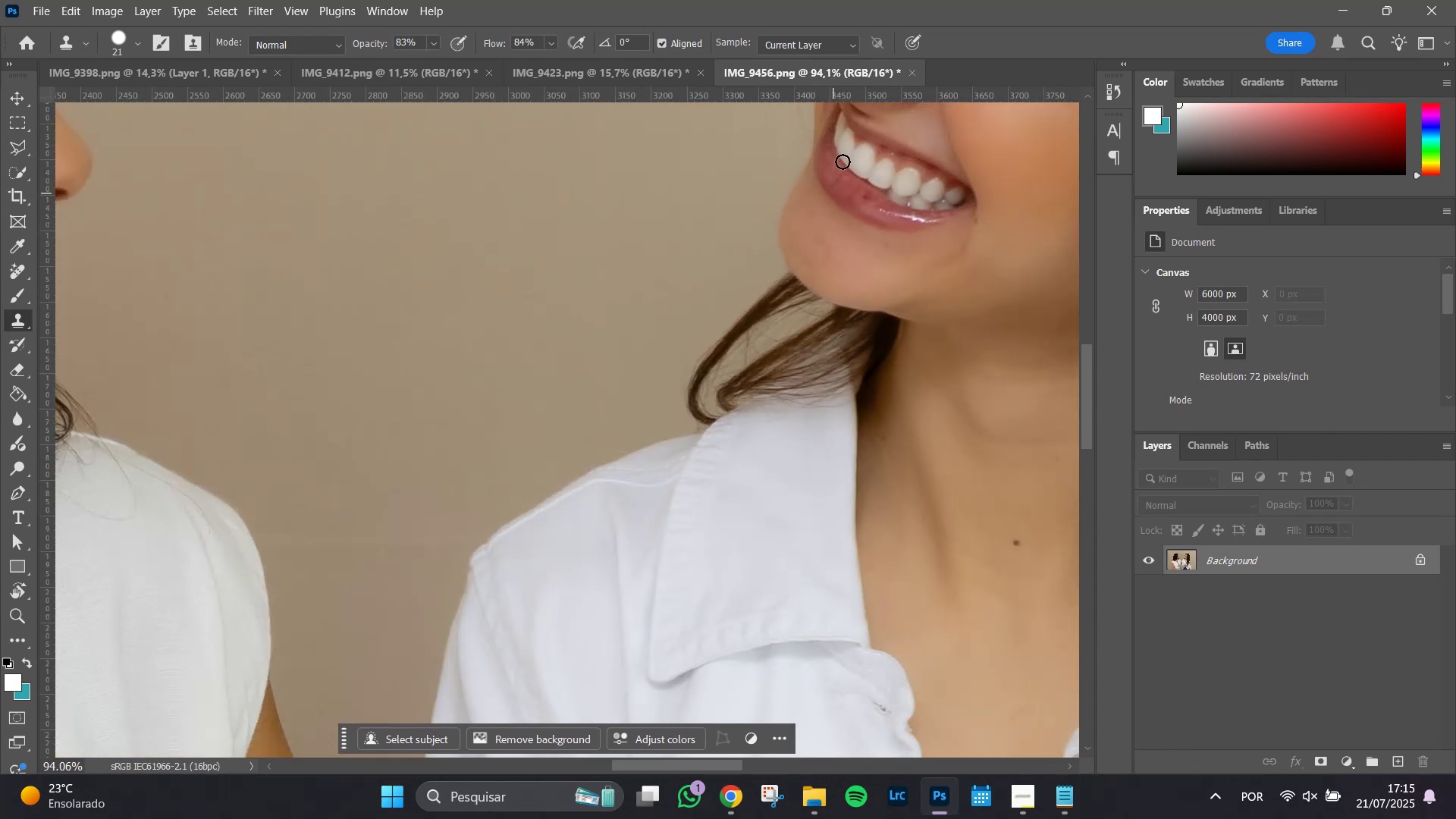 
hold_key(key=AltLeft, duration=0.35)
 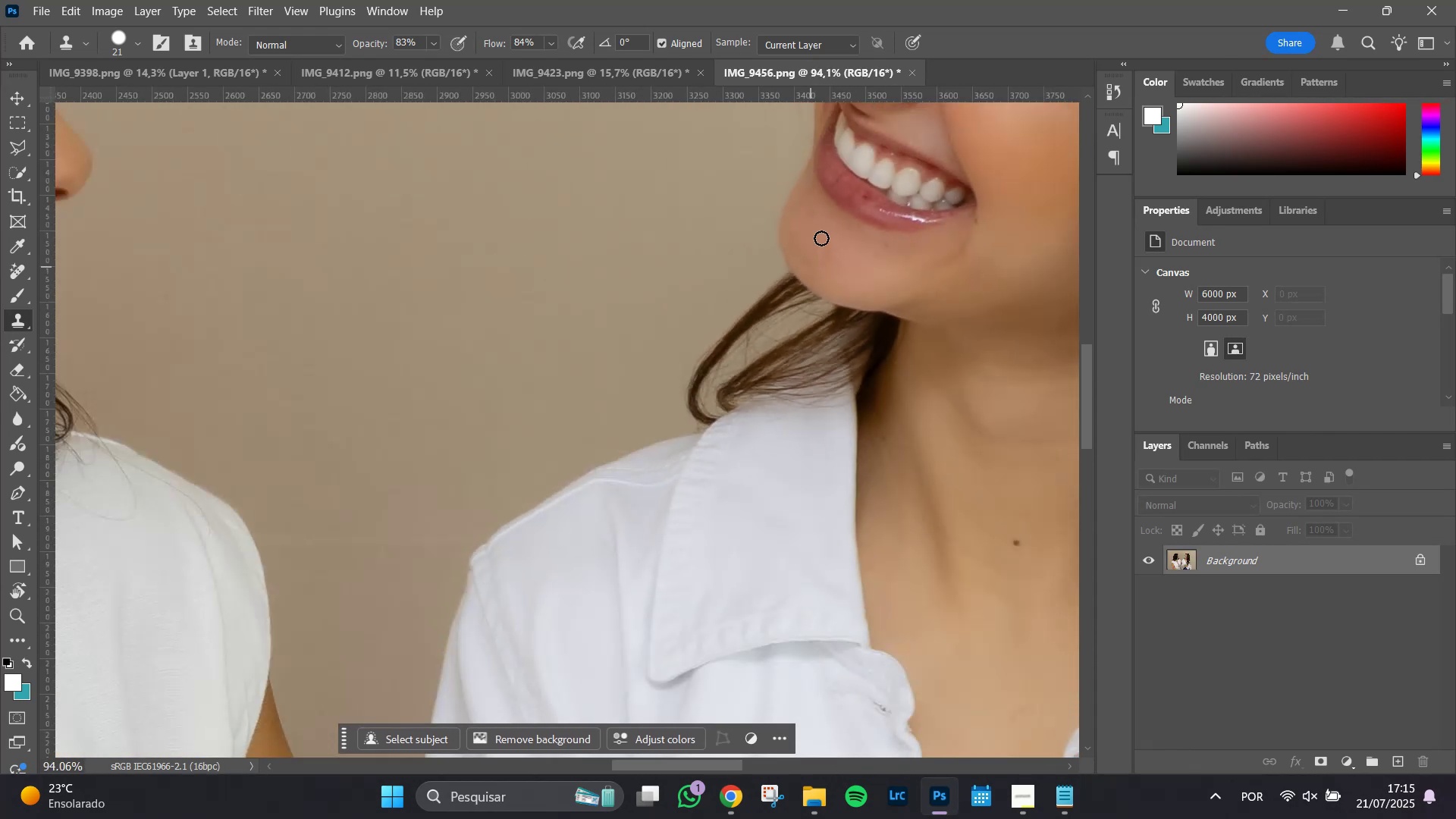 
hold_key(key=Space, duration=1.38)
 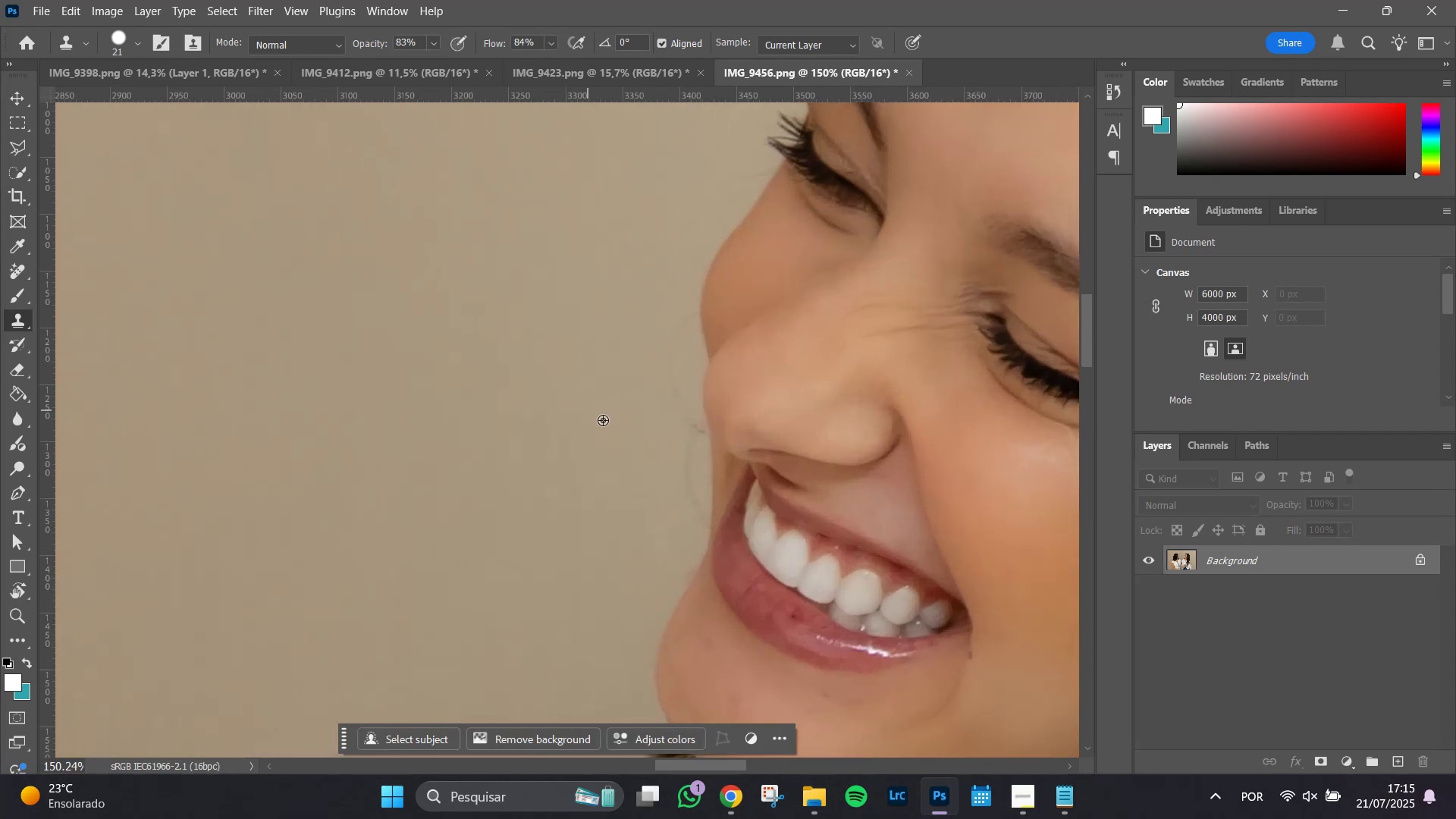 
left_click_drag(start_coordinate=[843, 155], to_coordinate=[687, 491])
 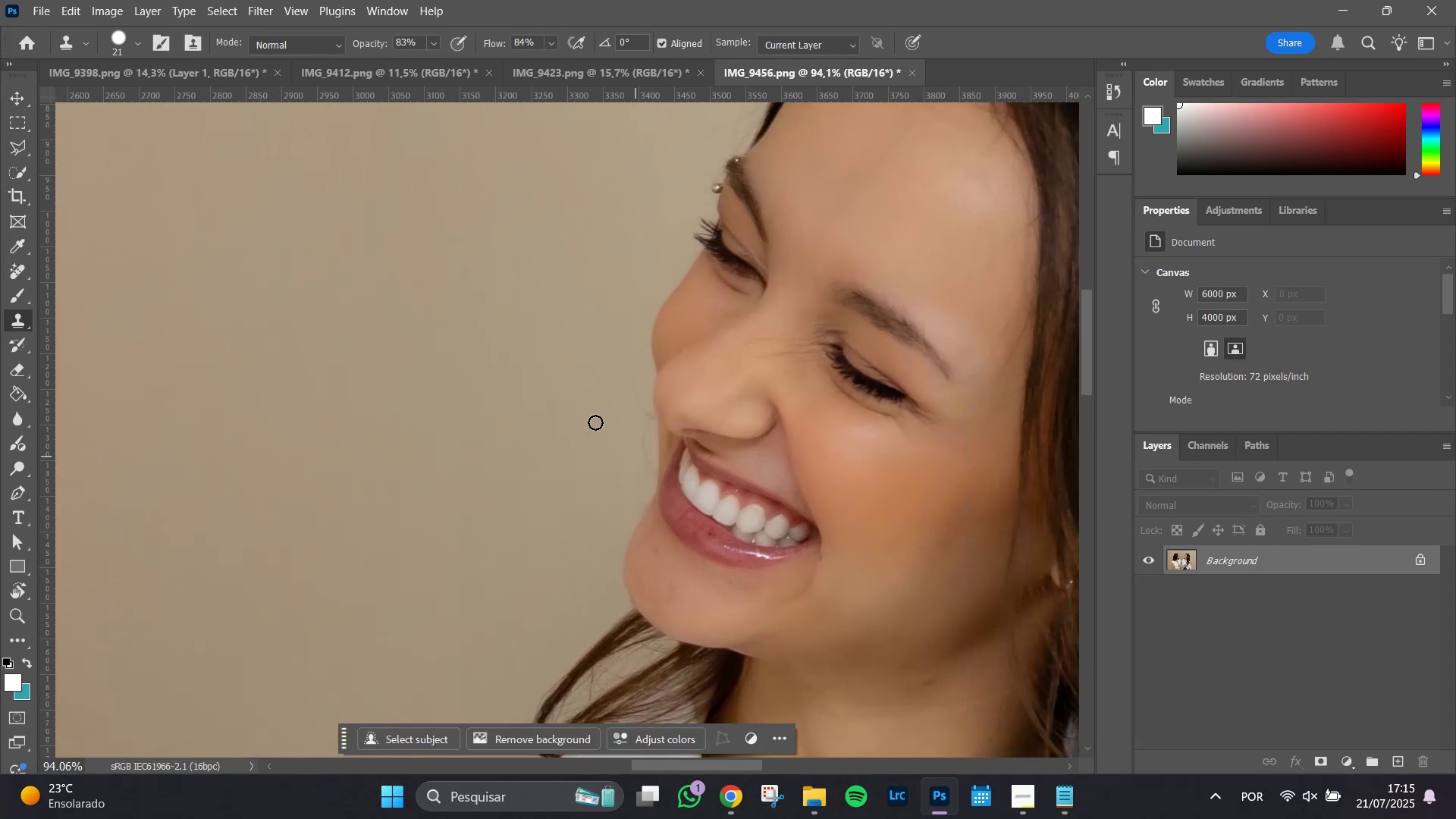 
hold_key(key=AltLeft, duration=0.89)
scroll: coordinate [641, 446], scroll_direction: up, amount: 13.0
 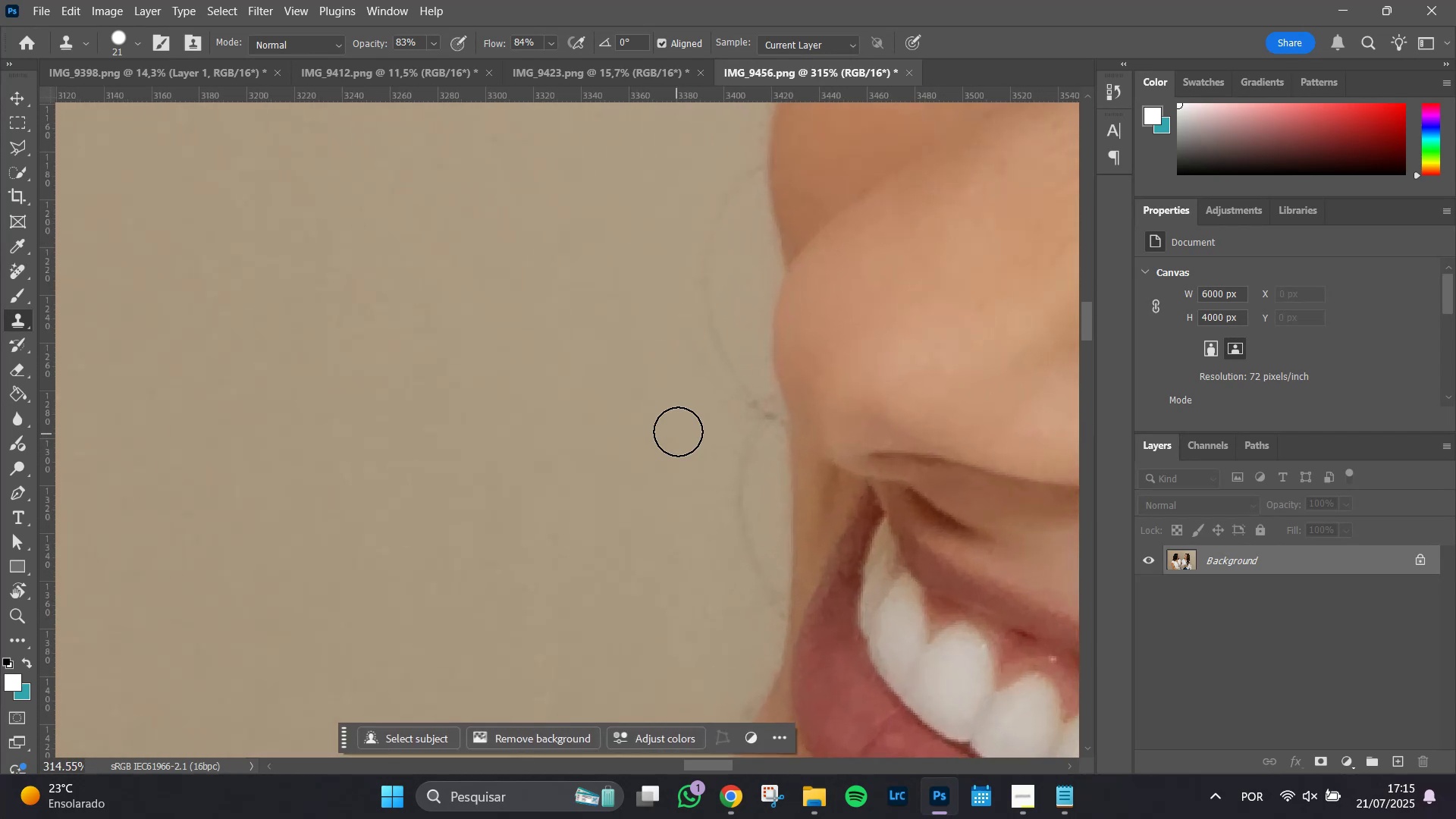 
hold_key(key=Space, duration=0.69)
 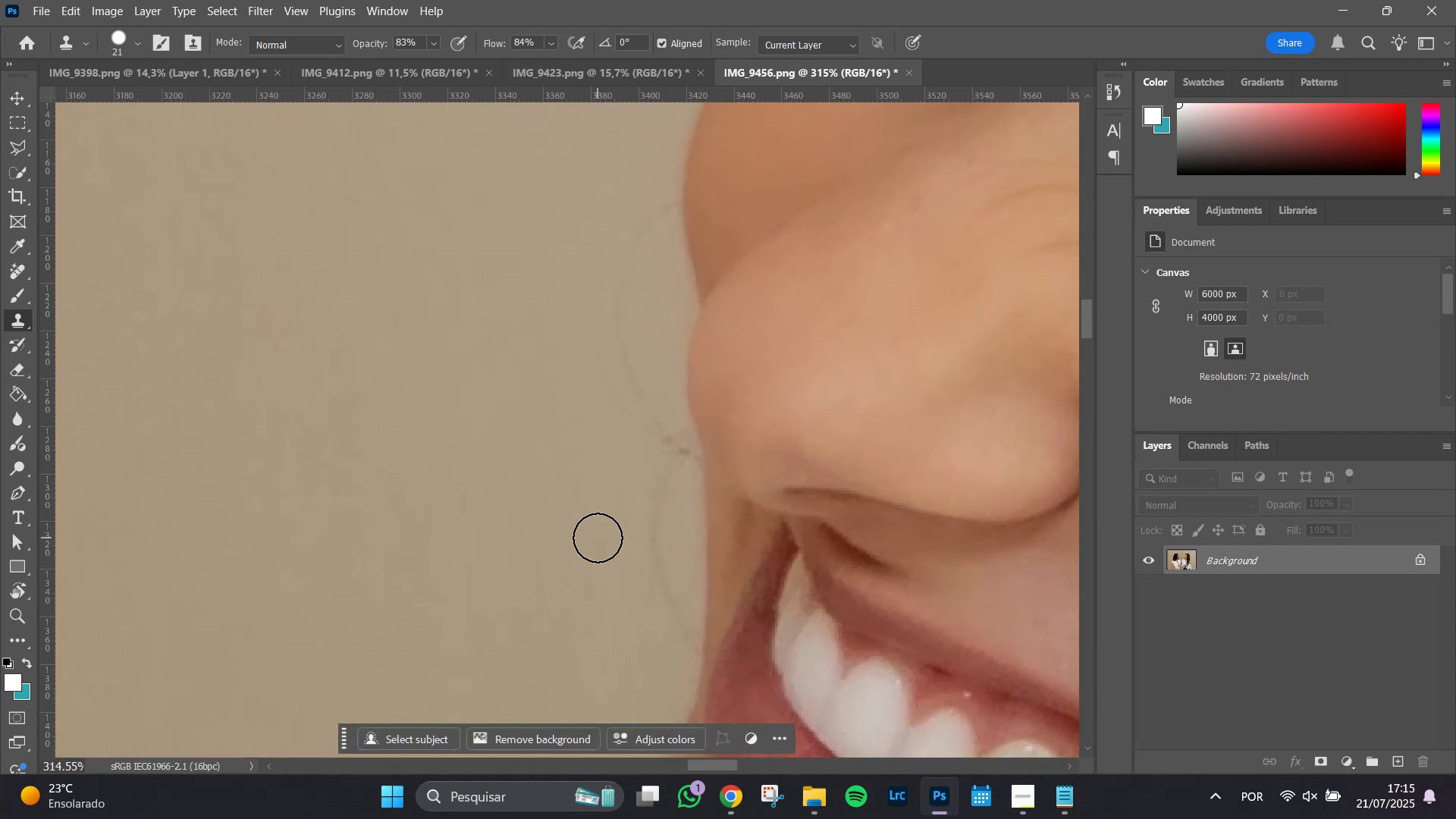 
left_click_drag(start_coordinate=[656, 459], to_coordinate=[564, 465])
 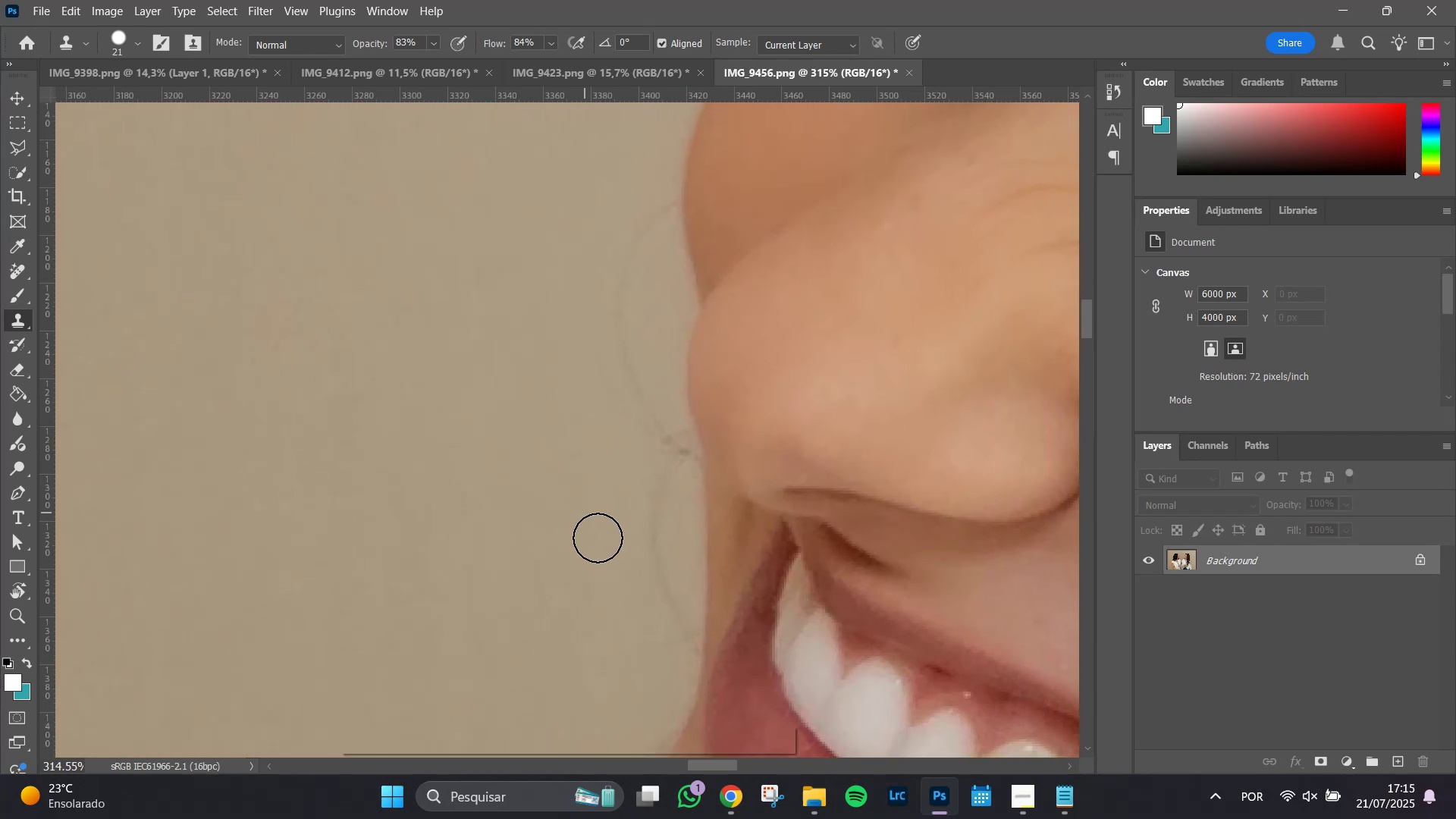 
hold_key(key=Space, duration=0.68)
 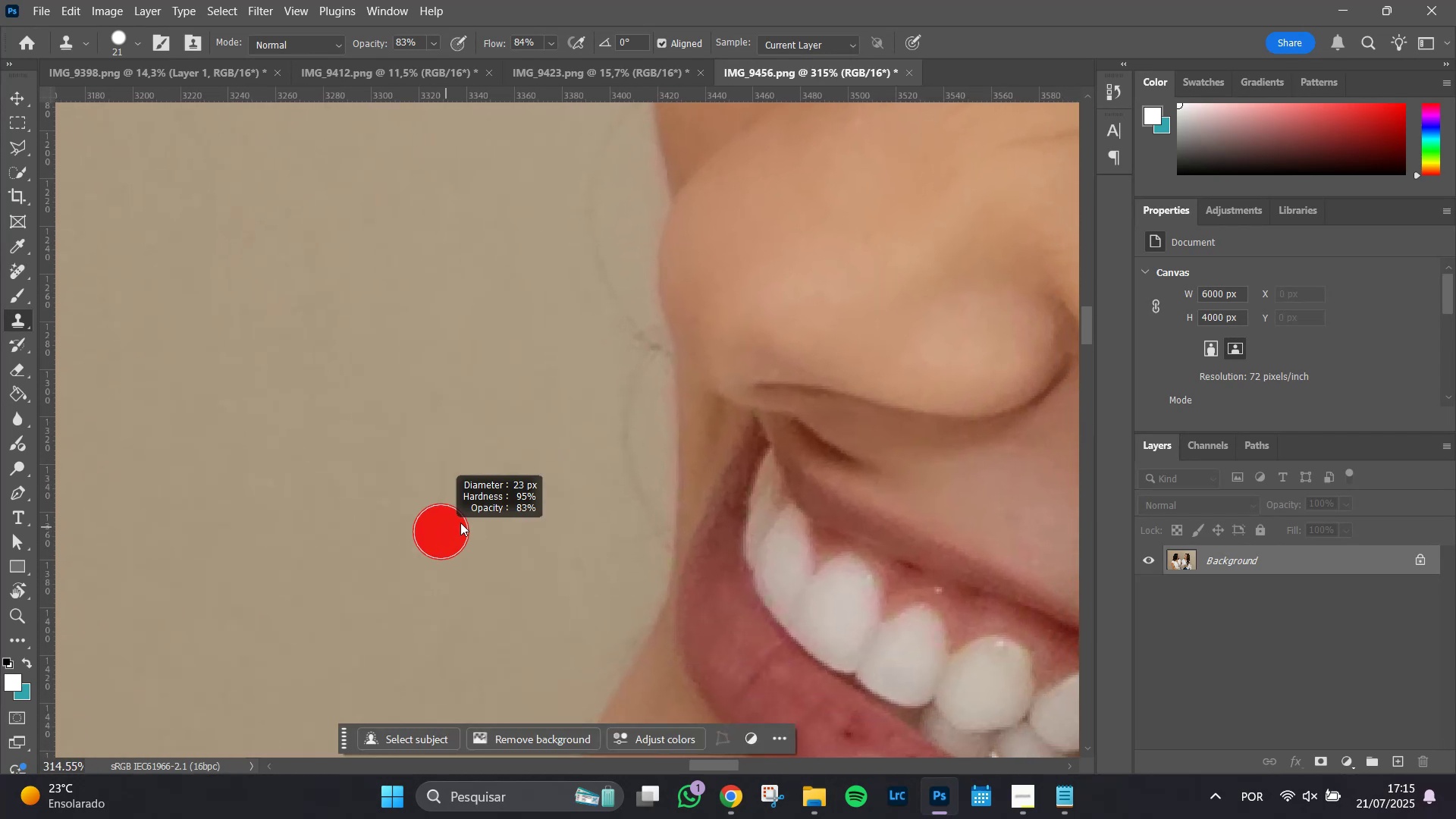 
left_click_drag(start_coordinate=[579, 557], to_coordinate=[550, 452])
 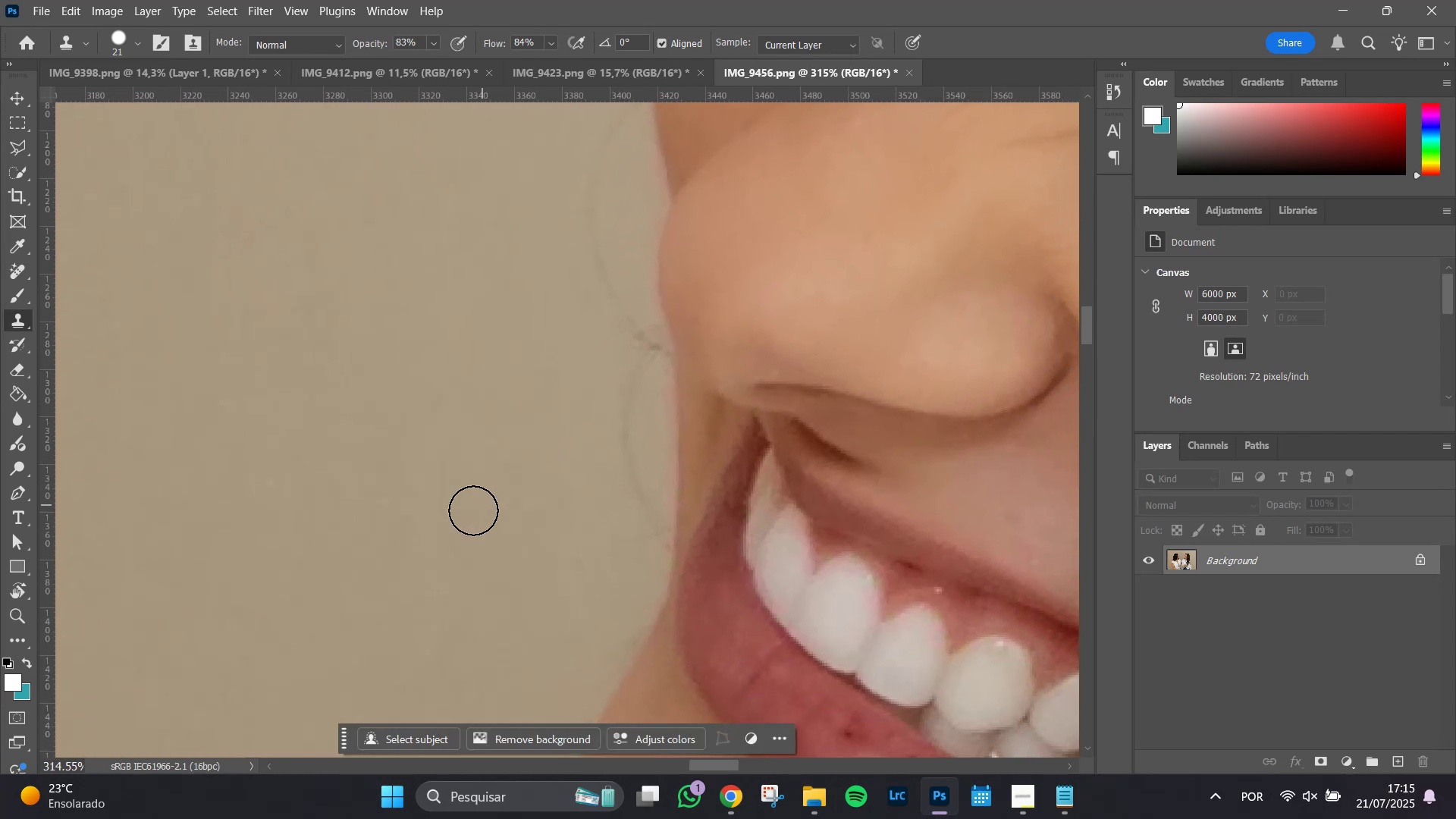 
hold_key(key=AltLeft, duration=0.78)
 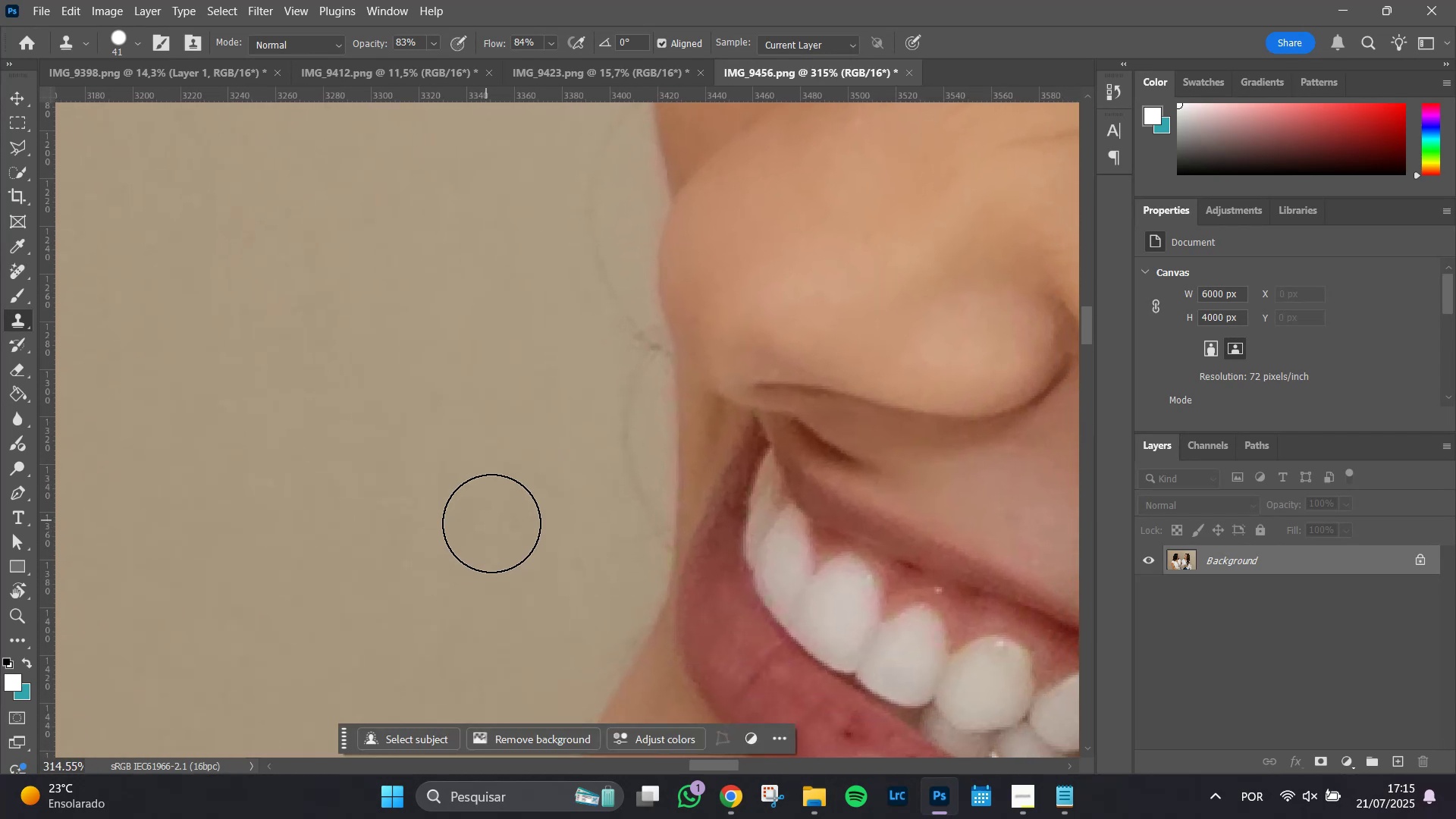 
hold_key(key=AltLeft, duration=0.69)
left_click([553, 537])
 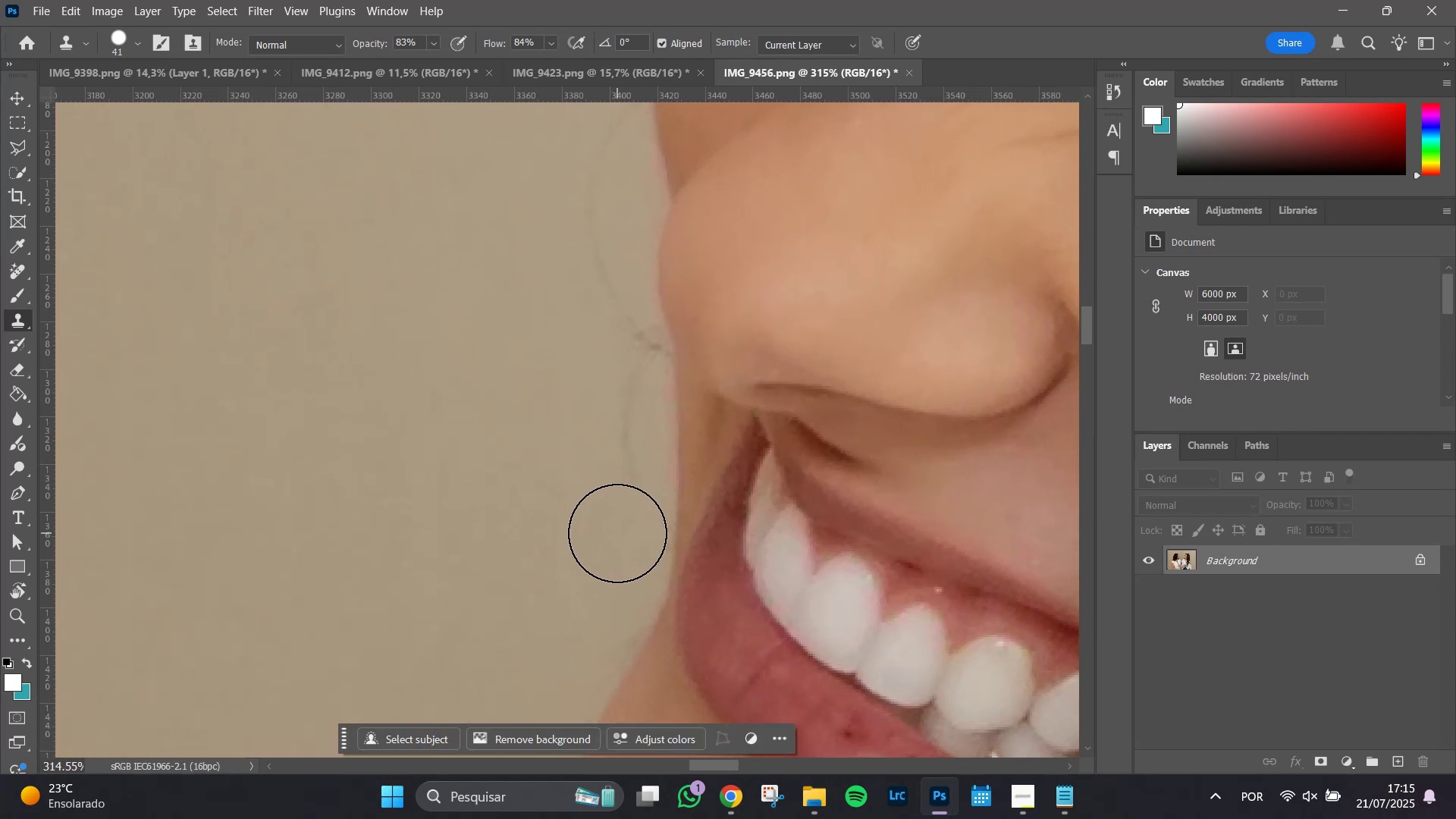 
hold_key(key=AltLeft, duration=1.44)
left_click([520, 565])
 